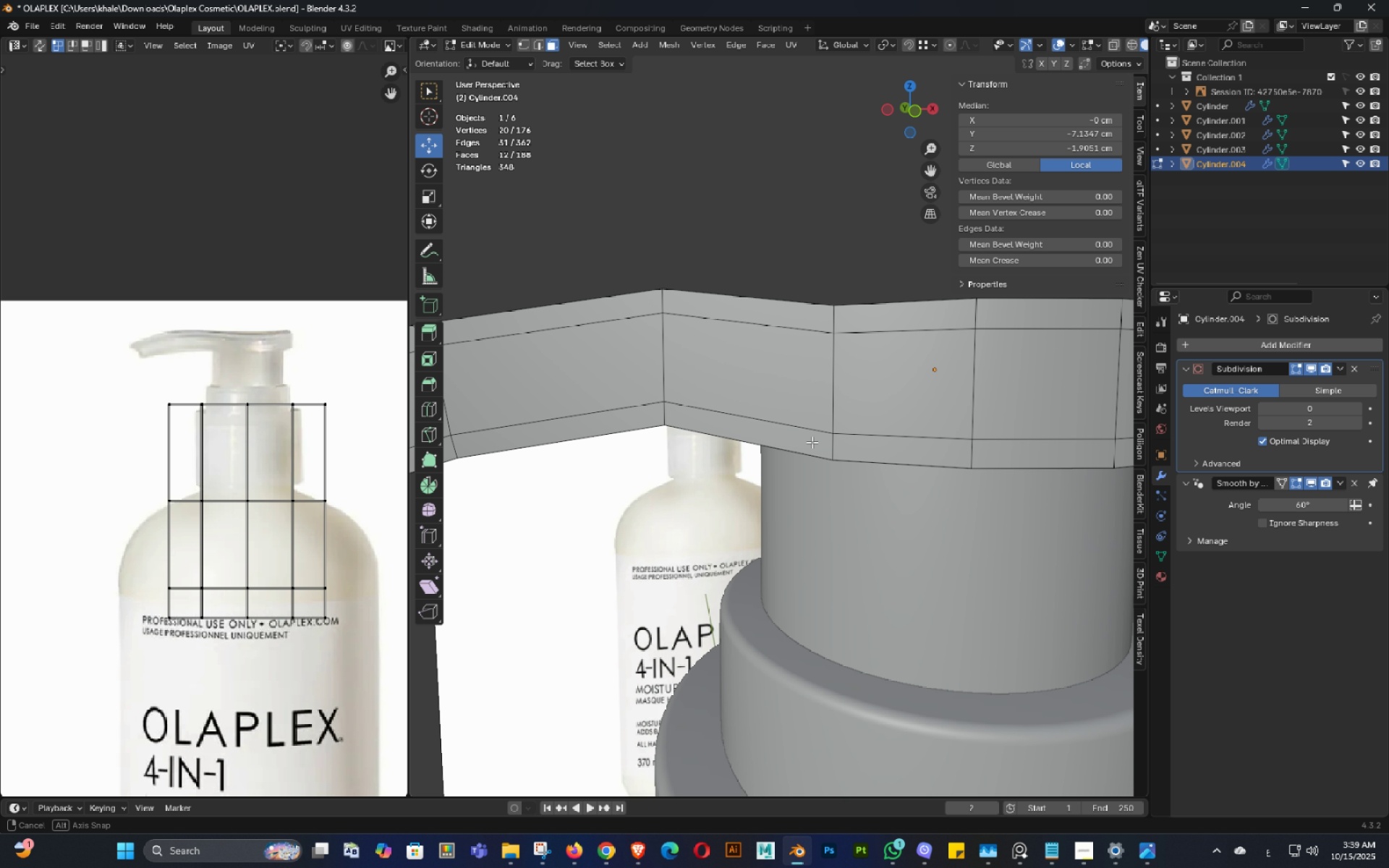 
double_click([812, 442])
 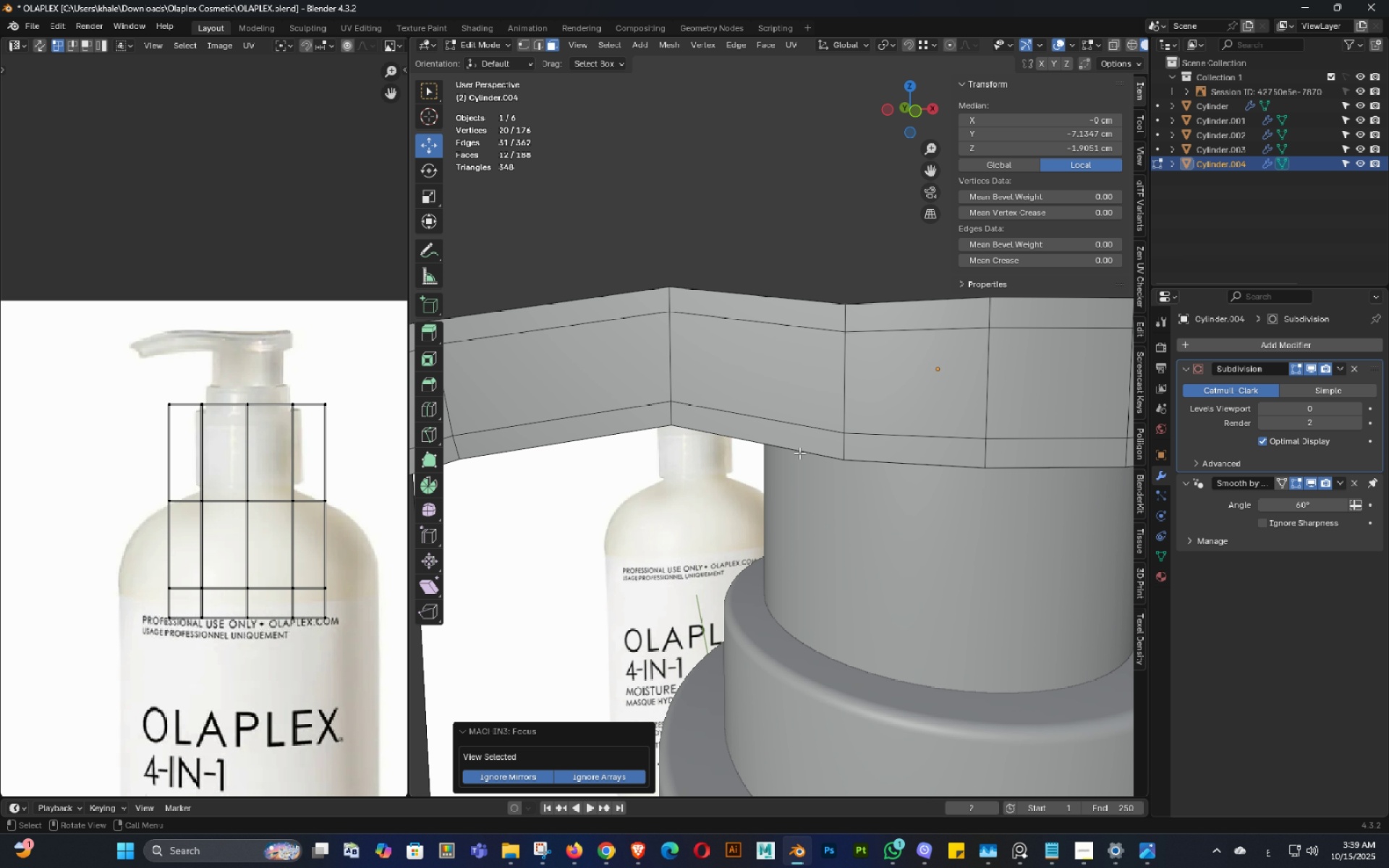 
key(F)
 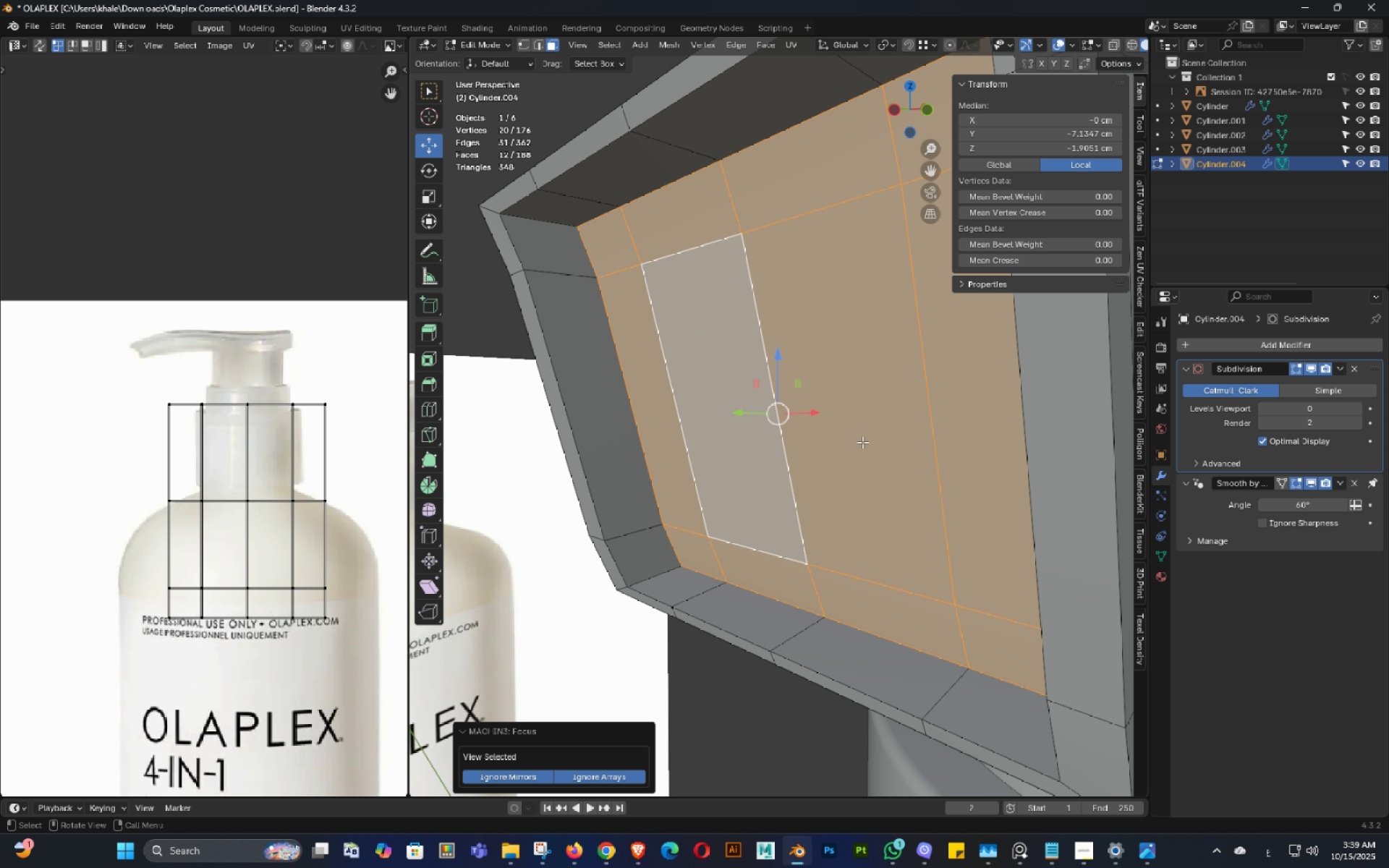 
triple_click([862, 443])
 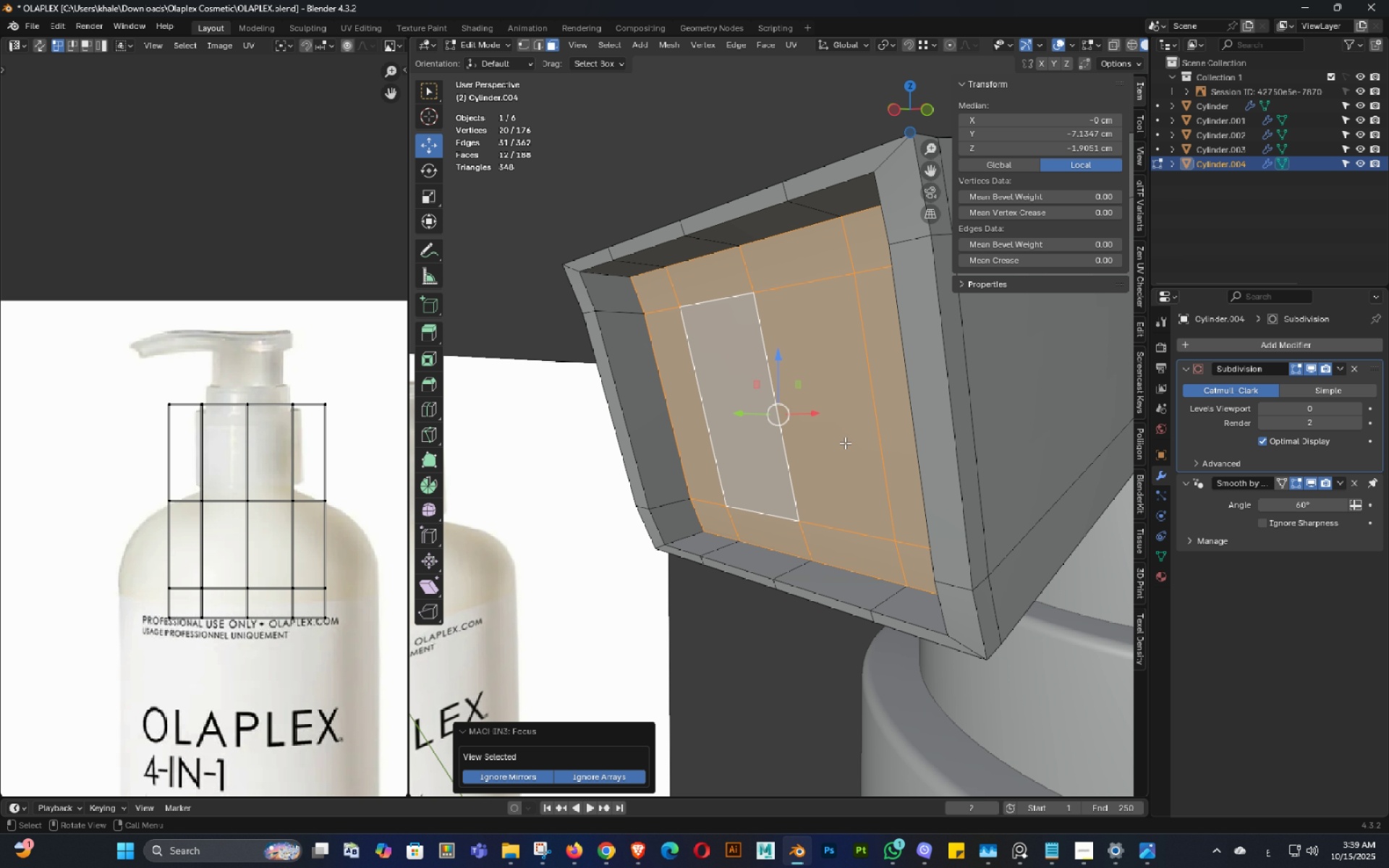 
scroll: coordinate [845, 441], scroll_direction: down, amount: 3.0
 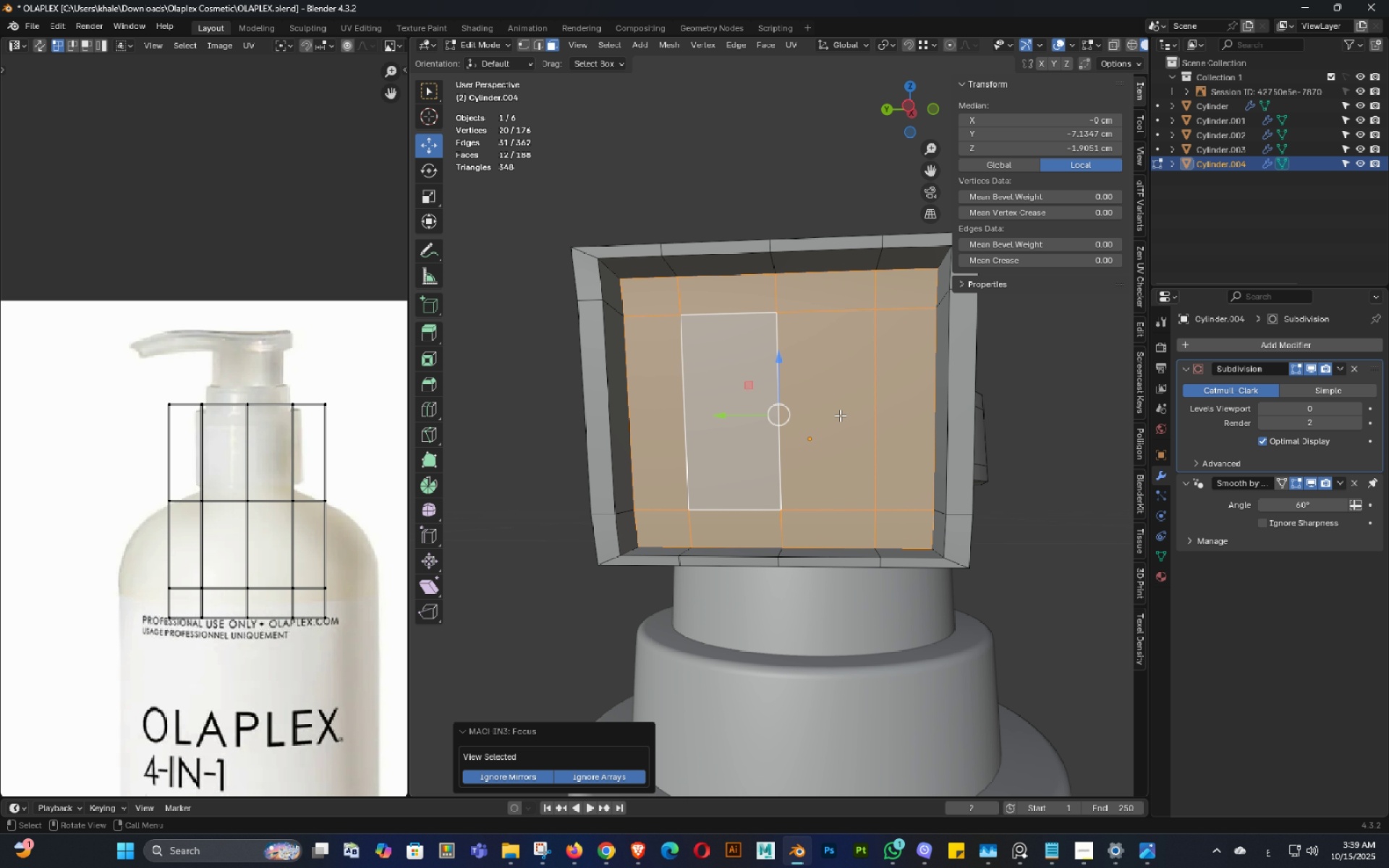 
key(Control+ControlLeft)
 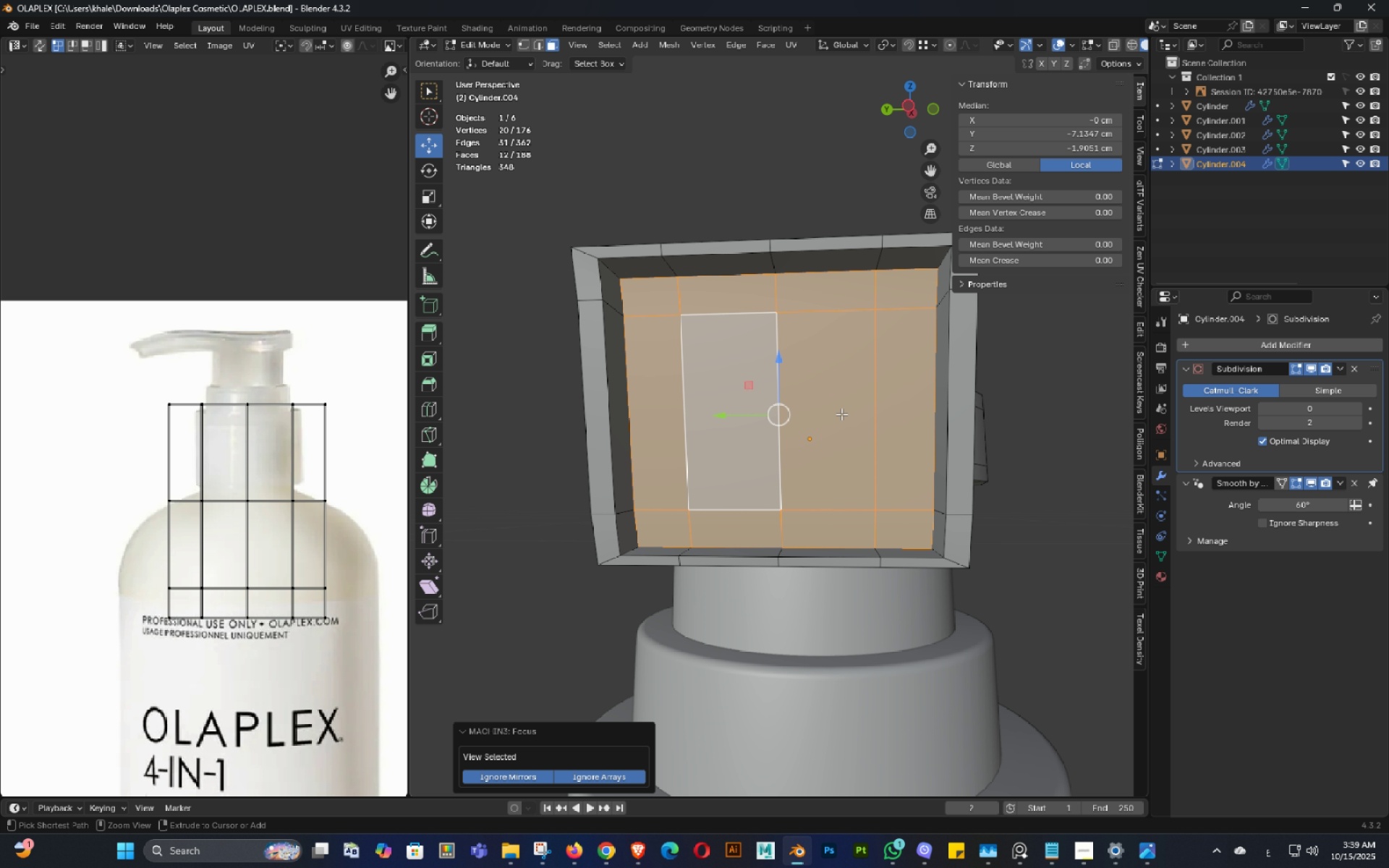 
key(Control+S)
 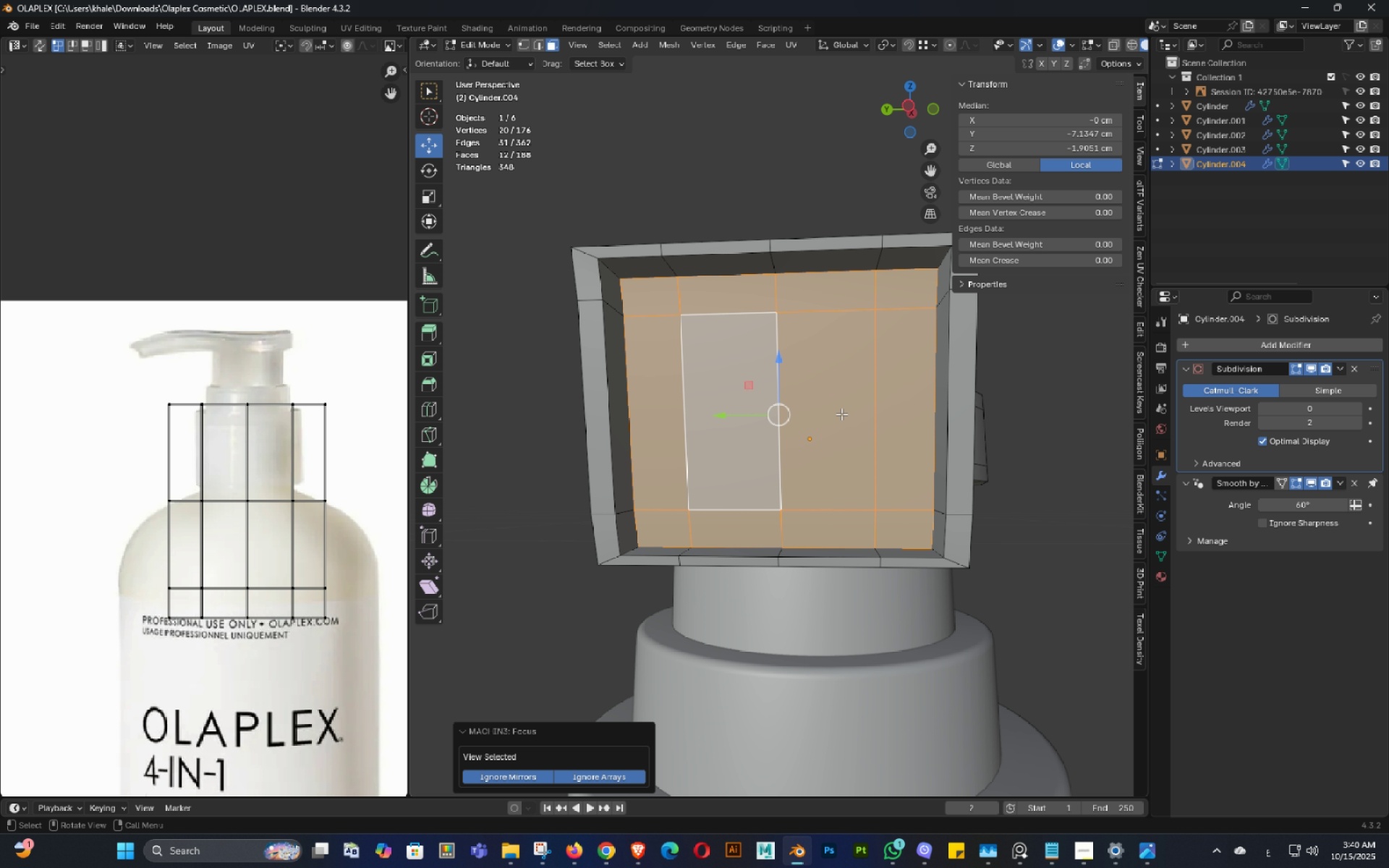 
wait(19.69)
 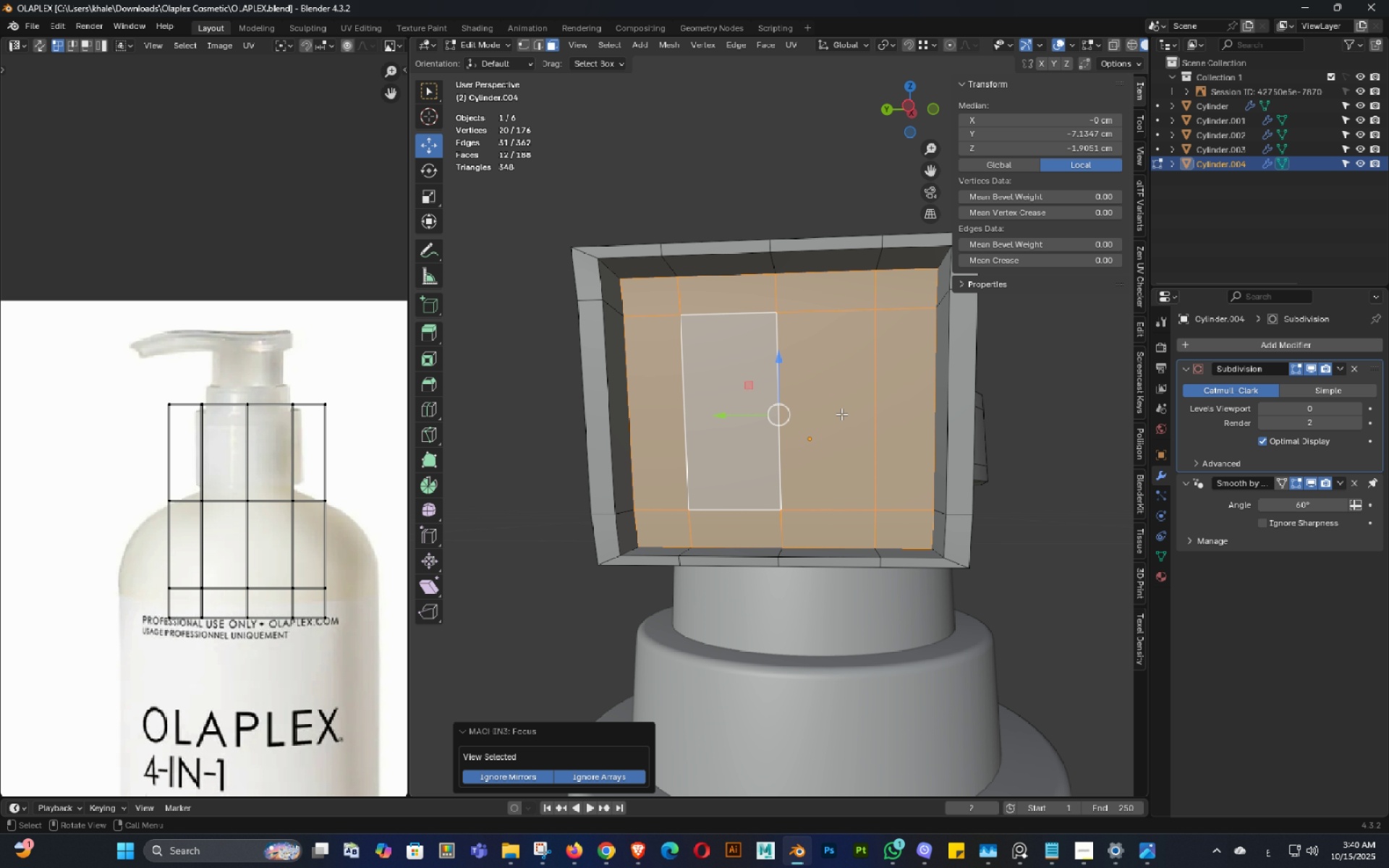 
scroll: coordinate [799, 434], scroll_direction: down, amount: 1.0
 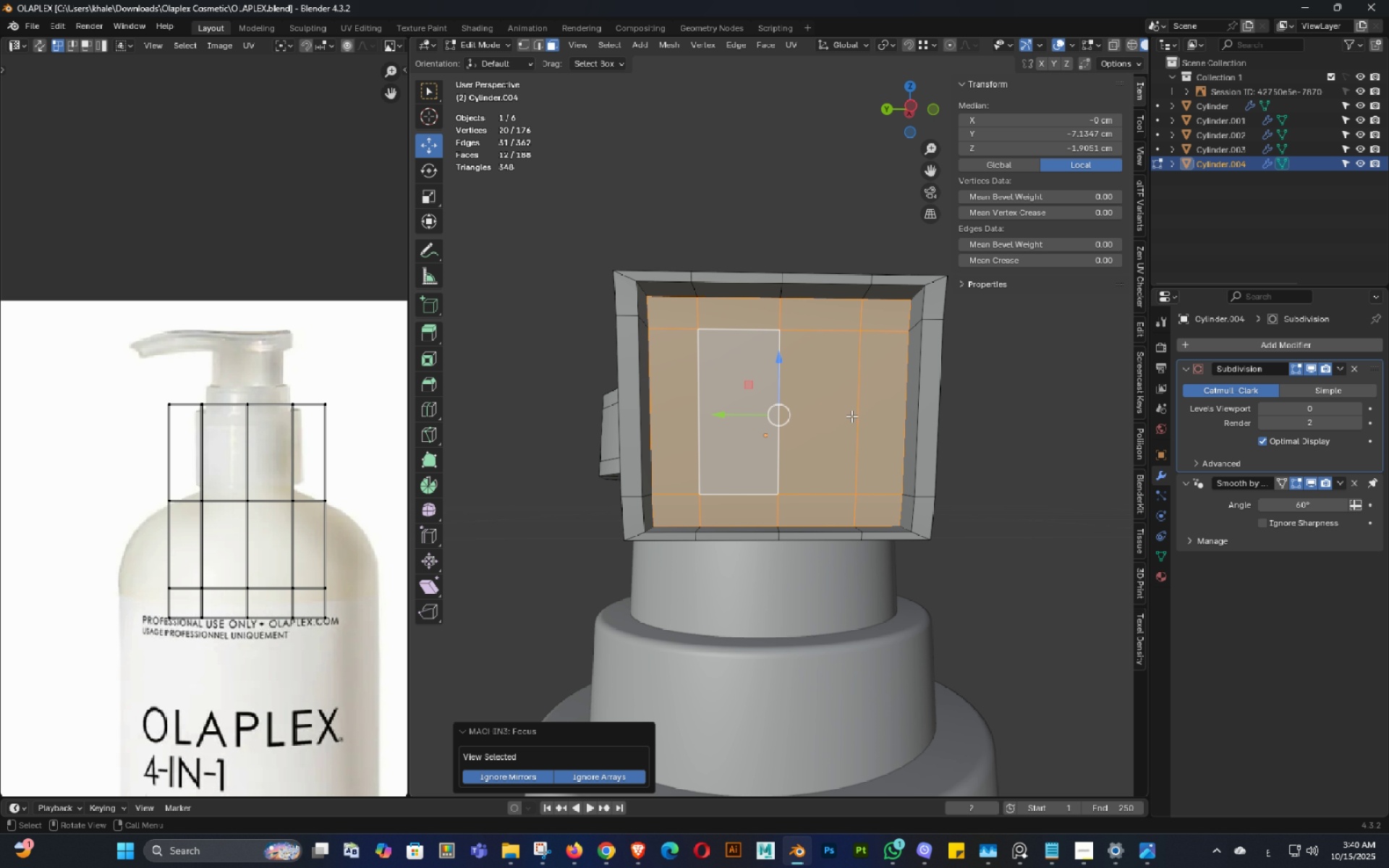 
key(Shift+ShiftLeft)
 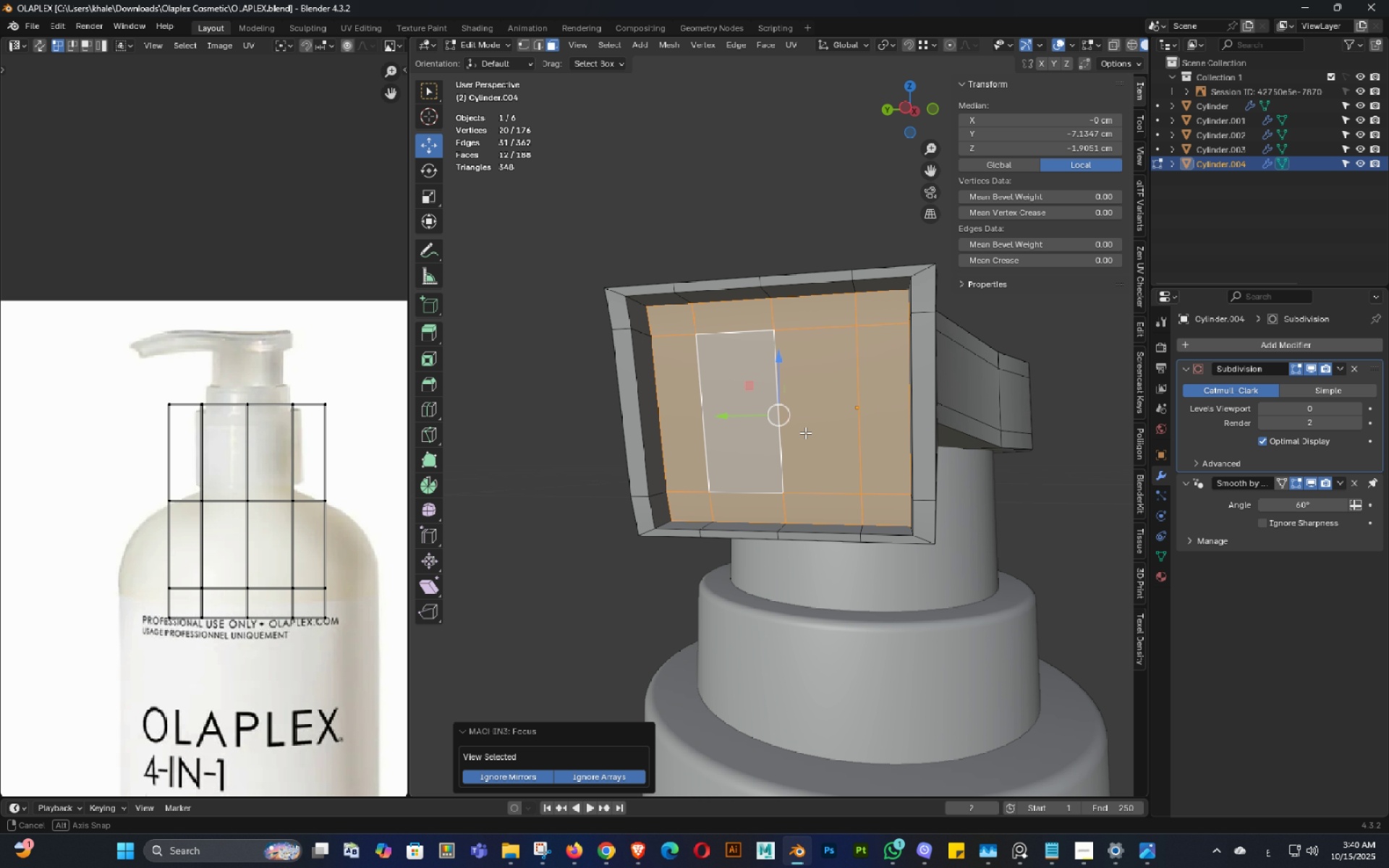 
triple_click([805, 433])
 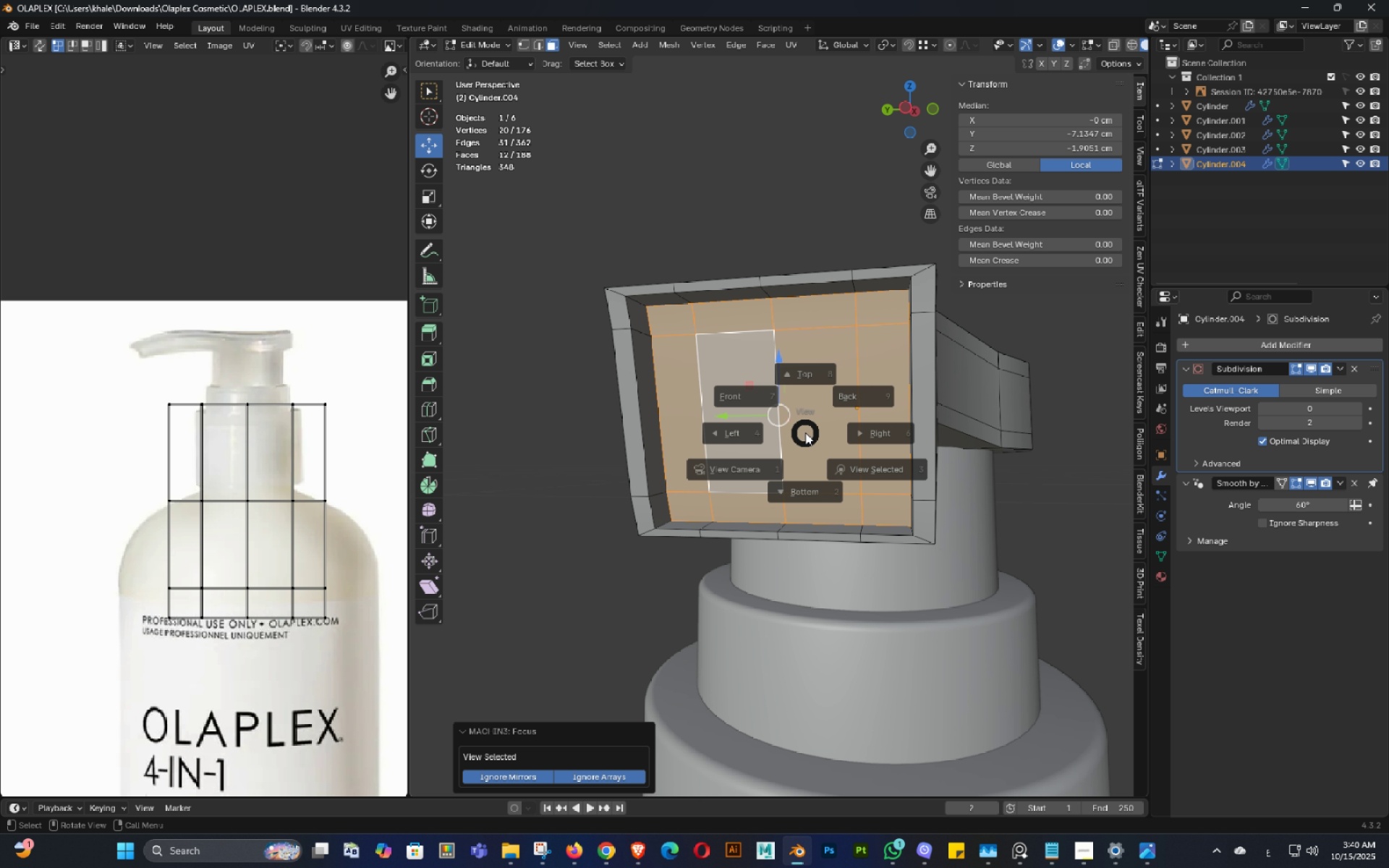 
hold_key(key=Backquote, duration=0.69)
 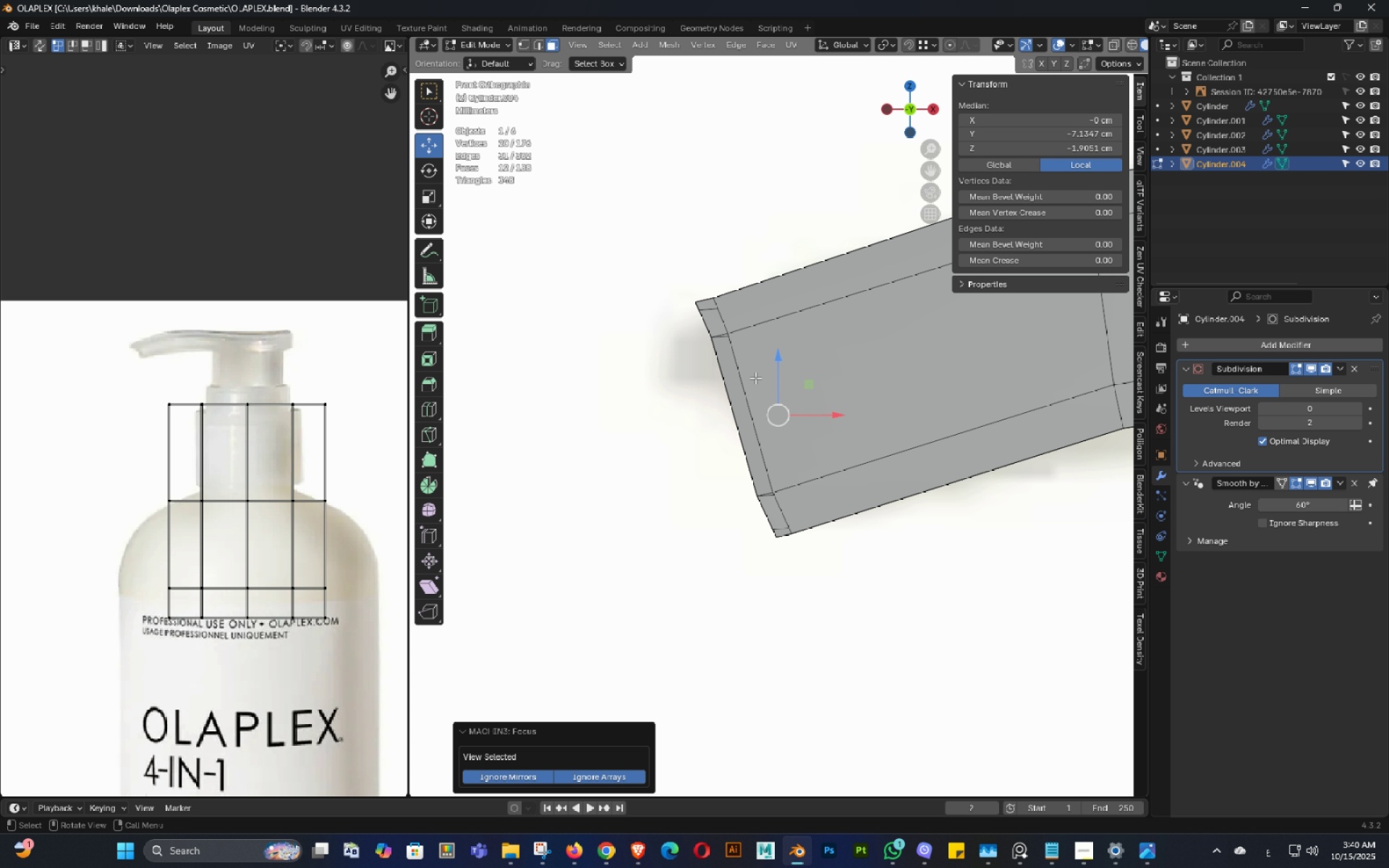 
key(Backquote)
 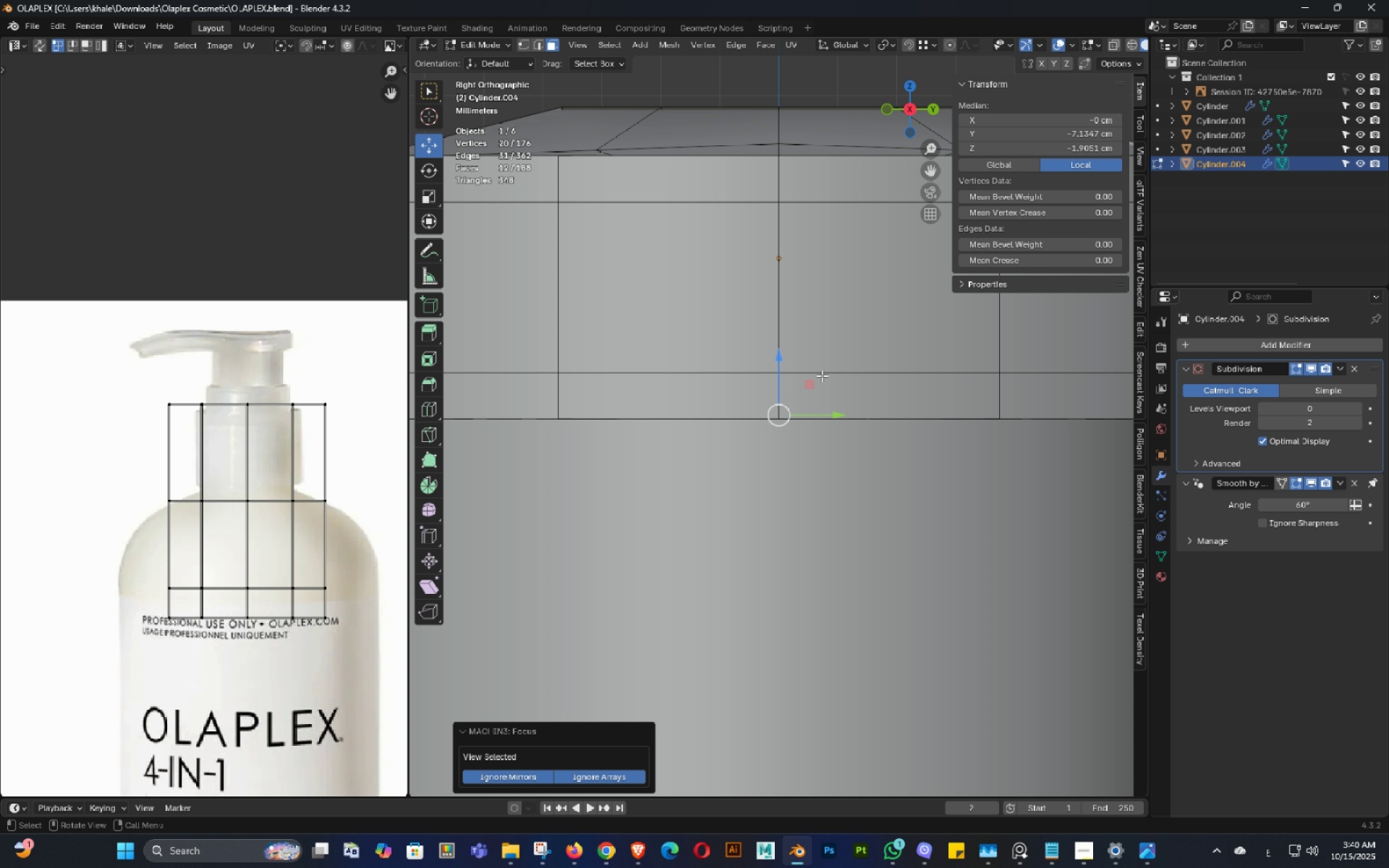 
hold_key(key=Backquote, duration=1.3)
 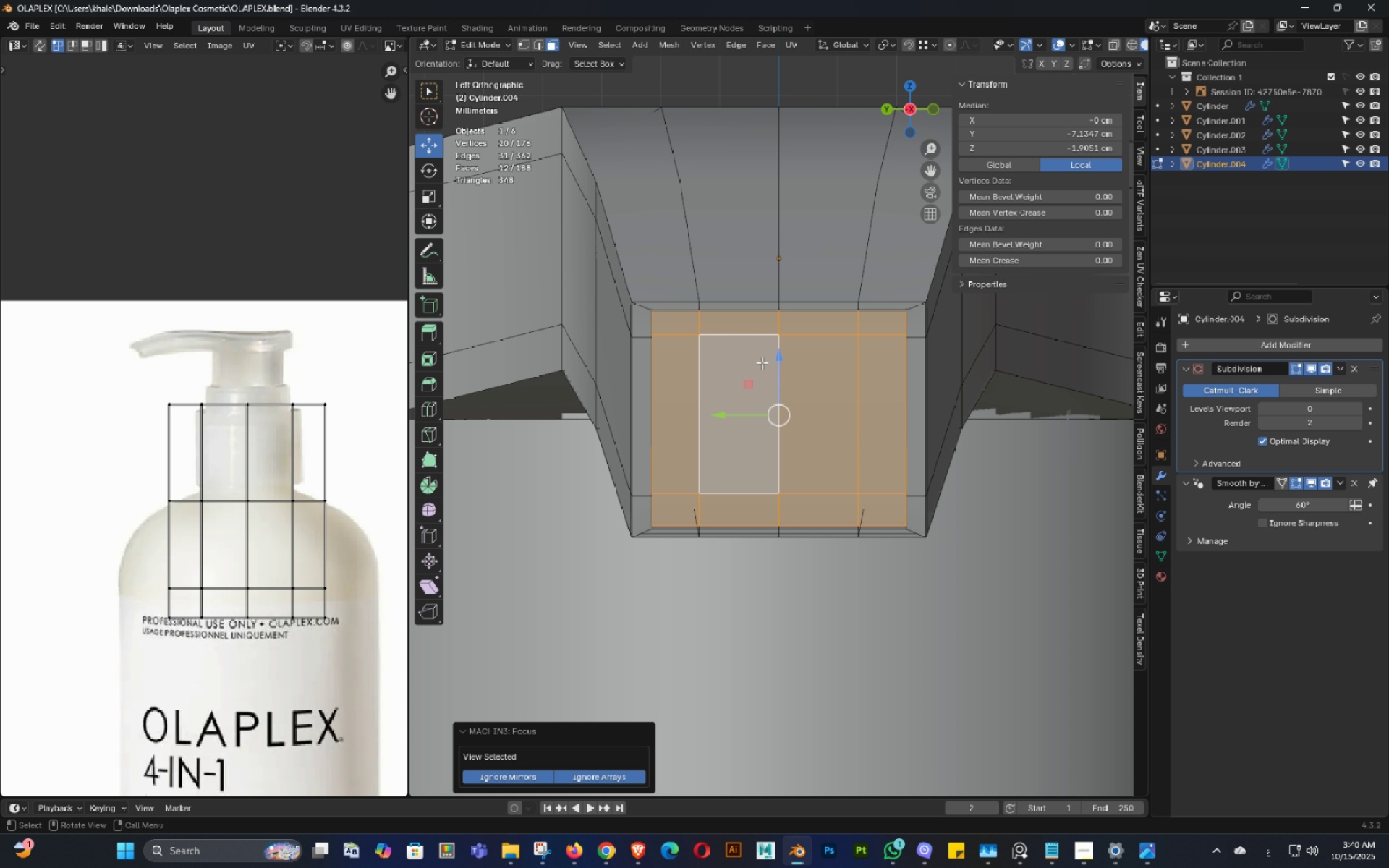 
scroll: coordinate [783, 380], scroll_direction: up, amount: 1.0
 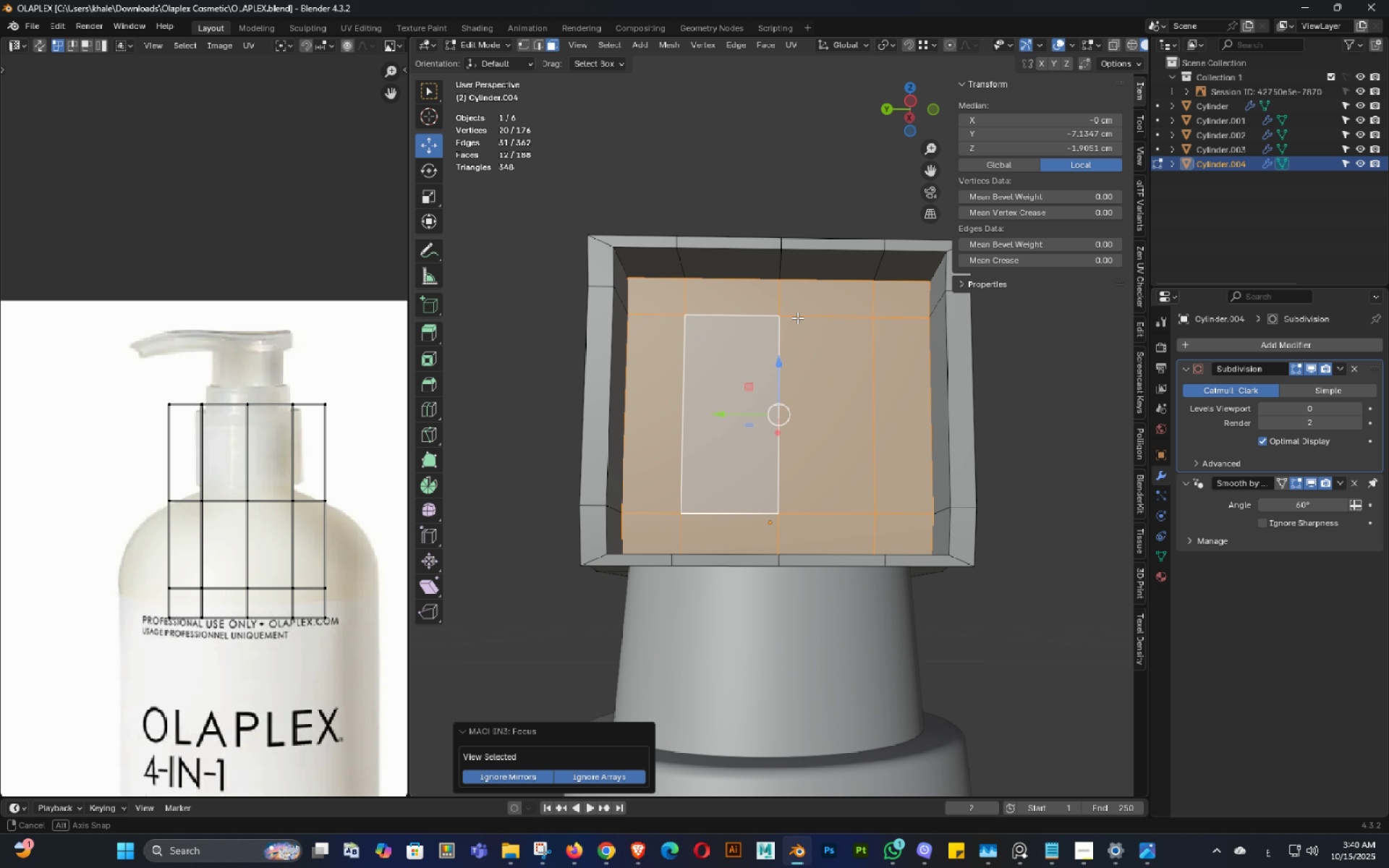 
key(Control+ControlLeft)
 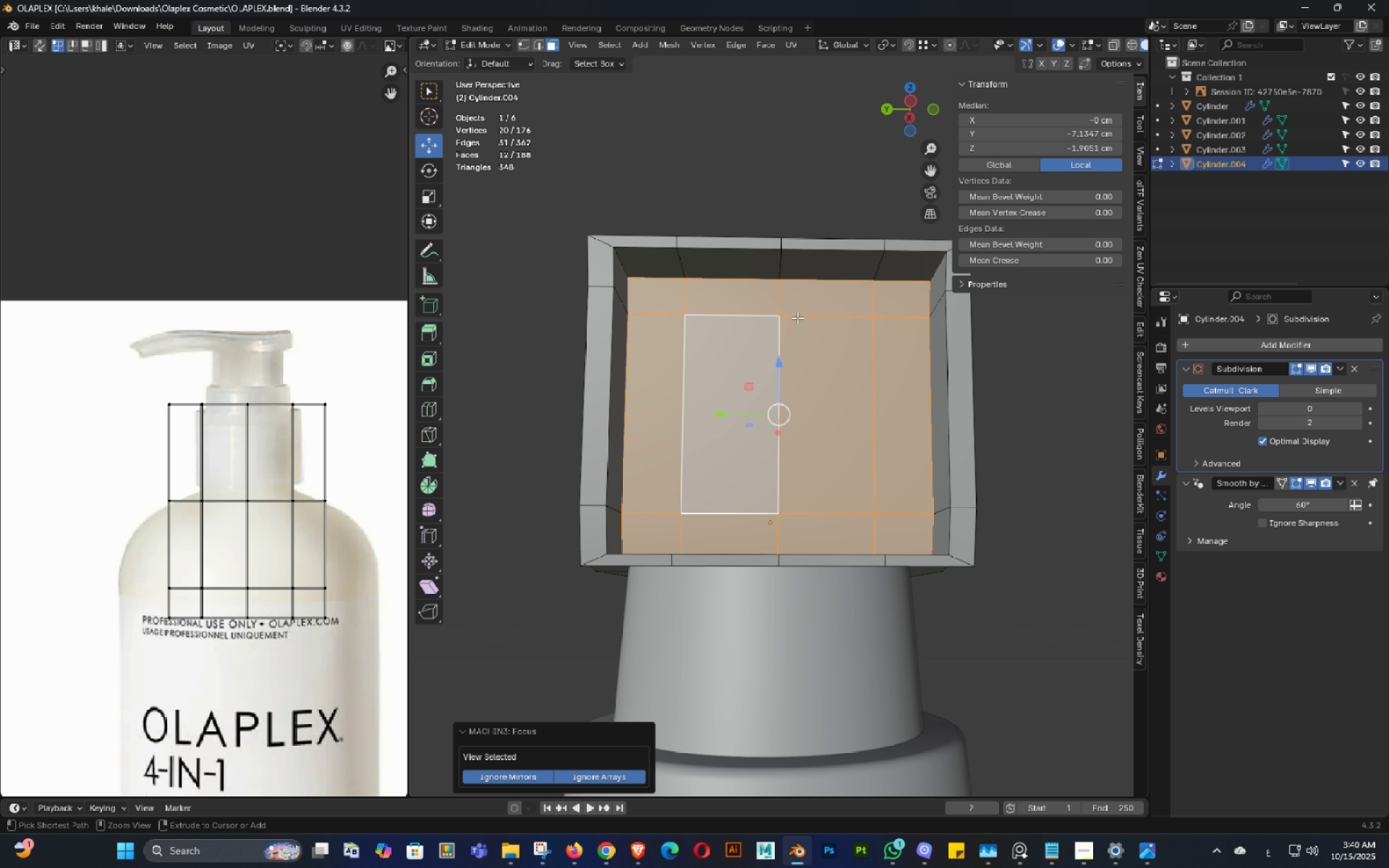 
key(Control+S)
 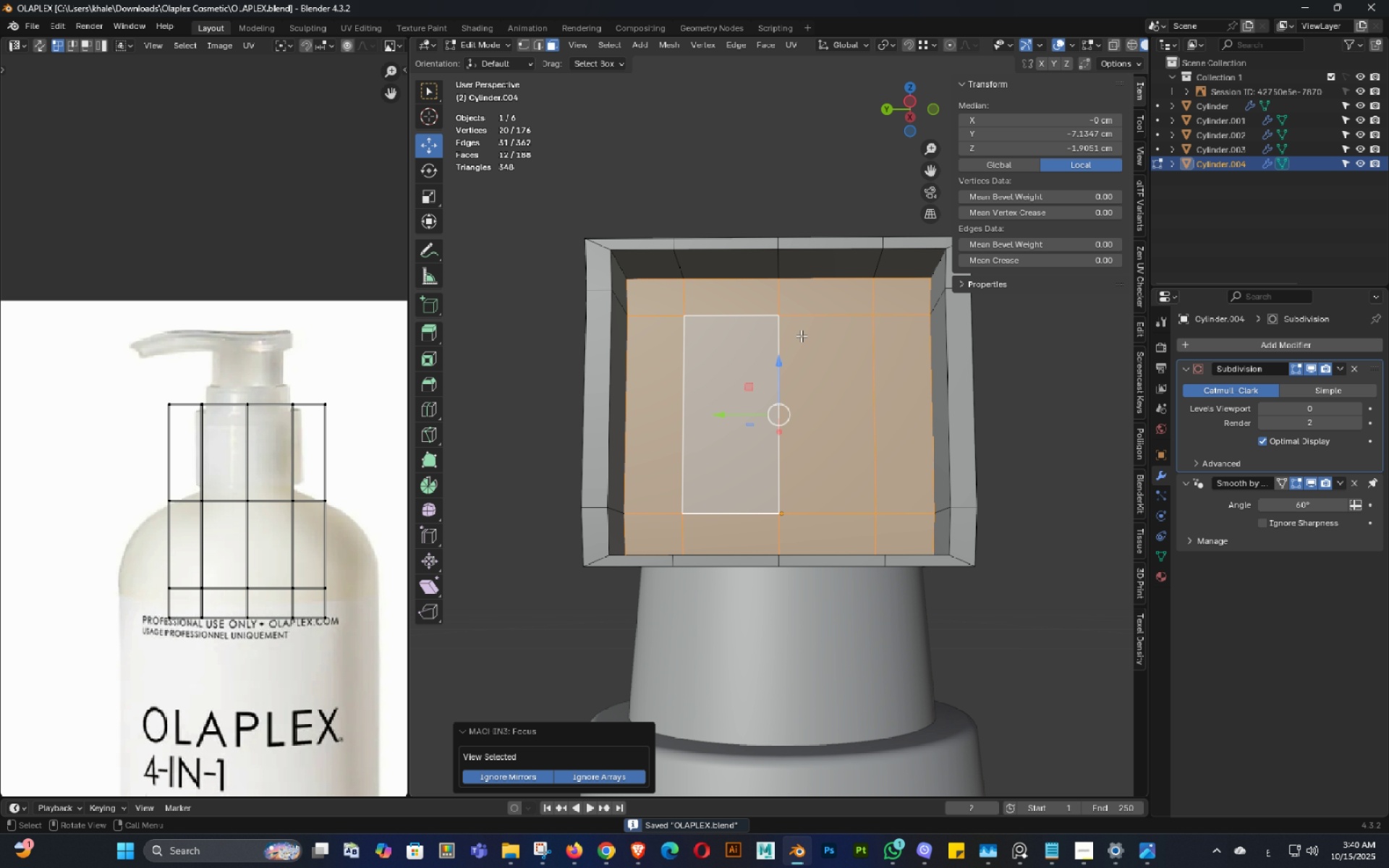 
double_click([802, 330])
 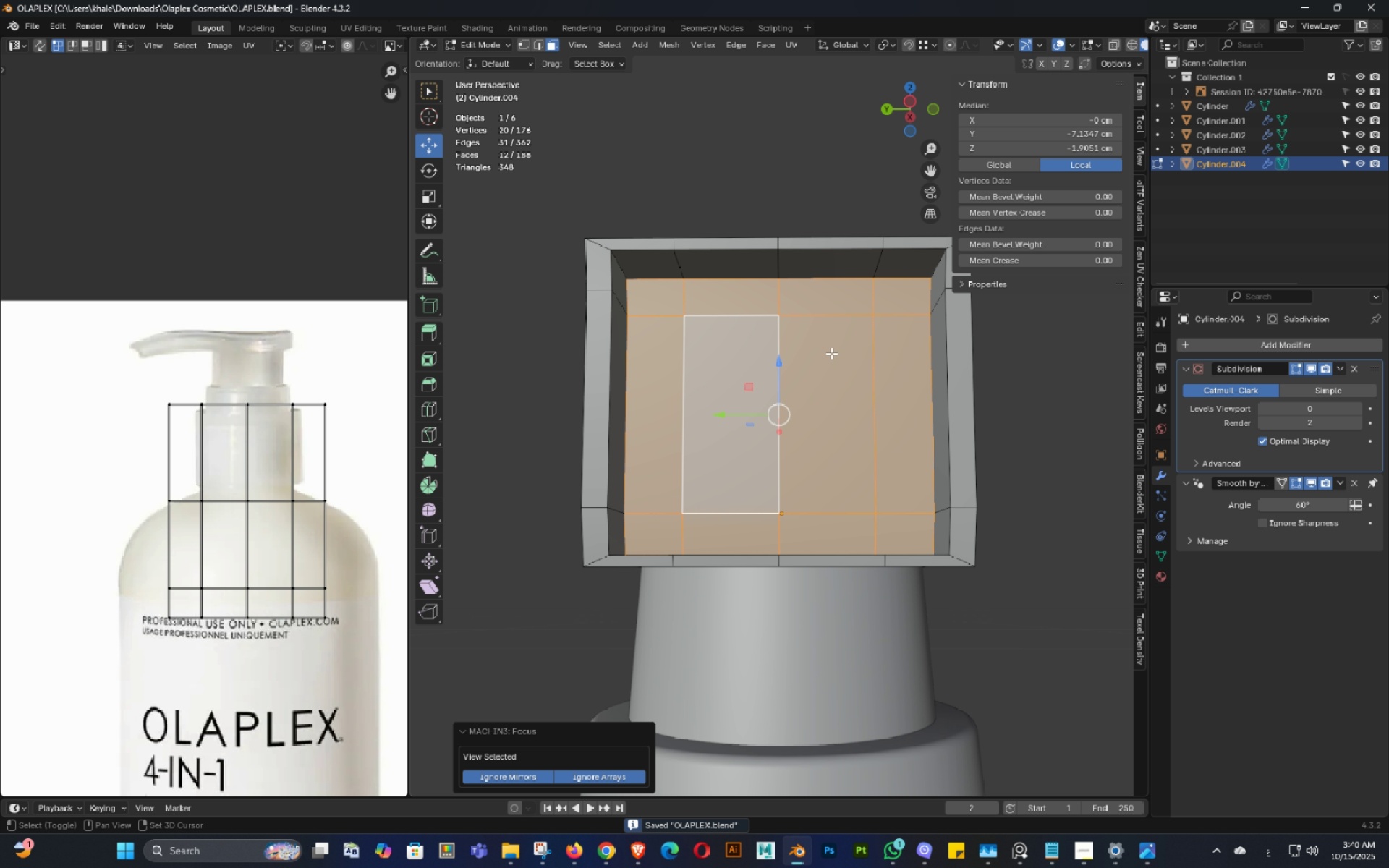 
hold_key(key=ShiftLeft, duration=0.3)
 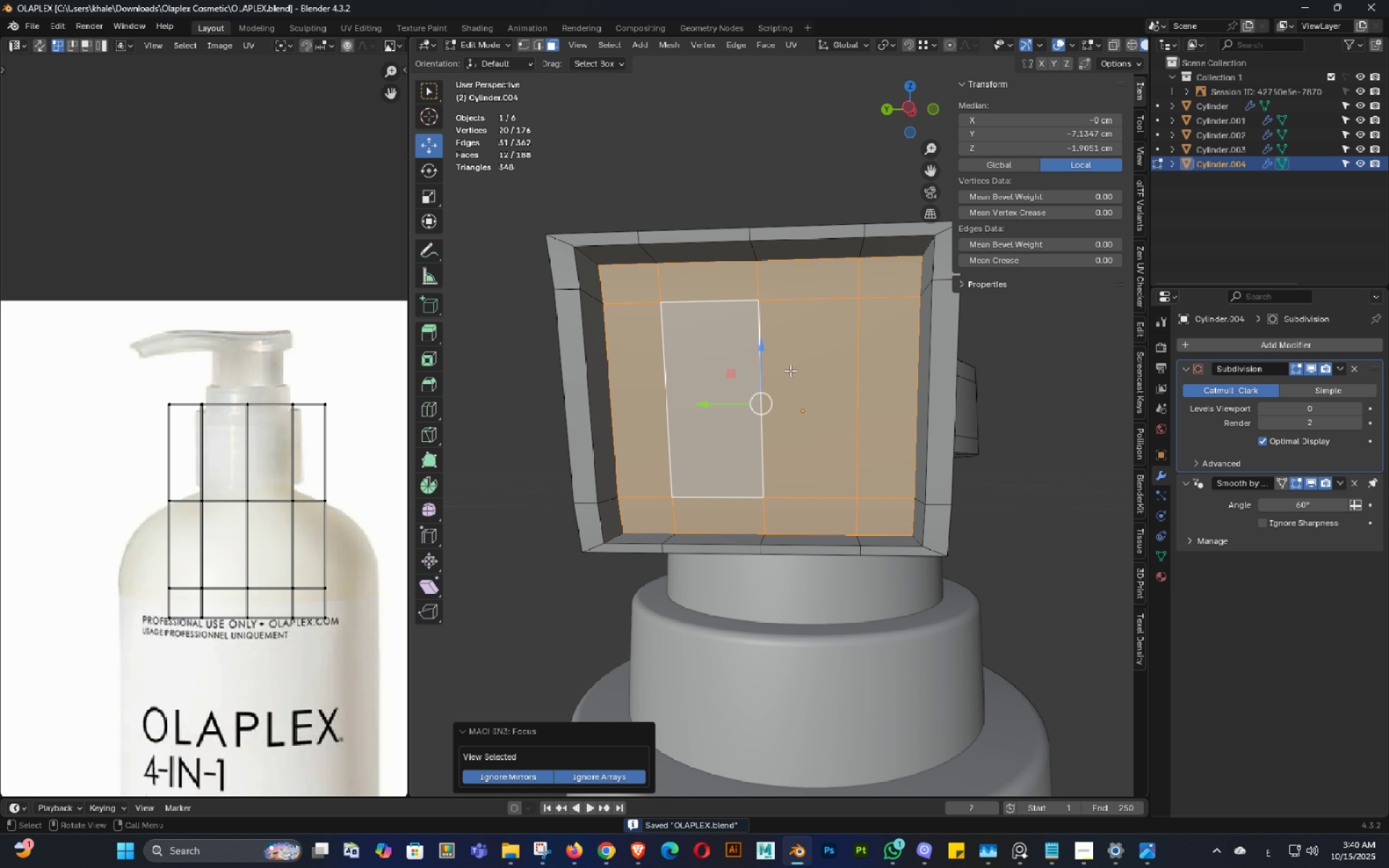 
key(Control+ControlLeft)
 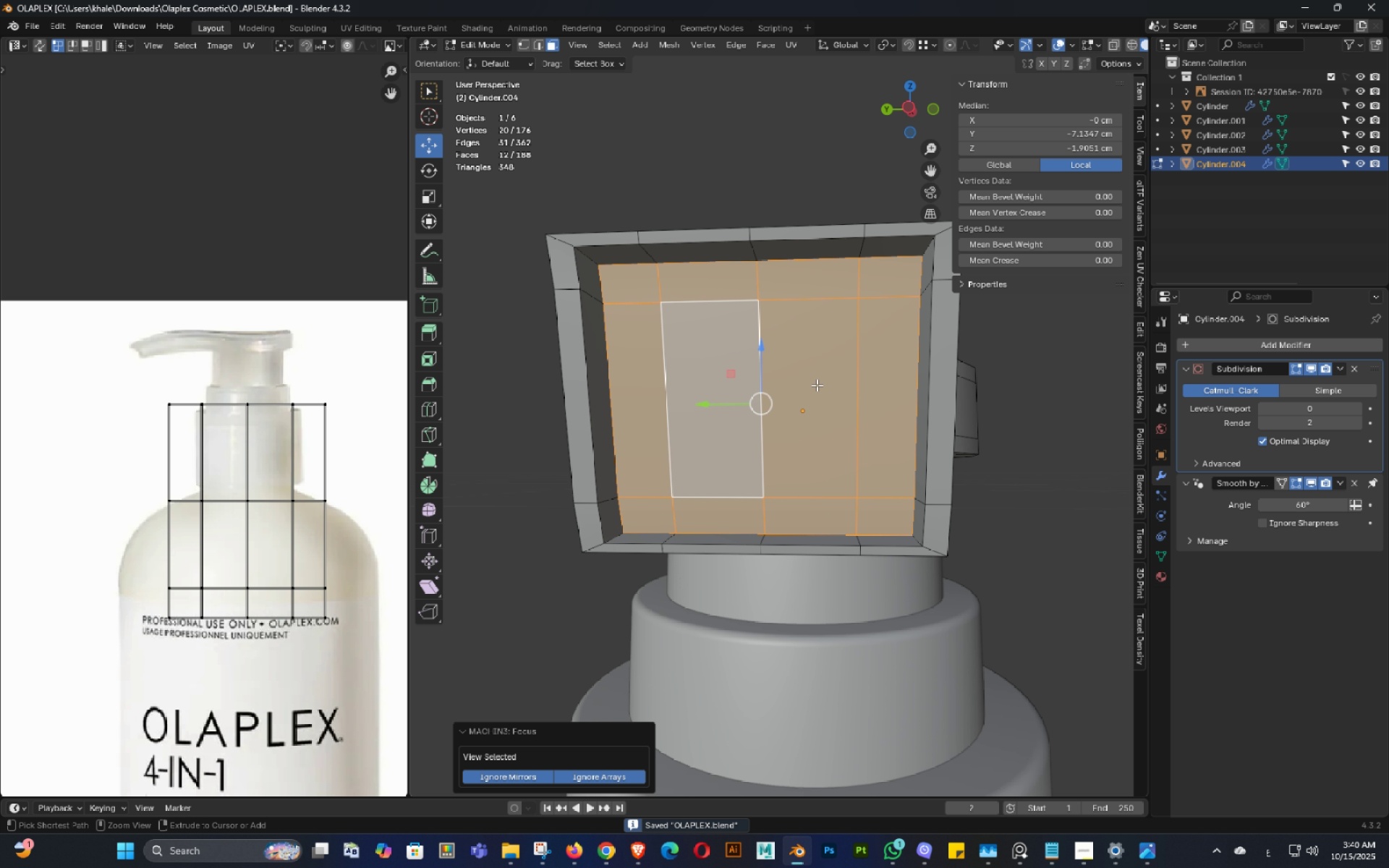 
key(Control+S)
 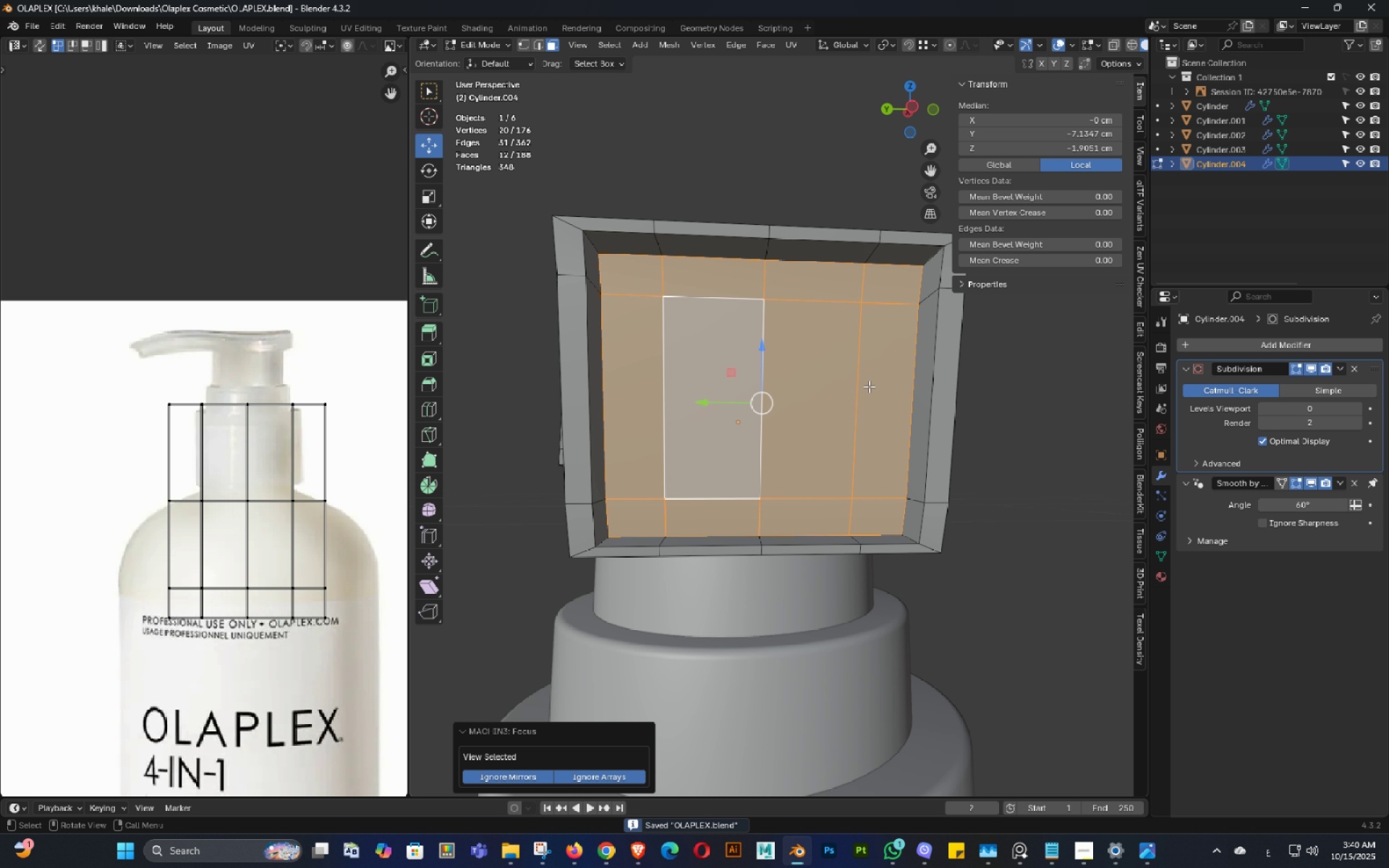 
key(Tab)
 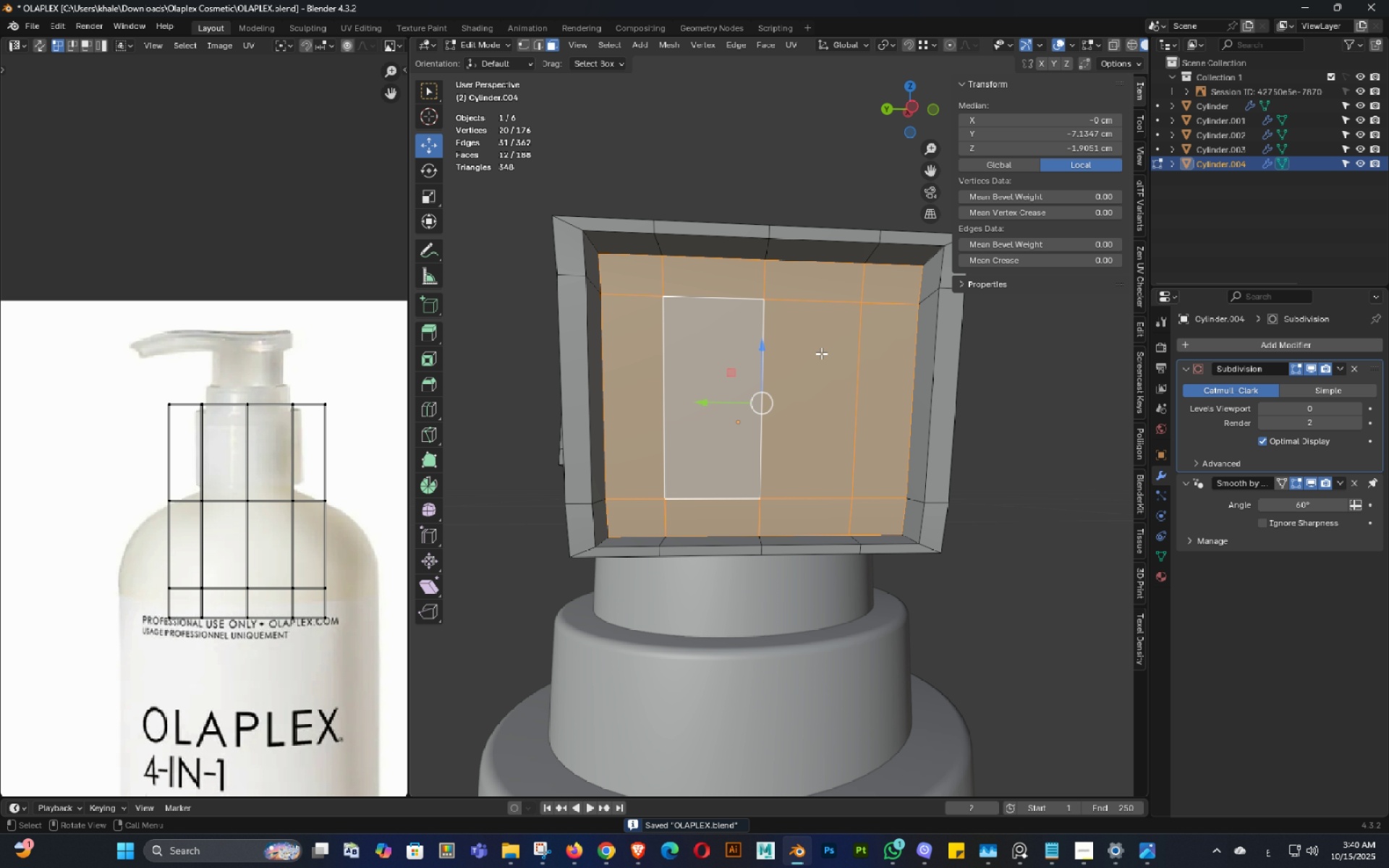 
left_click([821, 353])
 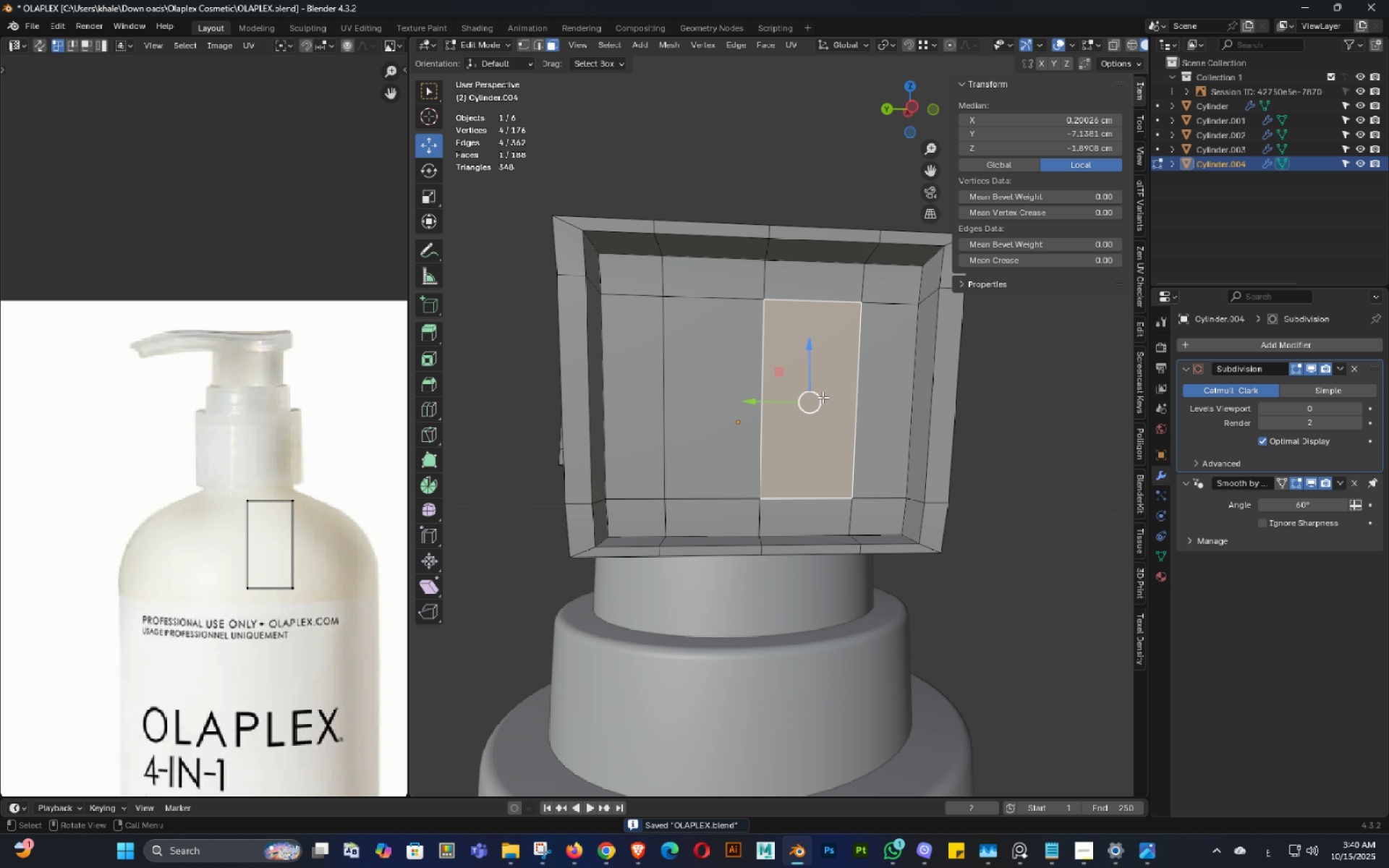 
key(Shift+ShiftLeft)
 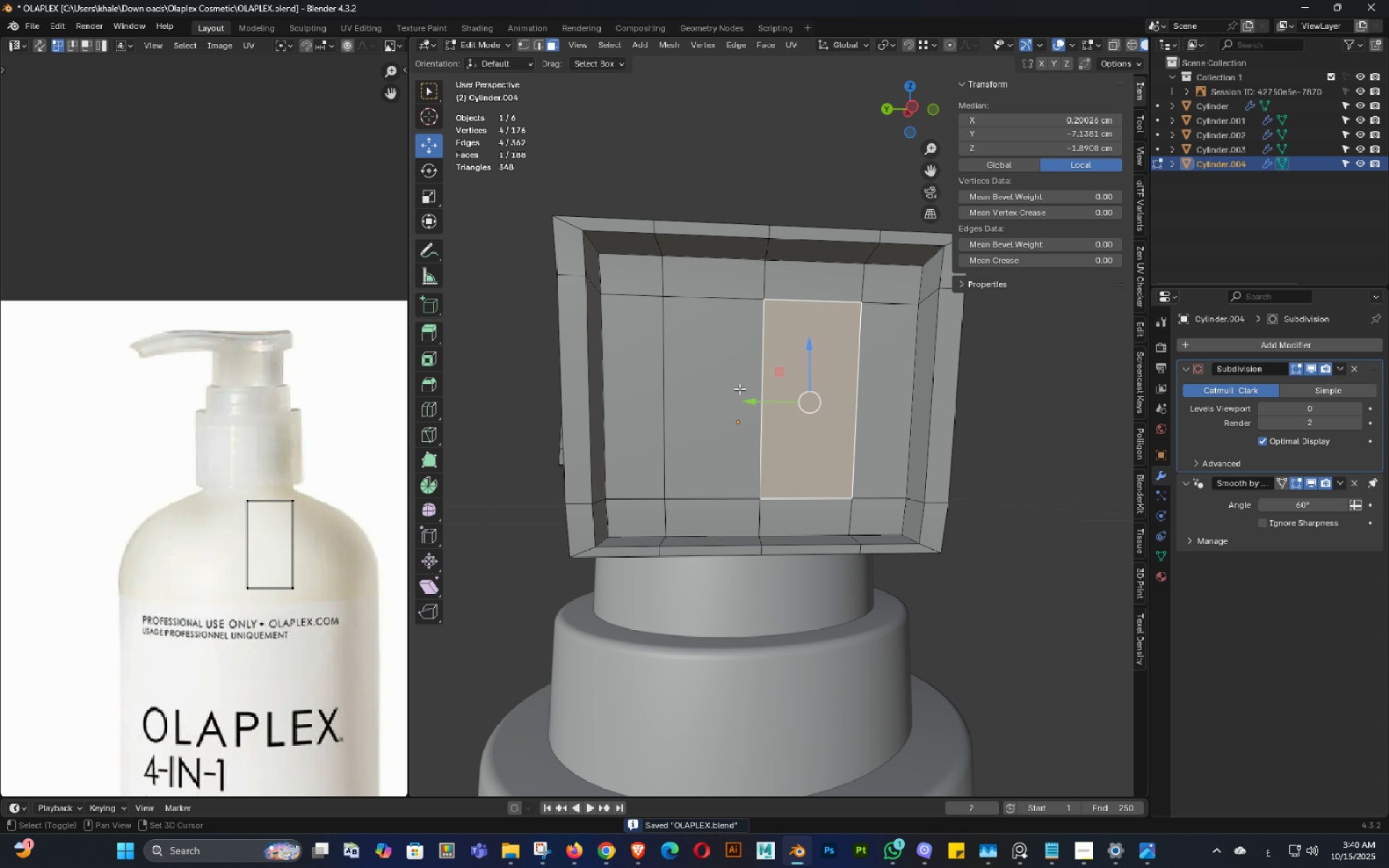 
key(Shift+ShiftLeft)
 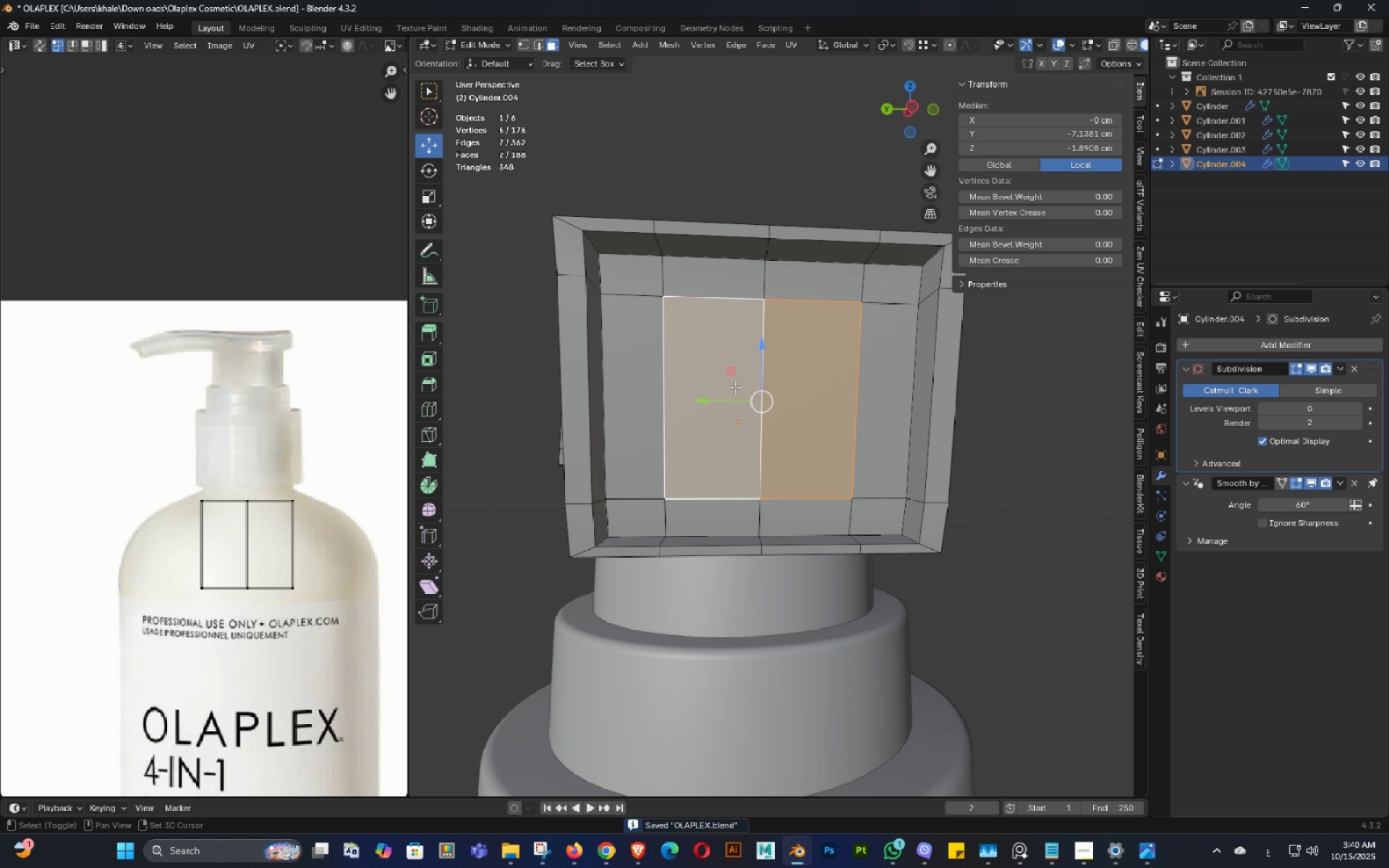 
left_click([736, 386])
 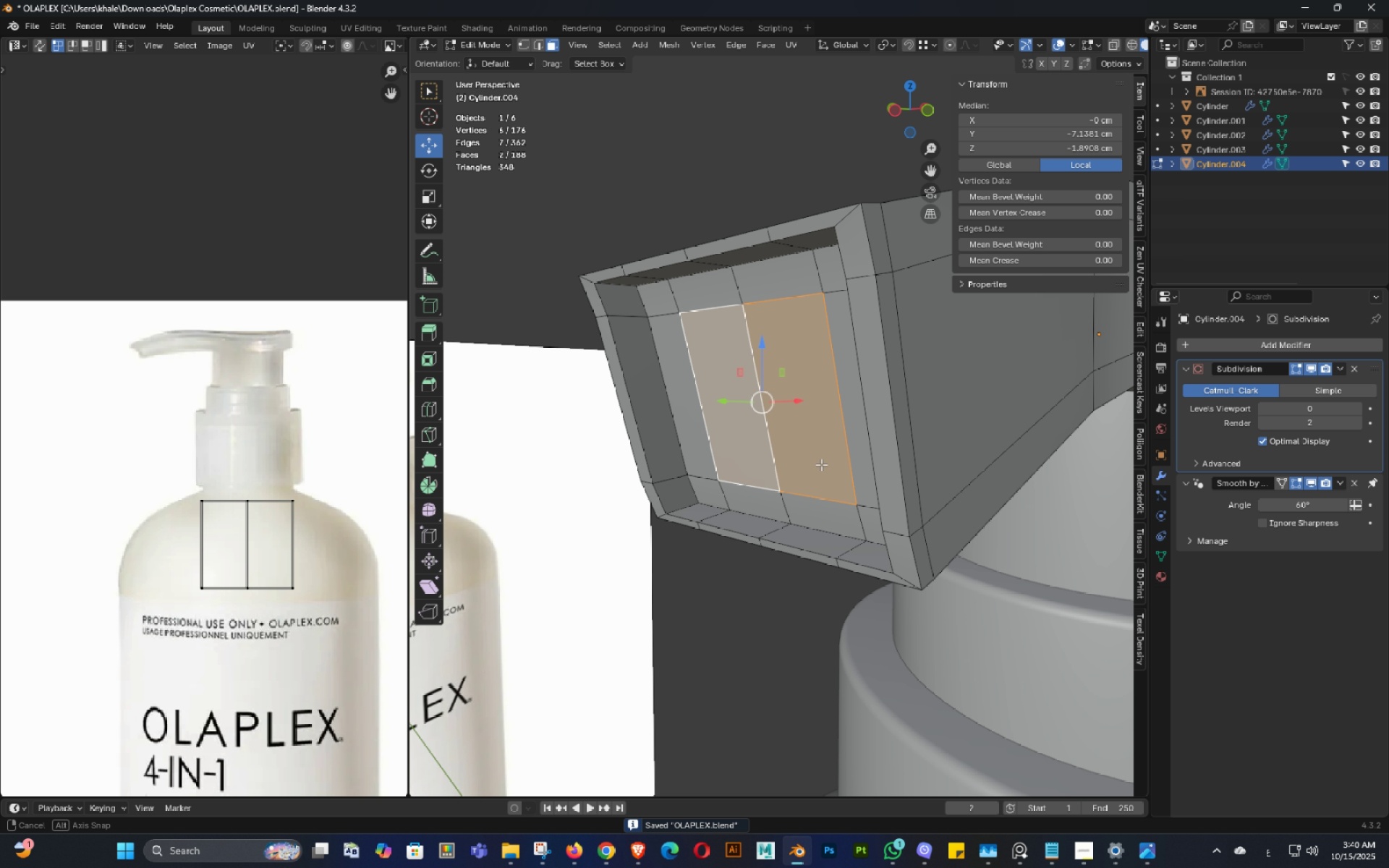 
triple_click([821, 464])
 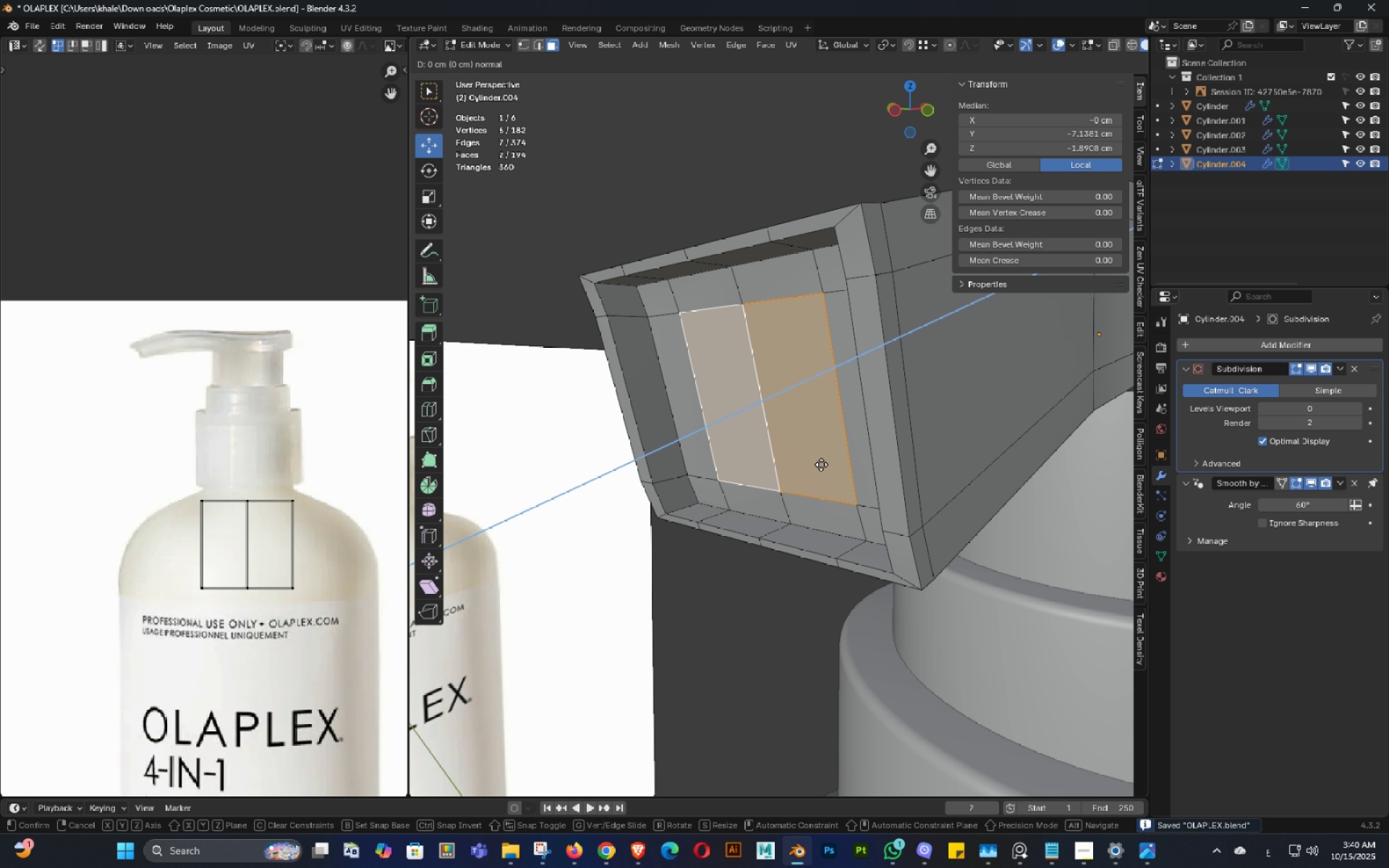 
key(E)
 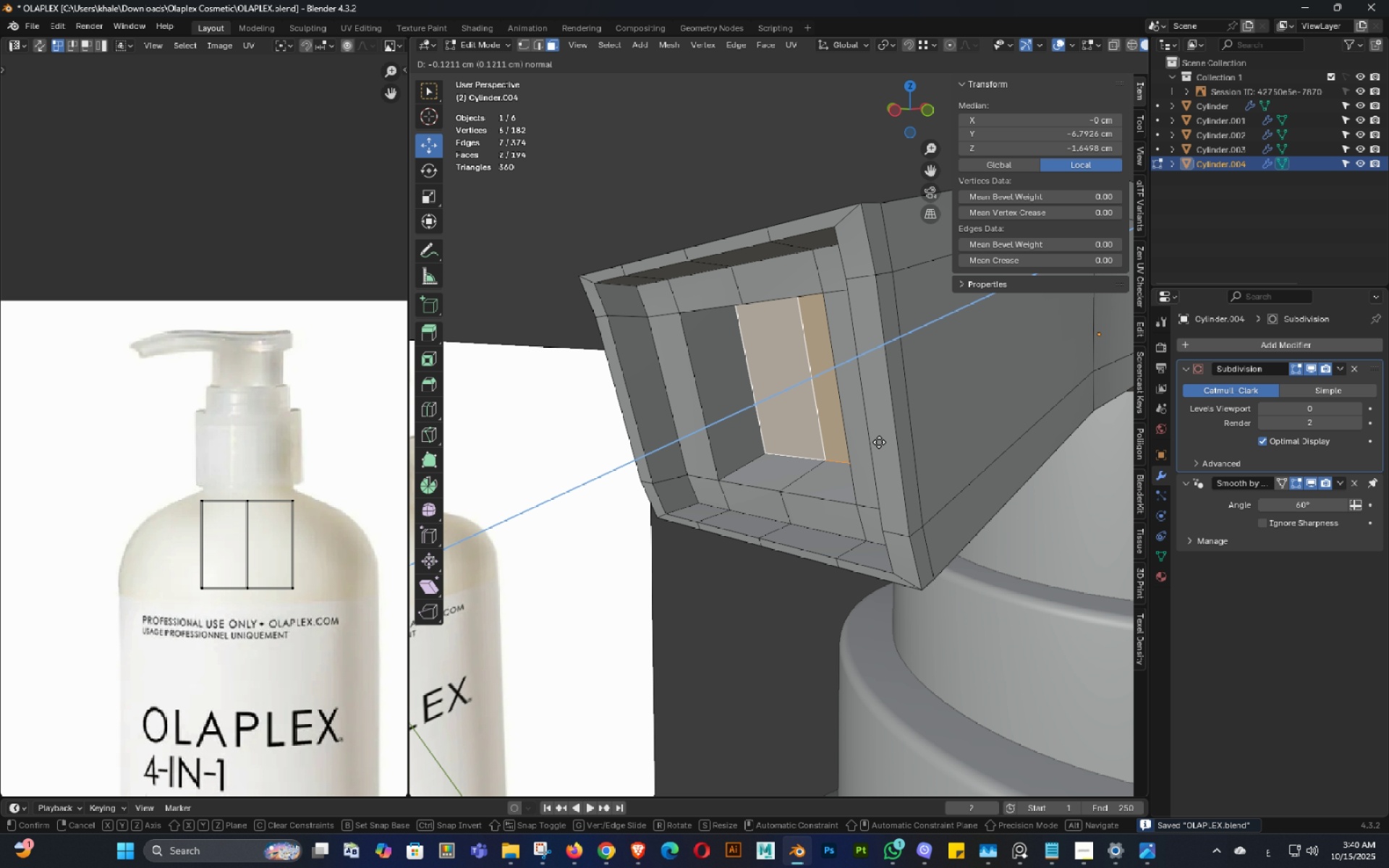 
left_click([895, 432])
 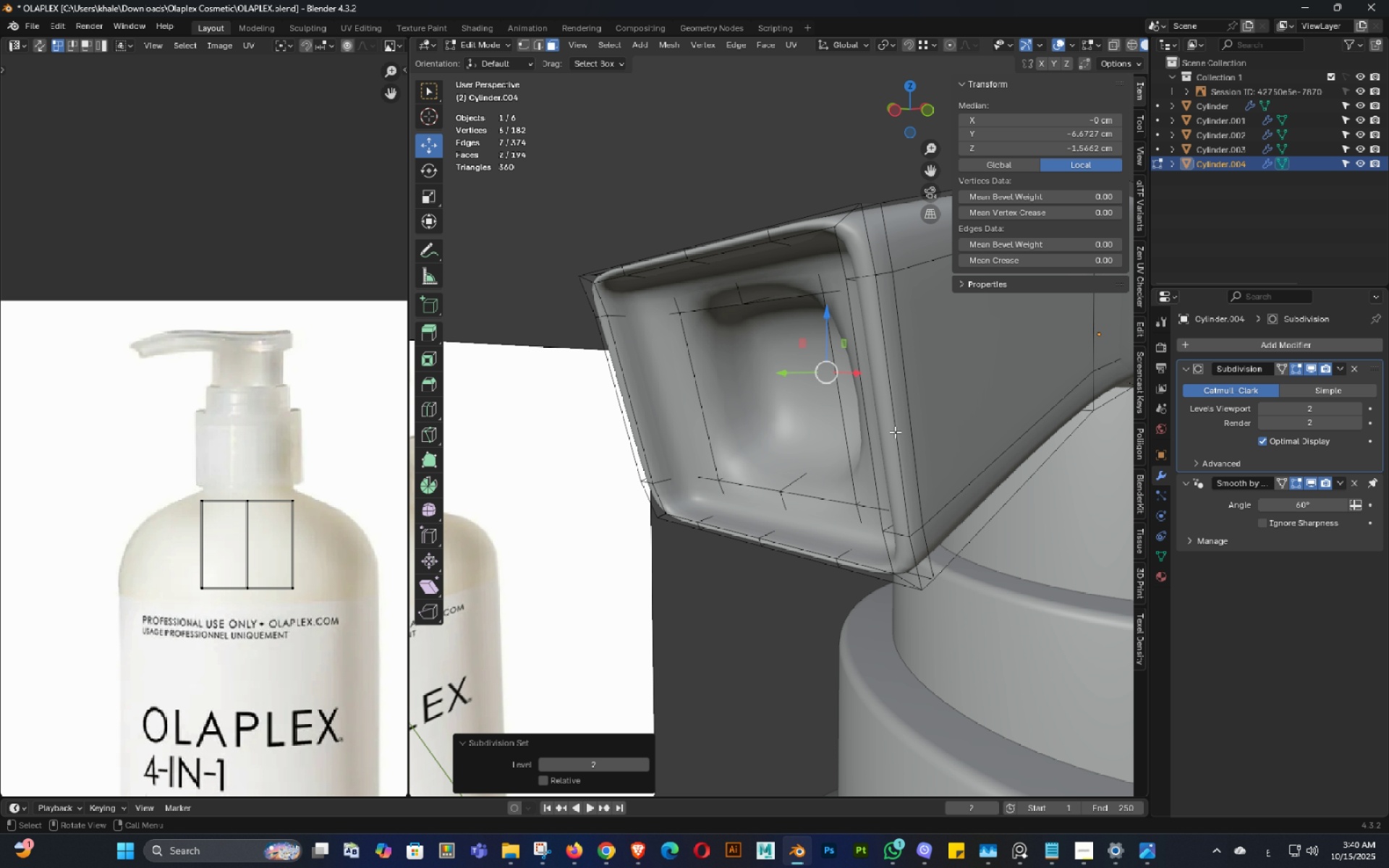 
key(3)
 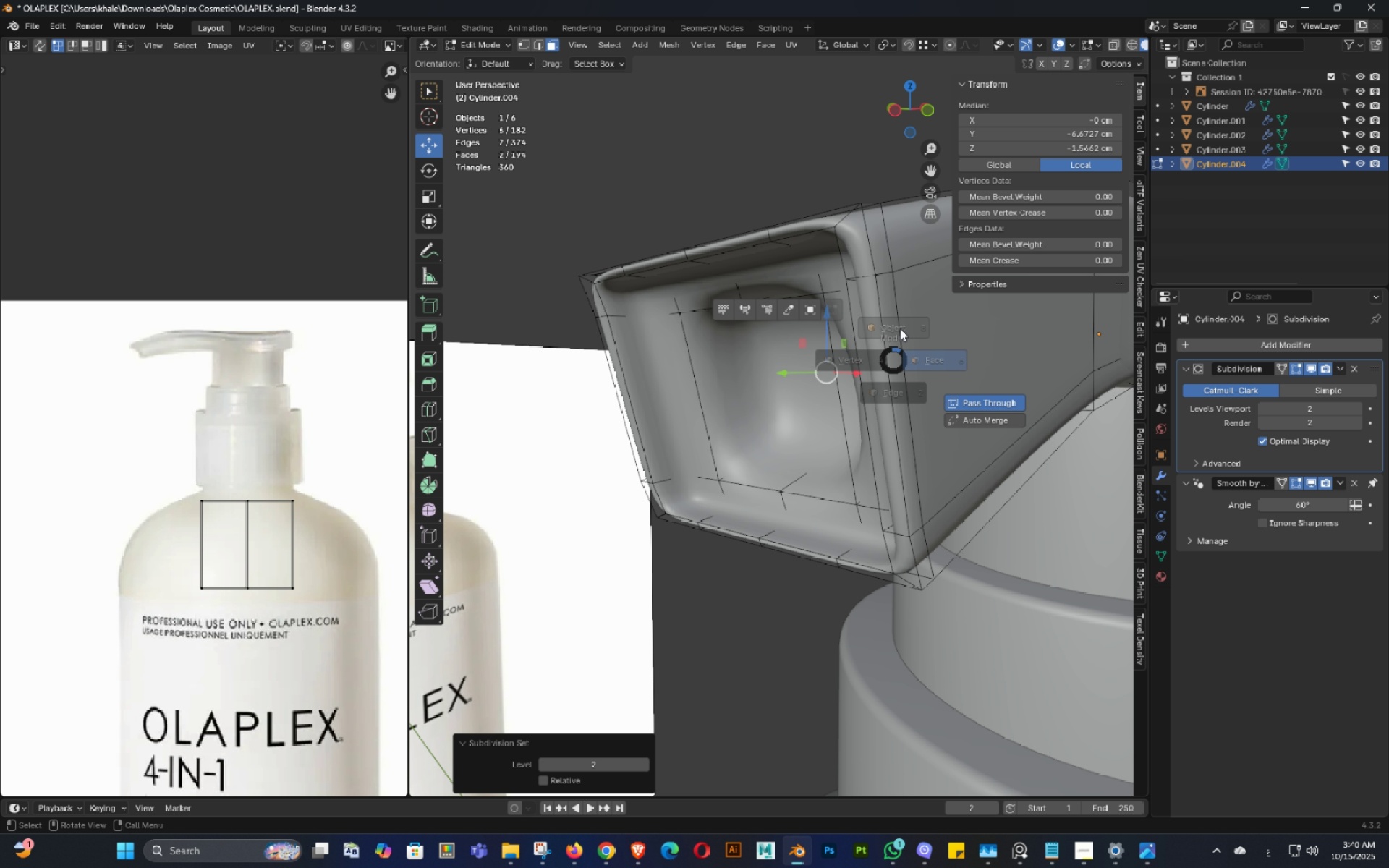 
key(Tab)
 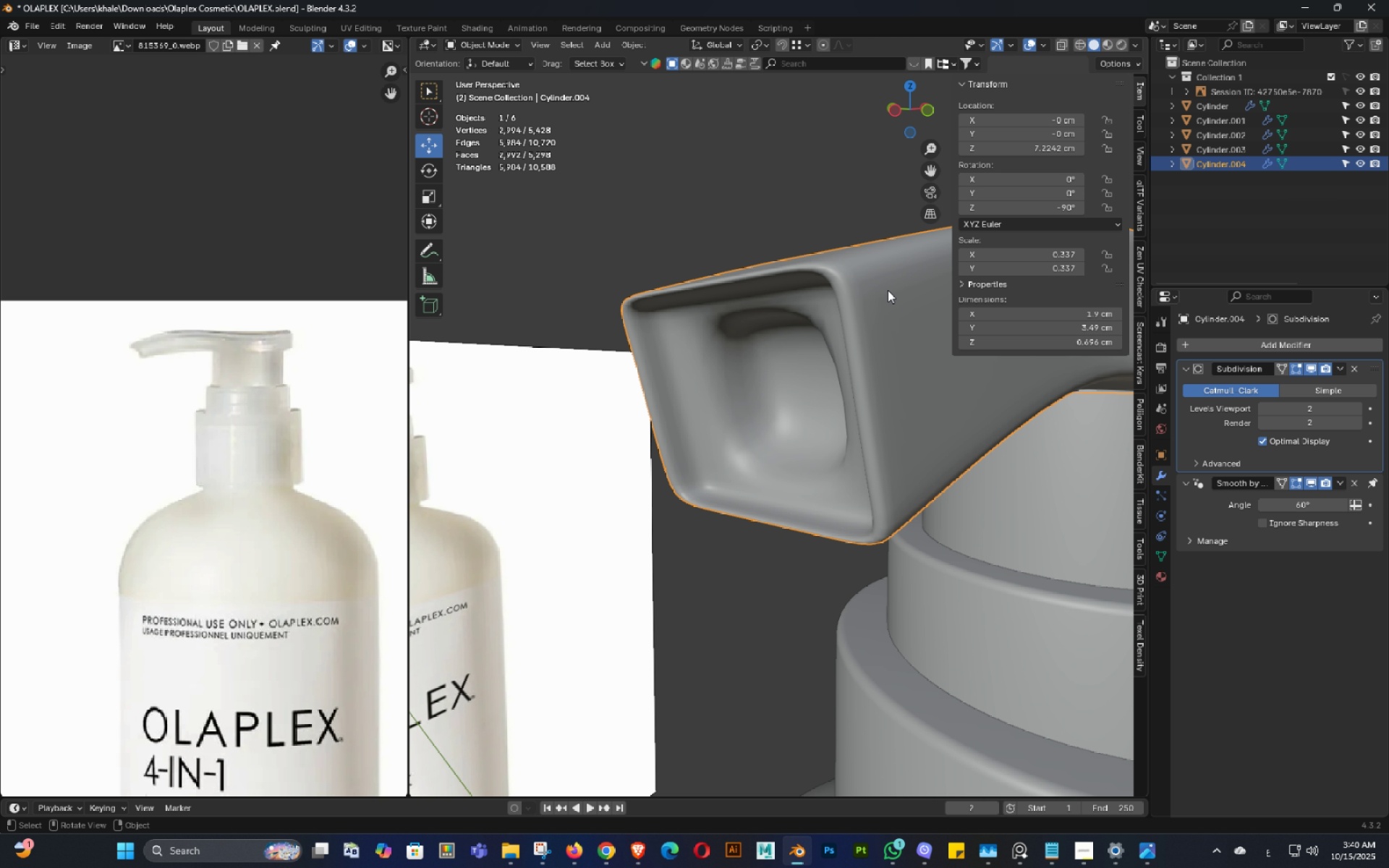 
scroll: coordinate [867, 378], scroll_direction: down, amount: 9.0
 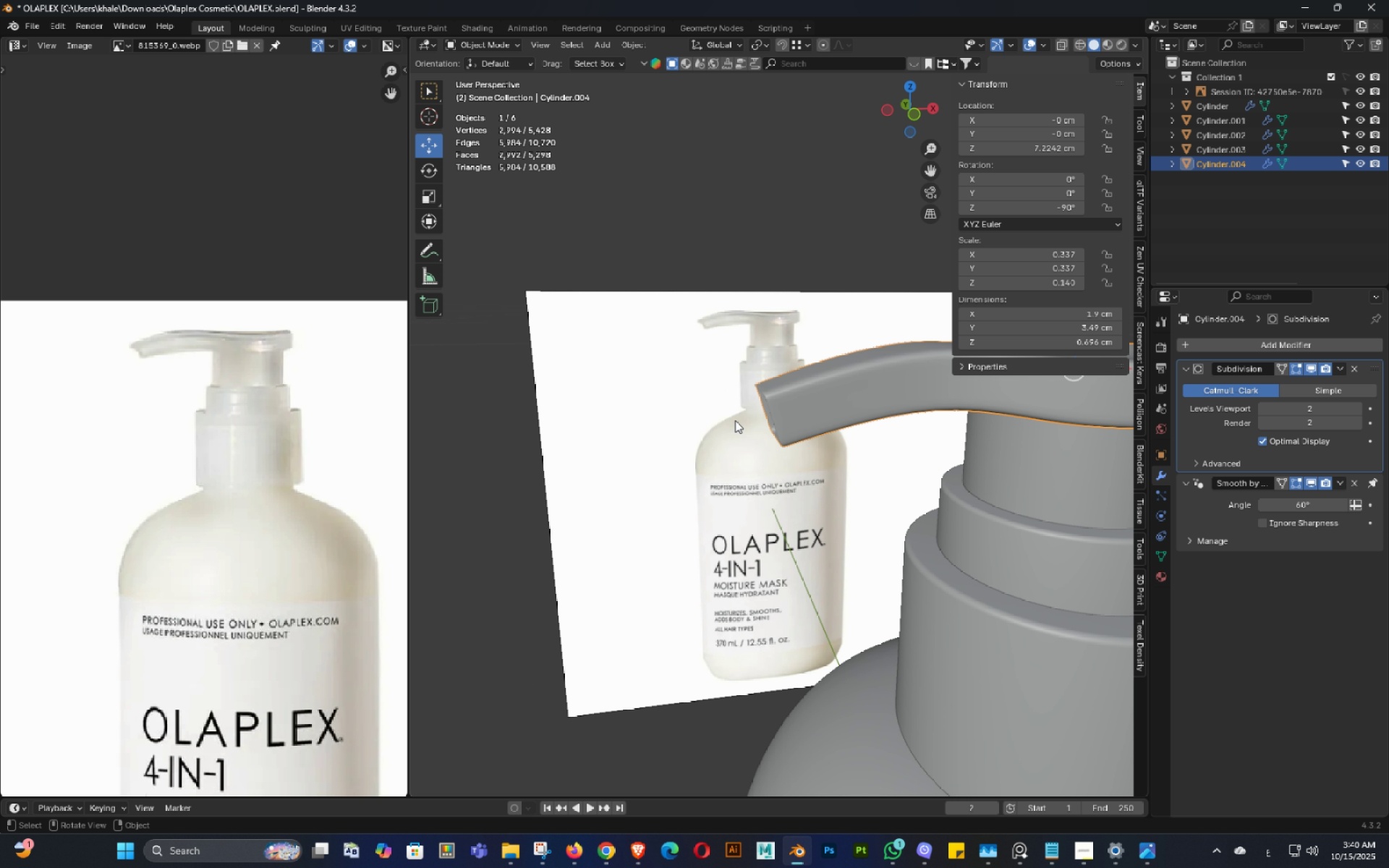 
scroll: coordinate [818, 389], scroll_direction: up, amount: 8.0
 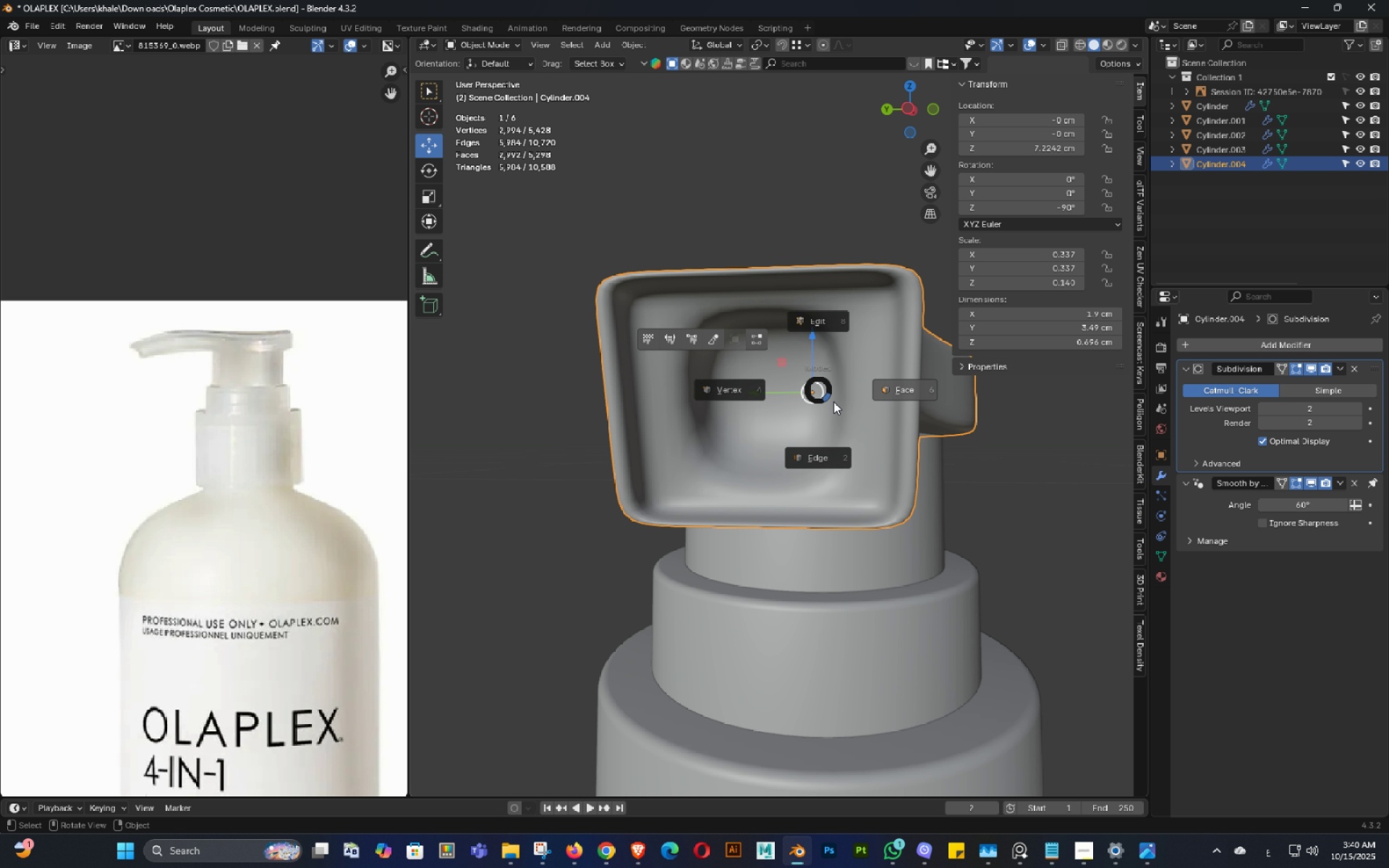 
hold_key(key=Tab, duration=0.37)
 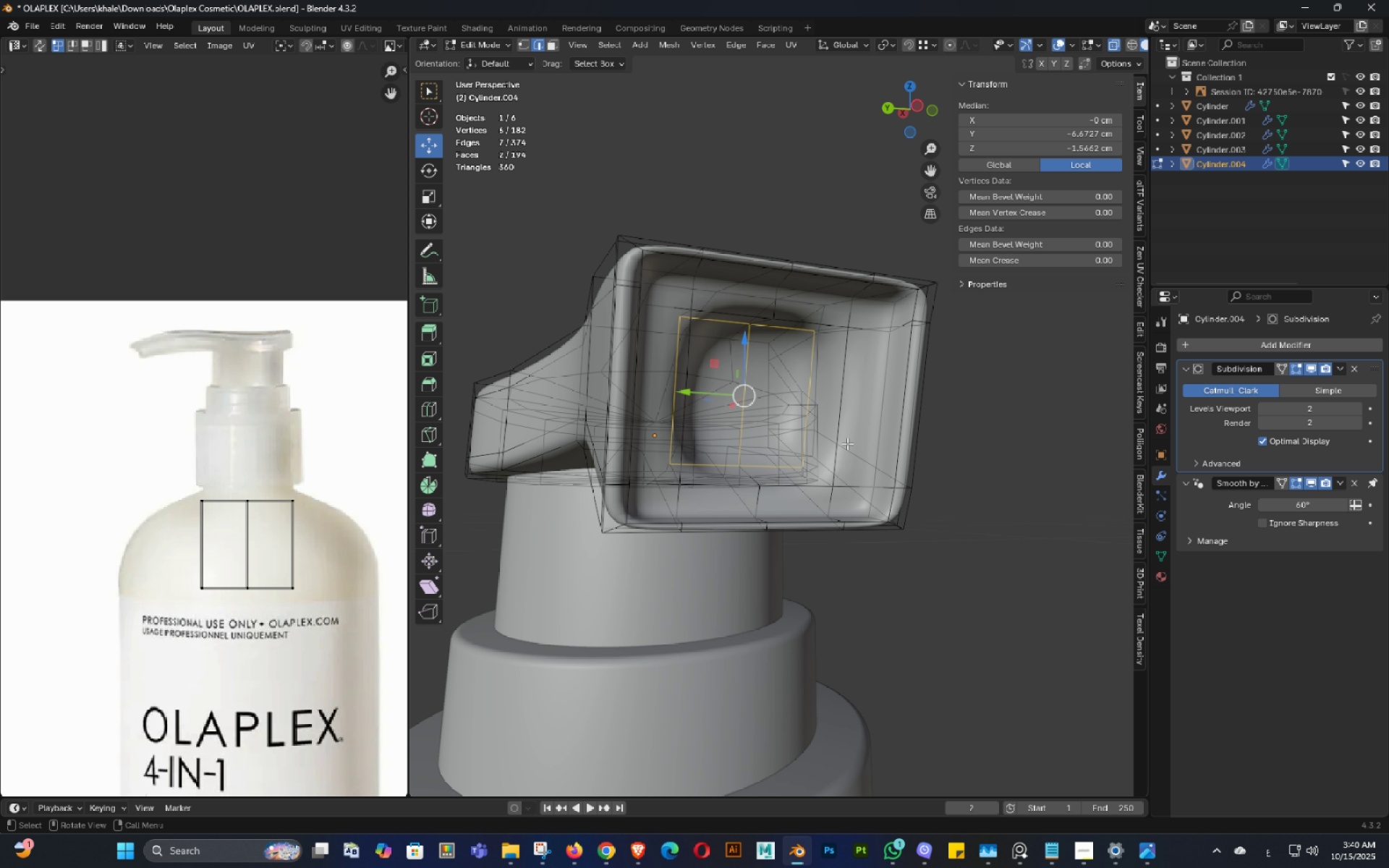 
key(1)
 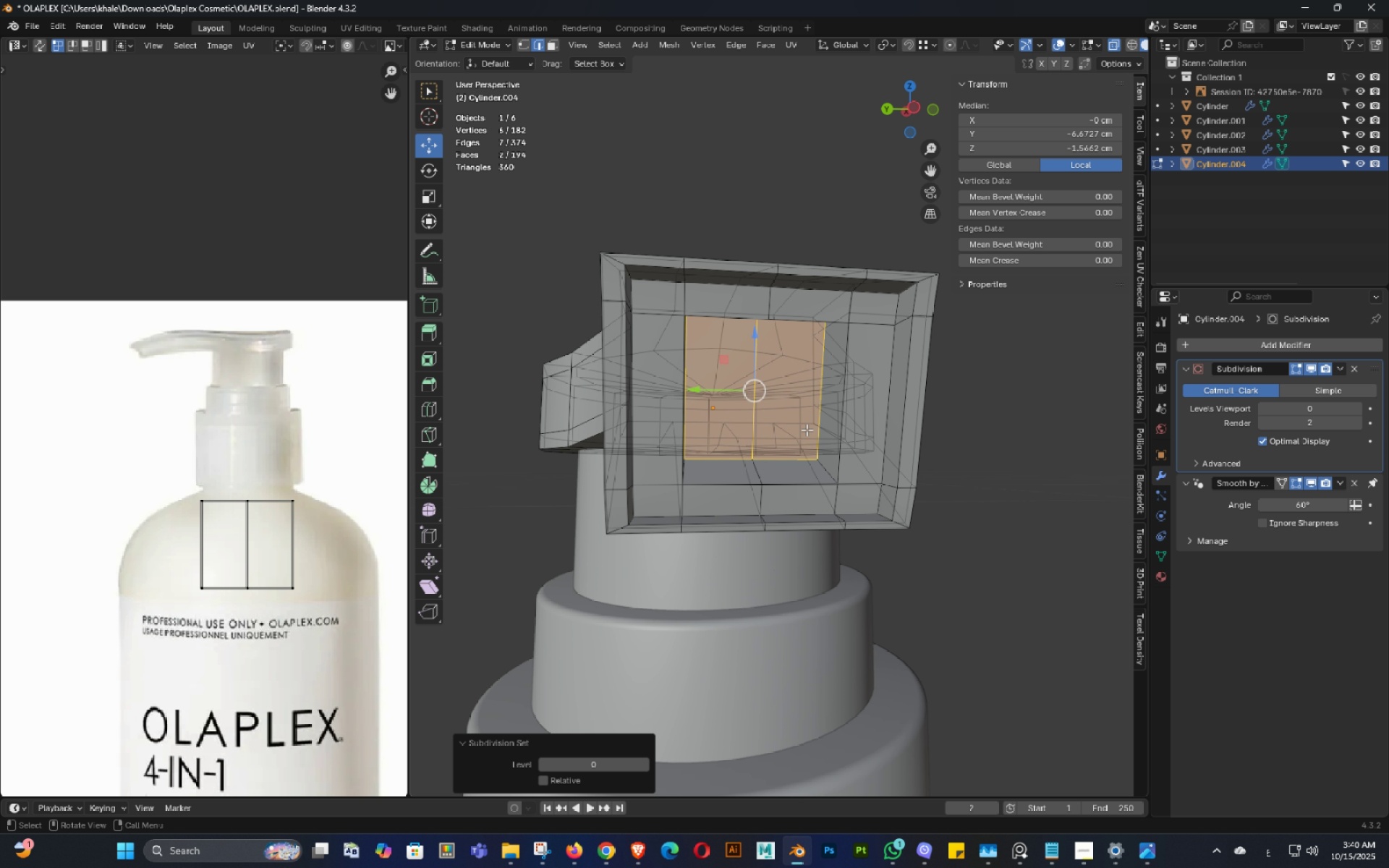 
scroll: coordinate [807, 422], scroll_direction: up, amount: 2.0
 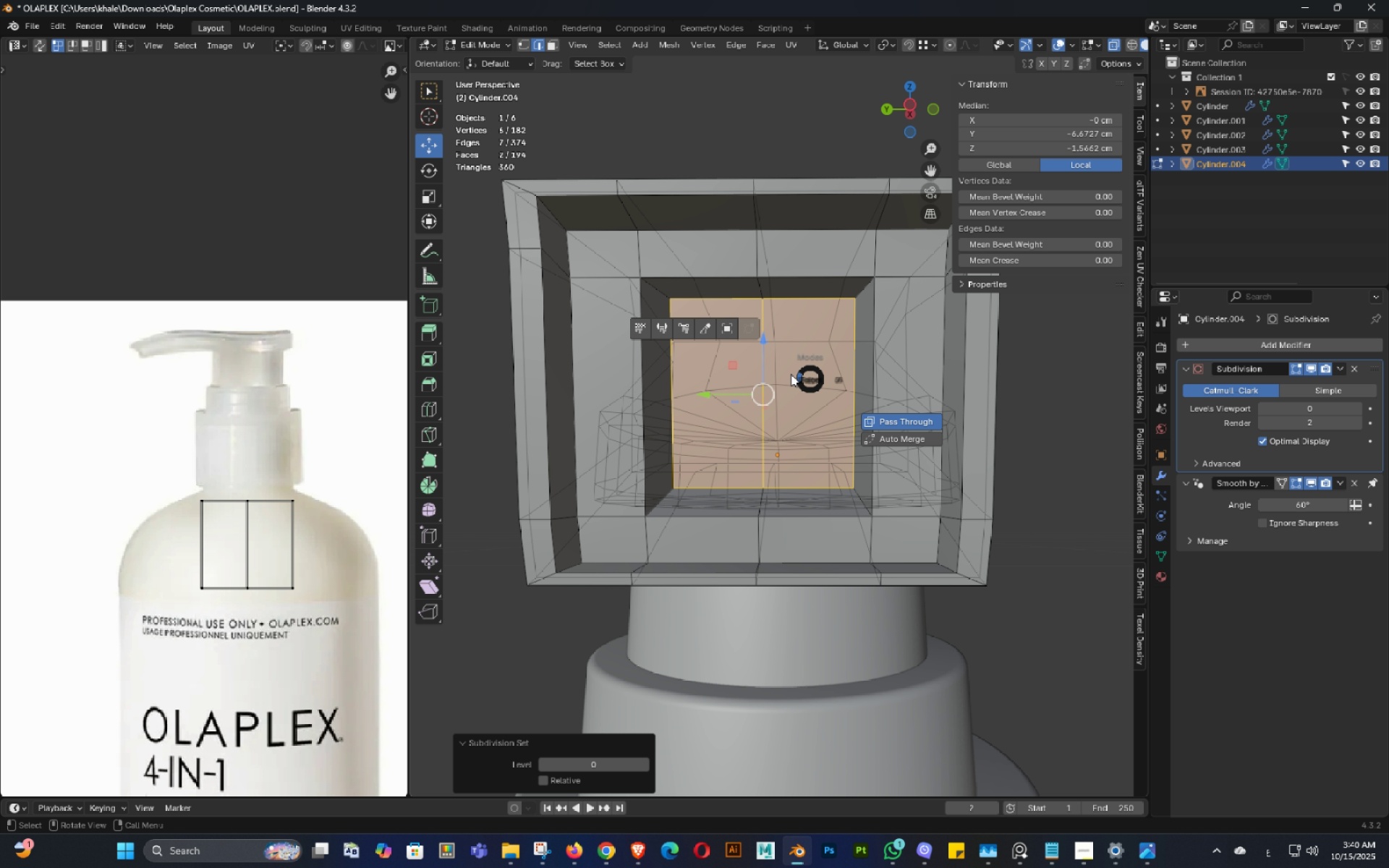 
hold_key(key=Tab, duration=0.5)
 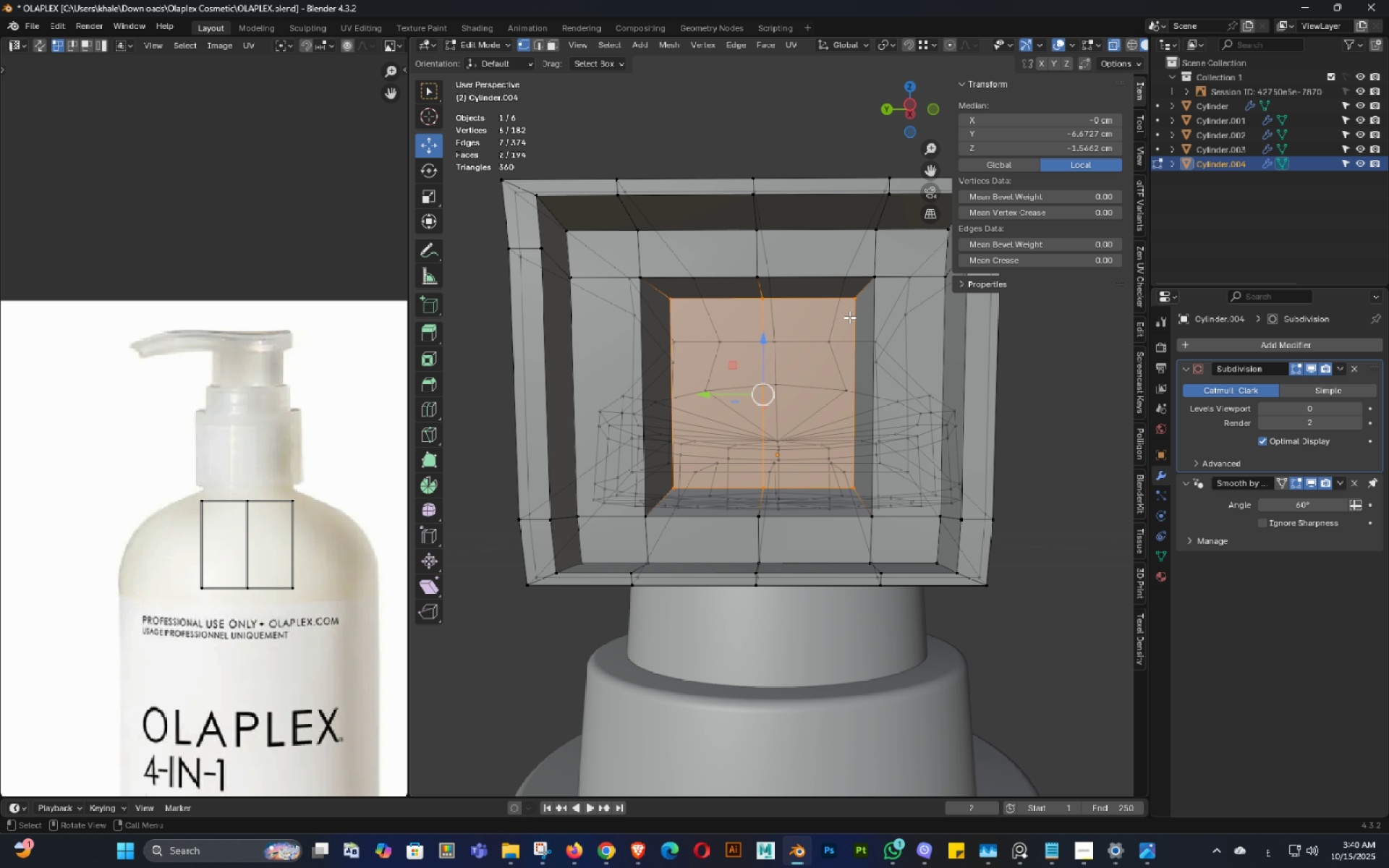 
left_click([859, 303])
 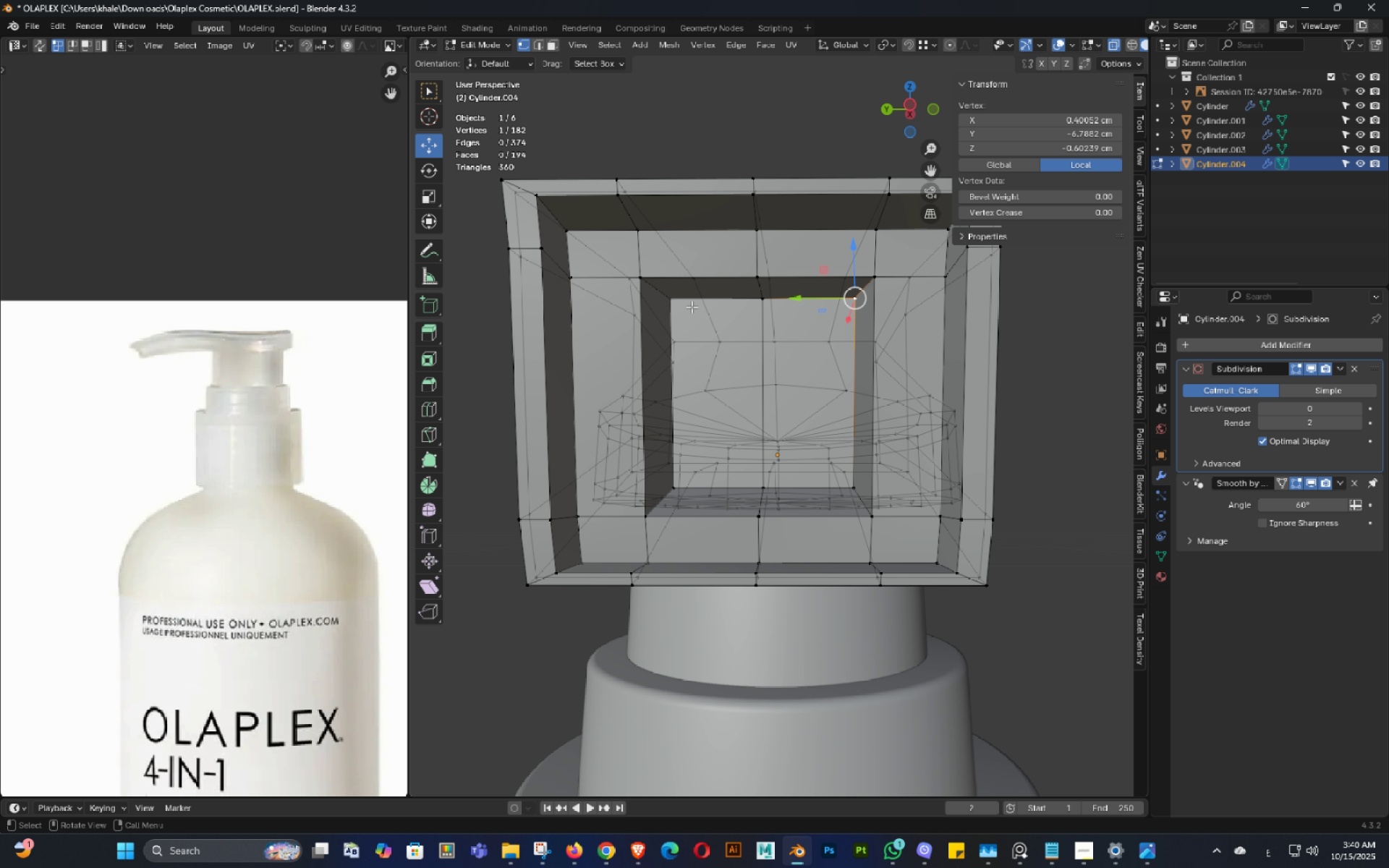 
hold_key(key=ShiftLeft, duration=0.38)
left_click([676, 301])
 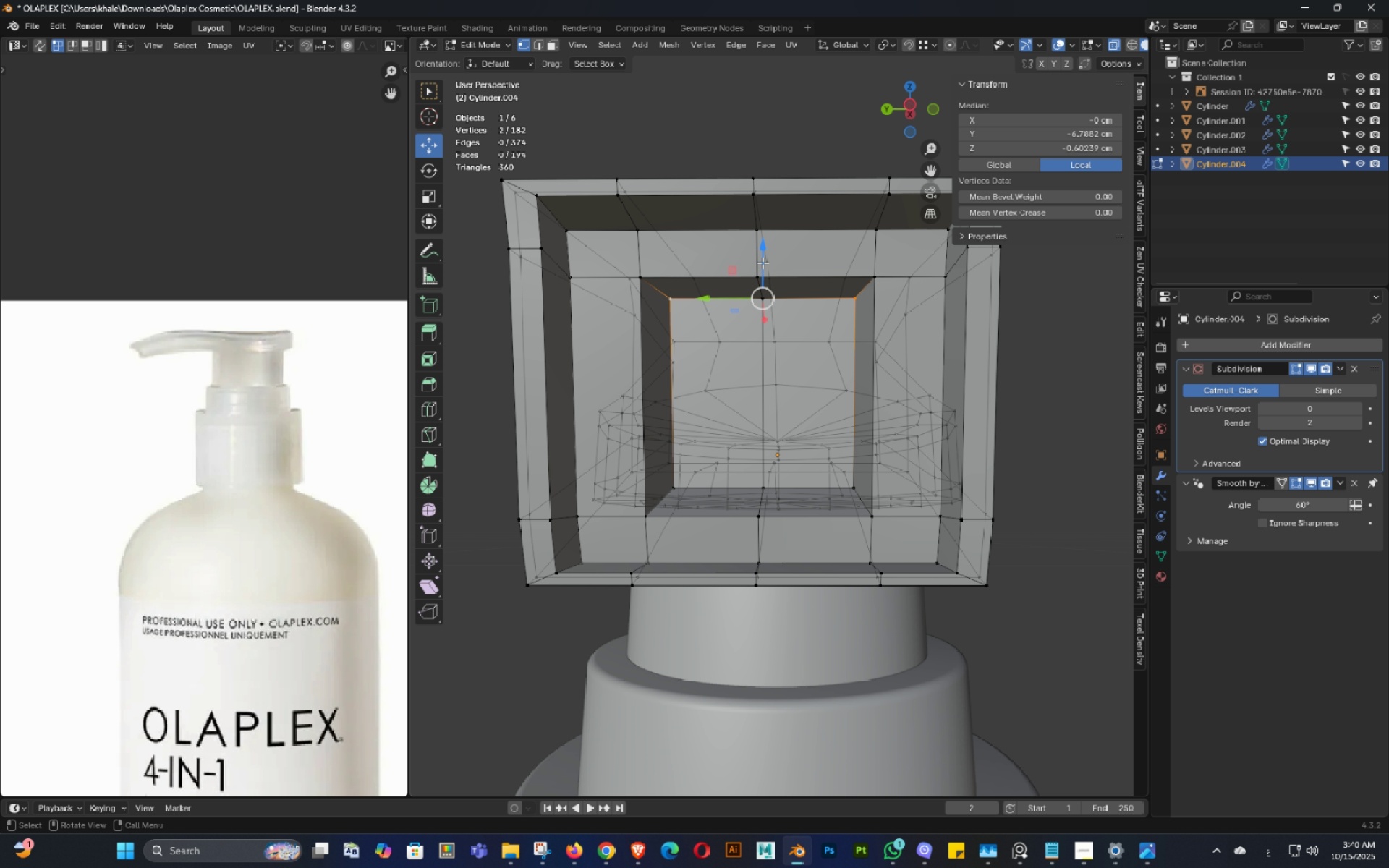 
left_click_drag(start_coordinate=[763, 263], to_coordinate=[771, 292])
 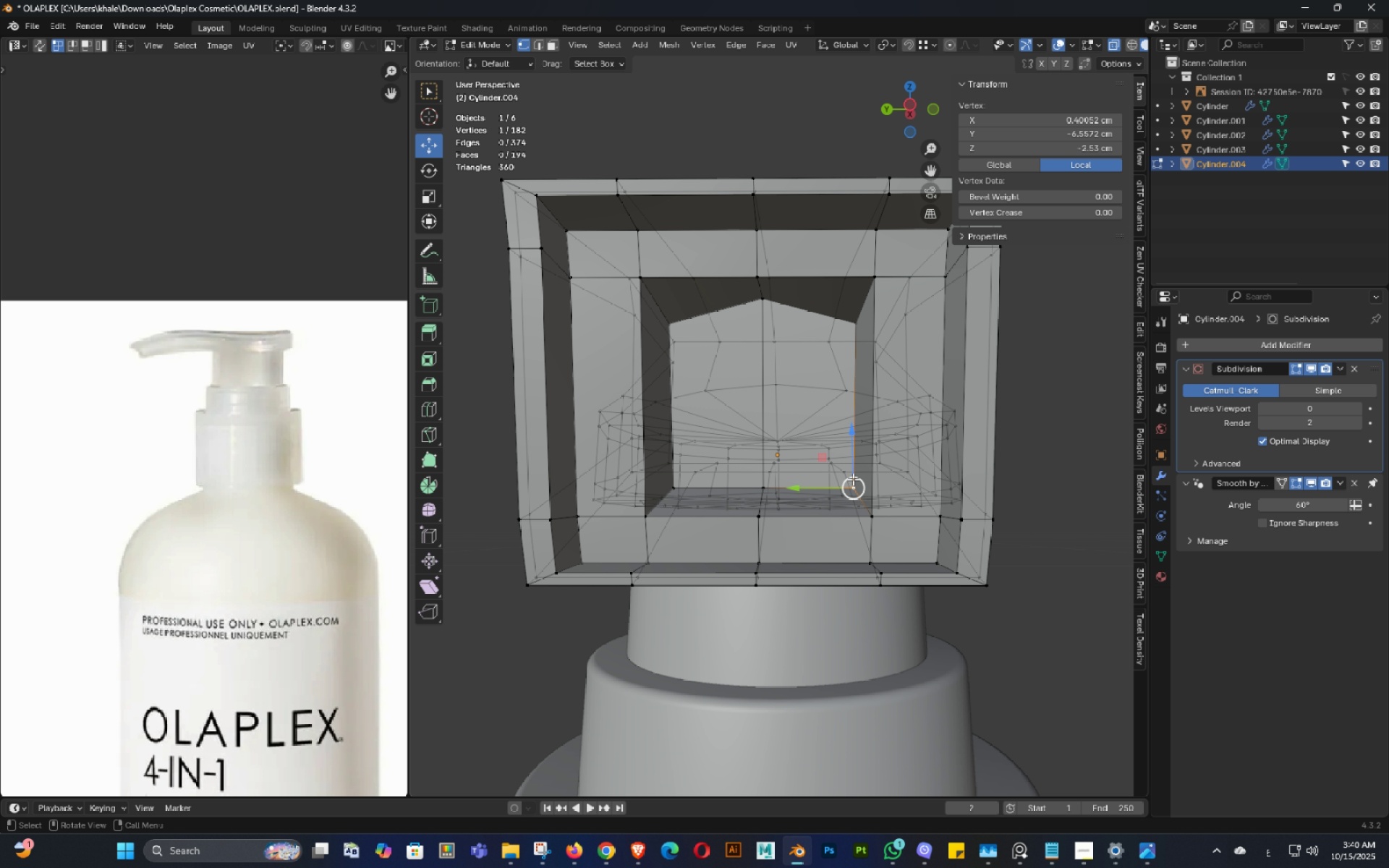 
left_click([854, 479])
 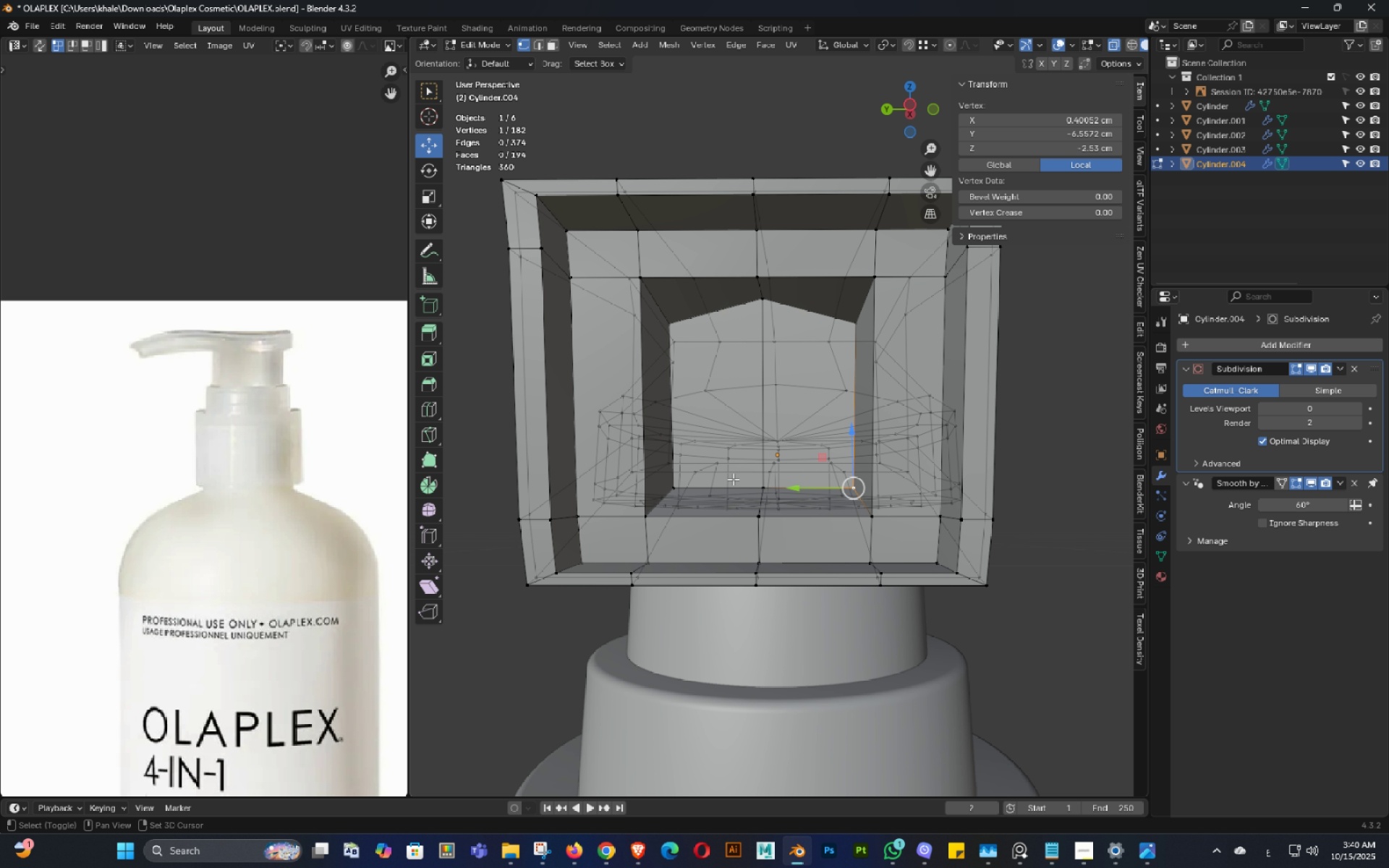 
hold_key(key=ShiftLeft, duration=0.53)
left_click([668, 491])
 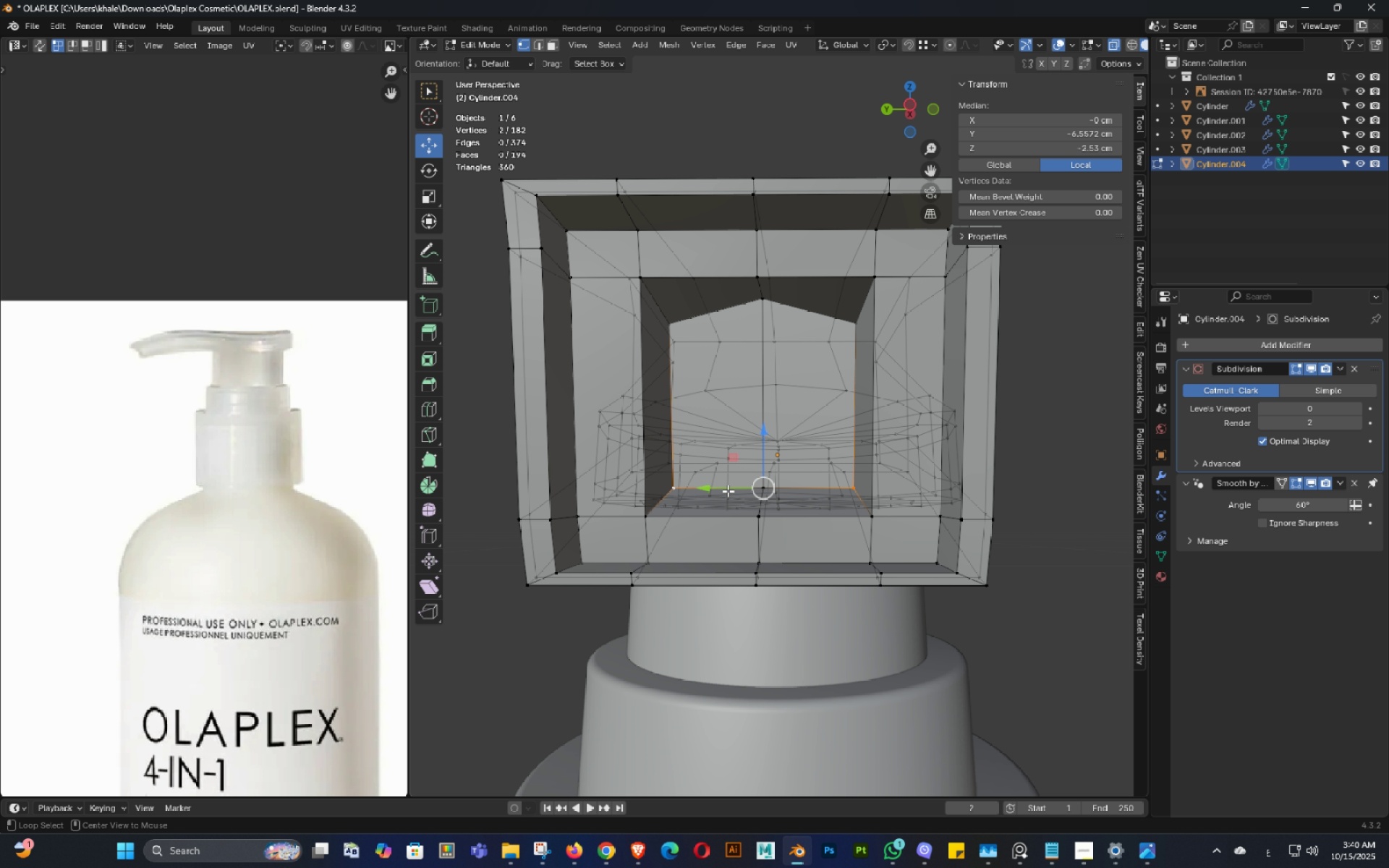 
key(Alt+AltLeft)
 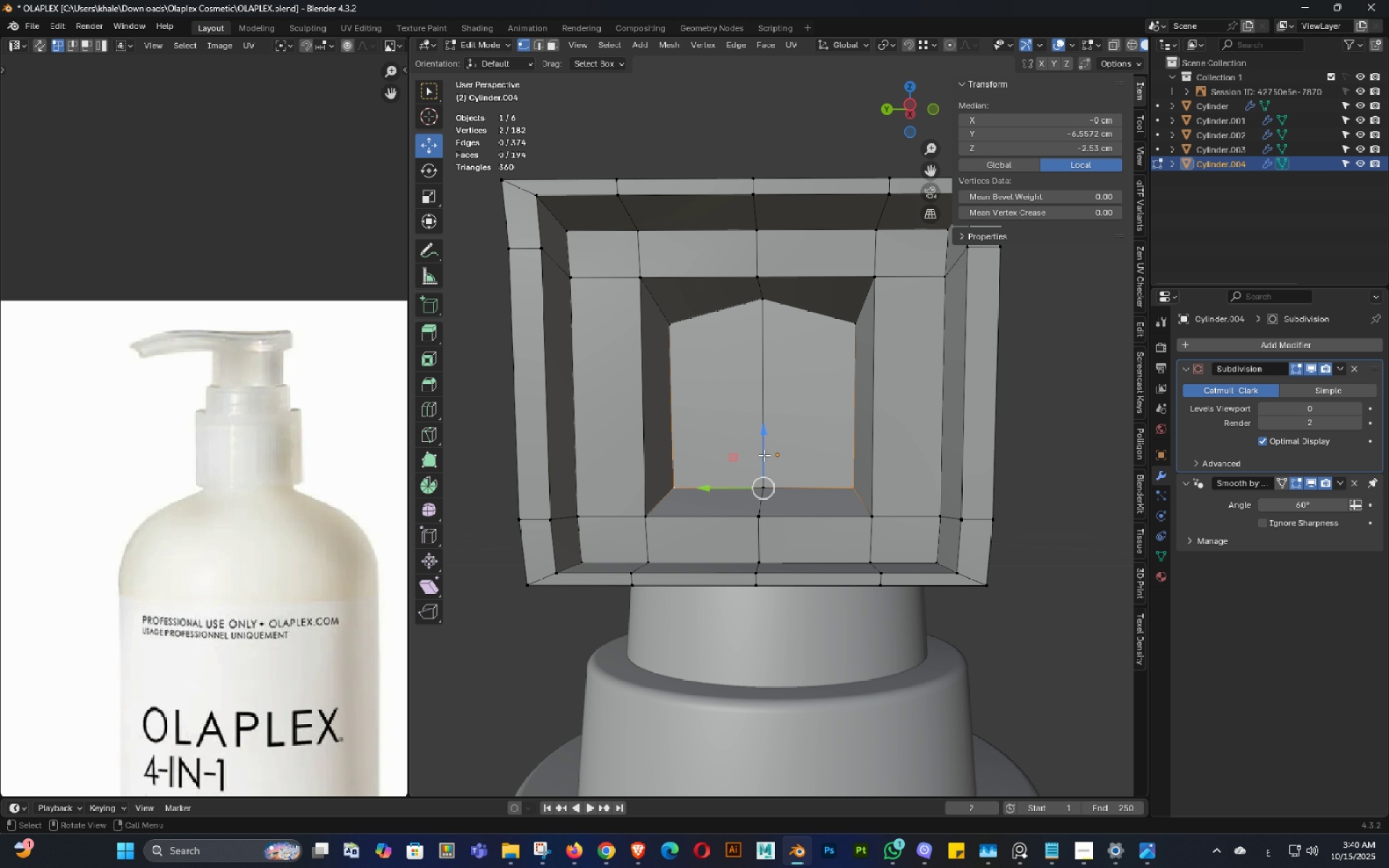 
key(Alt+Z)
 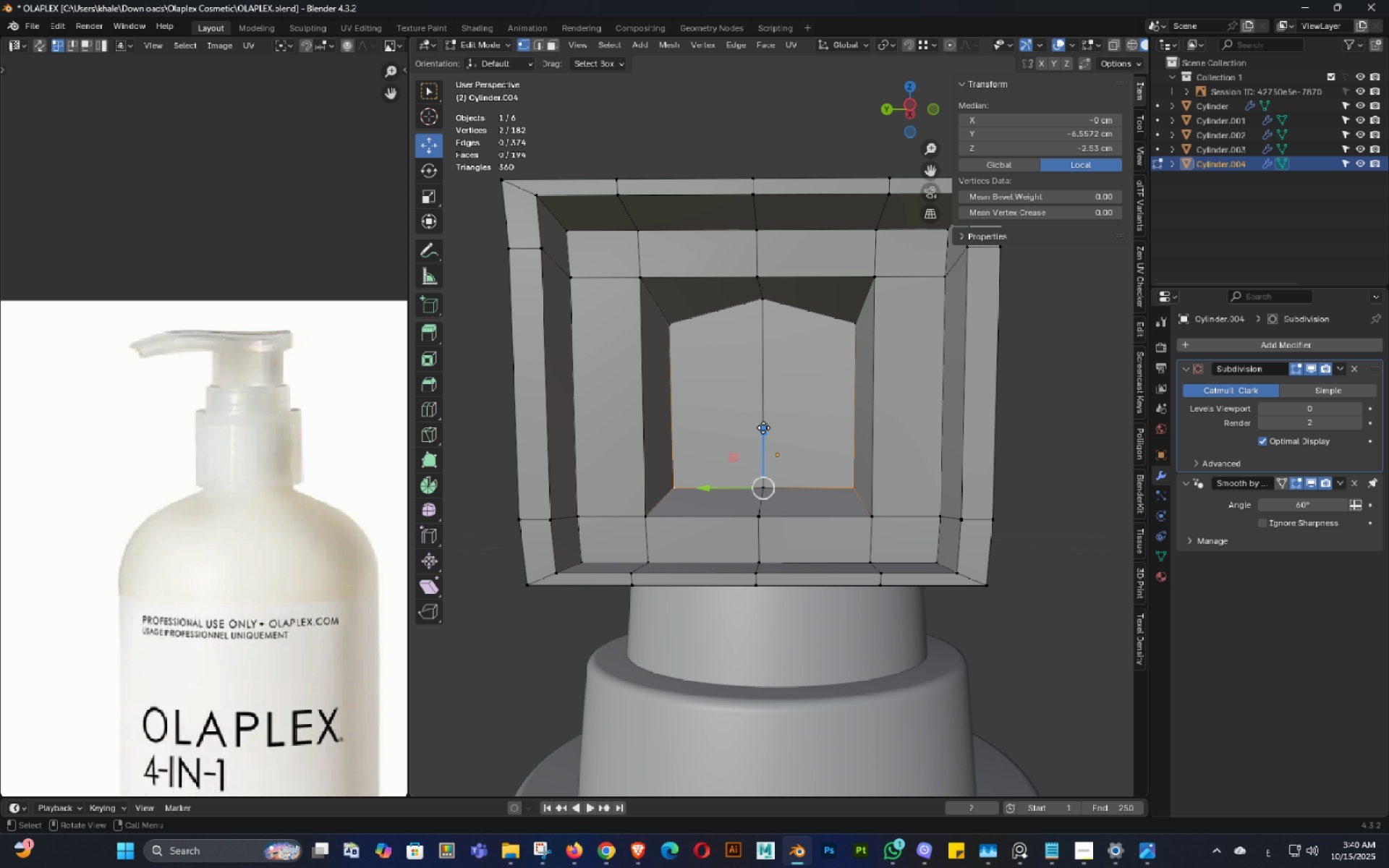 
left_click_drag(start_coordinate=[763, 437], to_coordinate=[760, 400])
 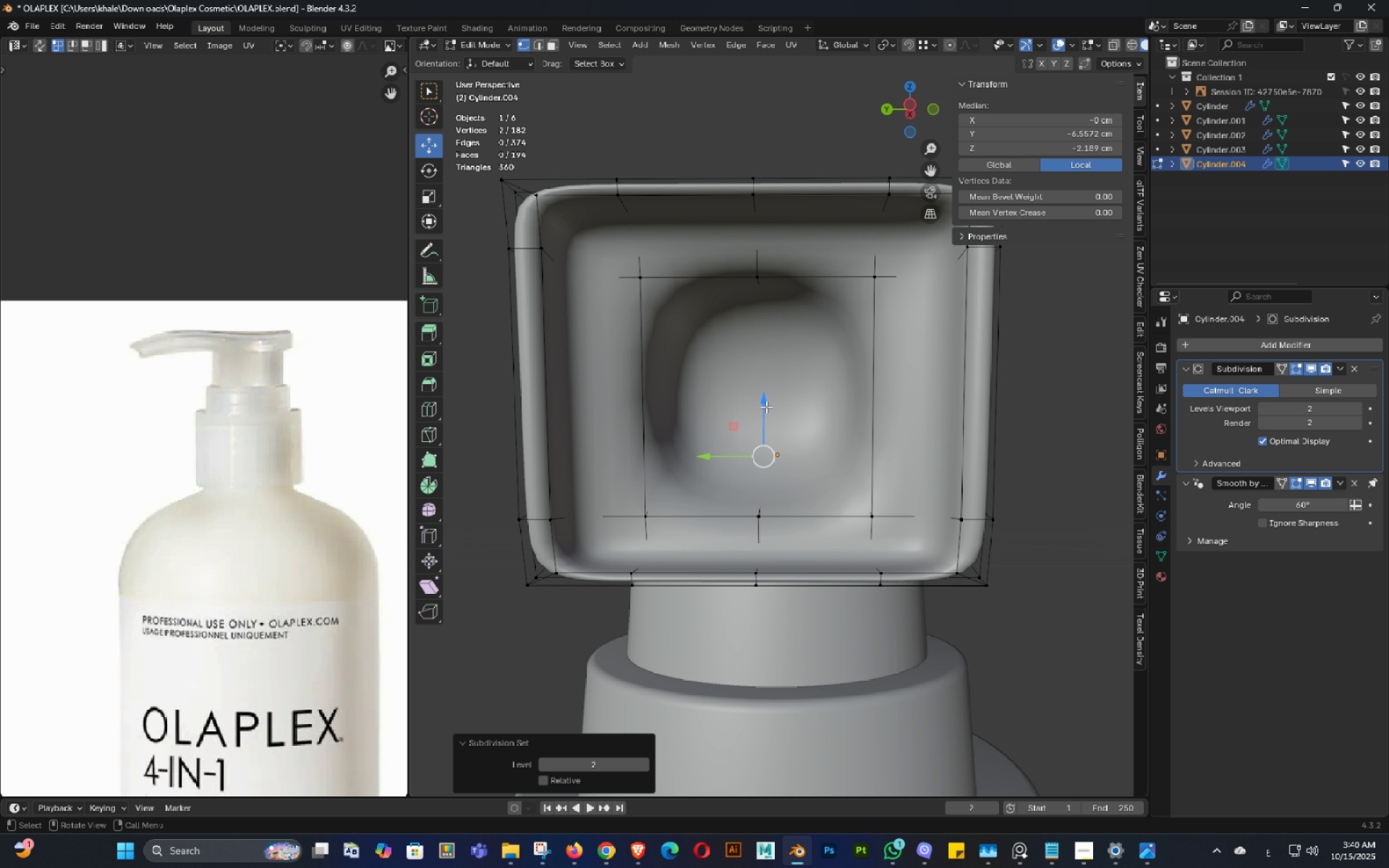 
key(3)
 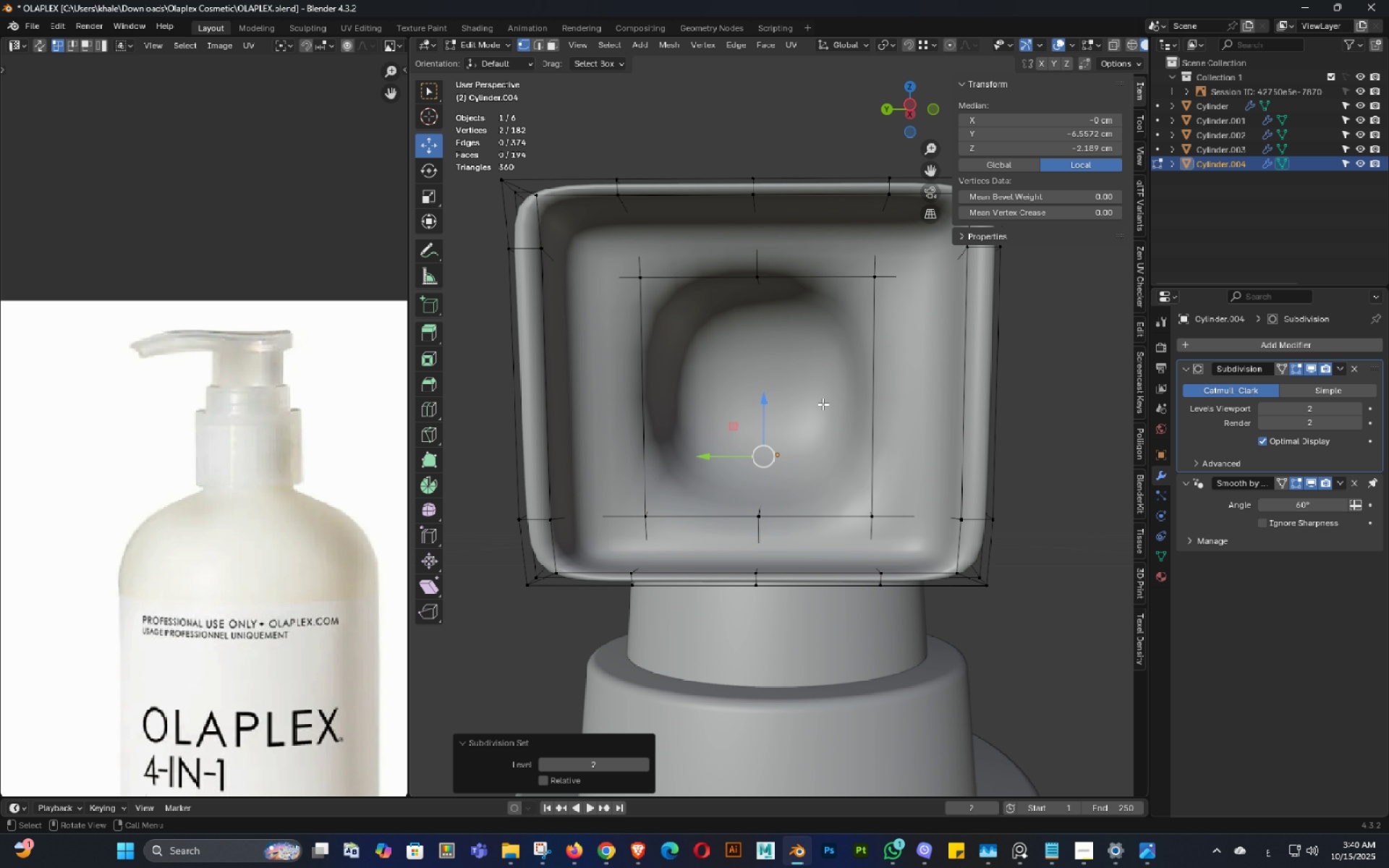 
key(Tab)
 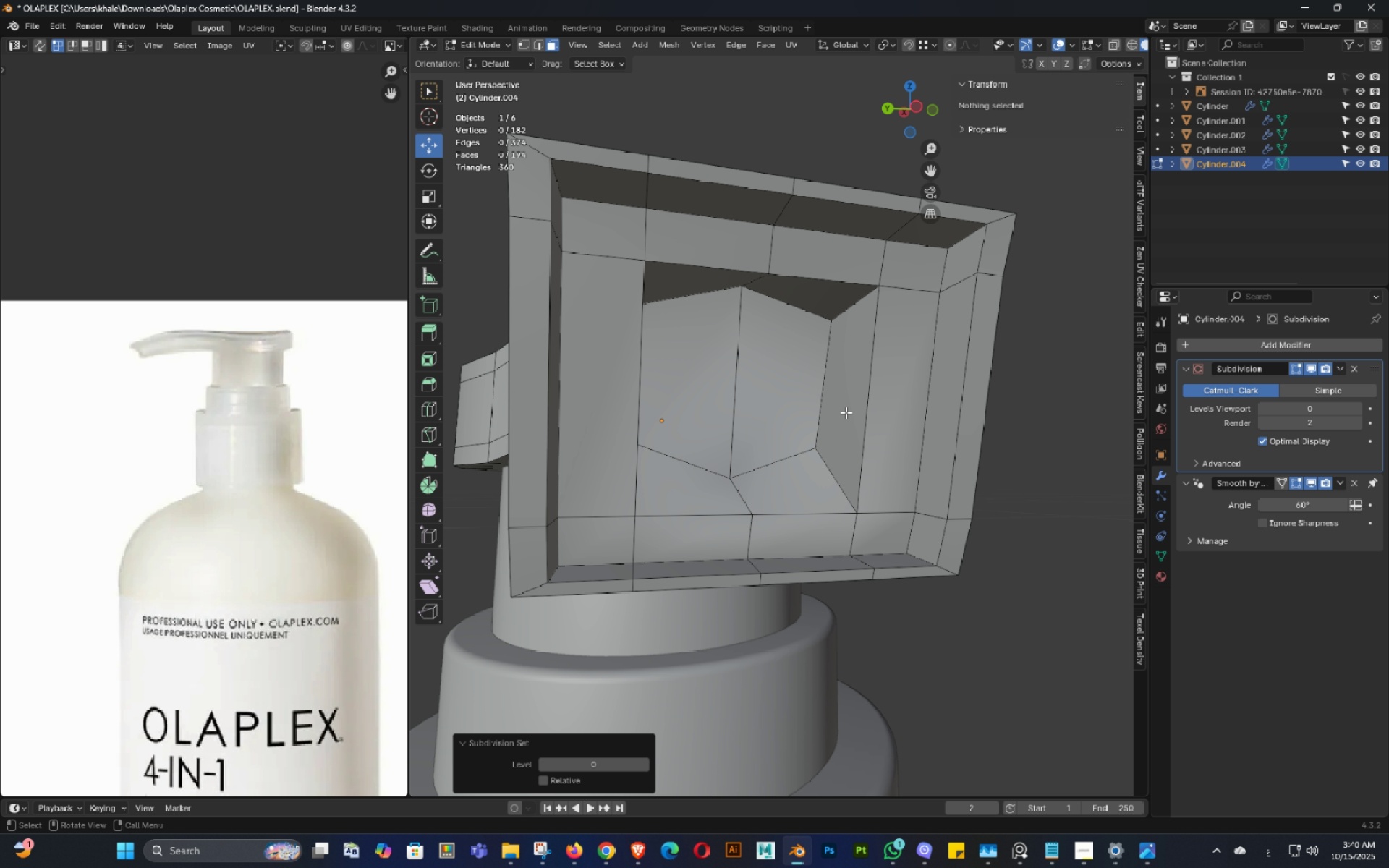 
key(1)
 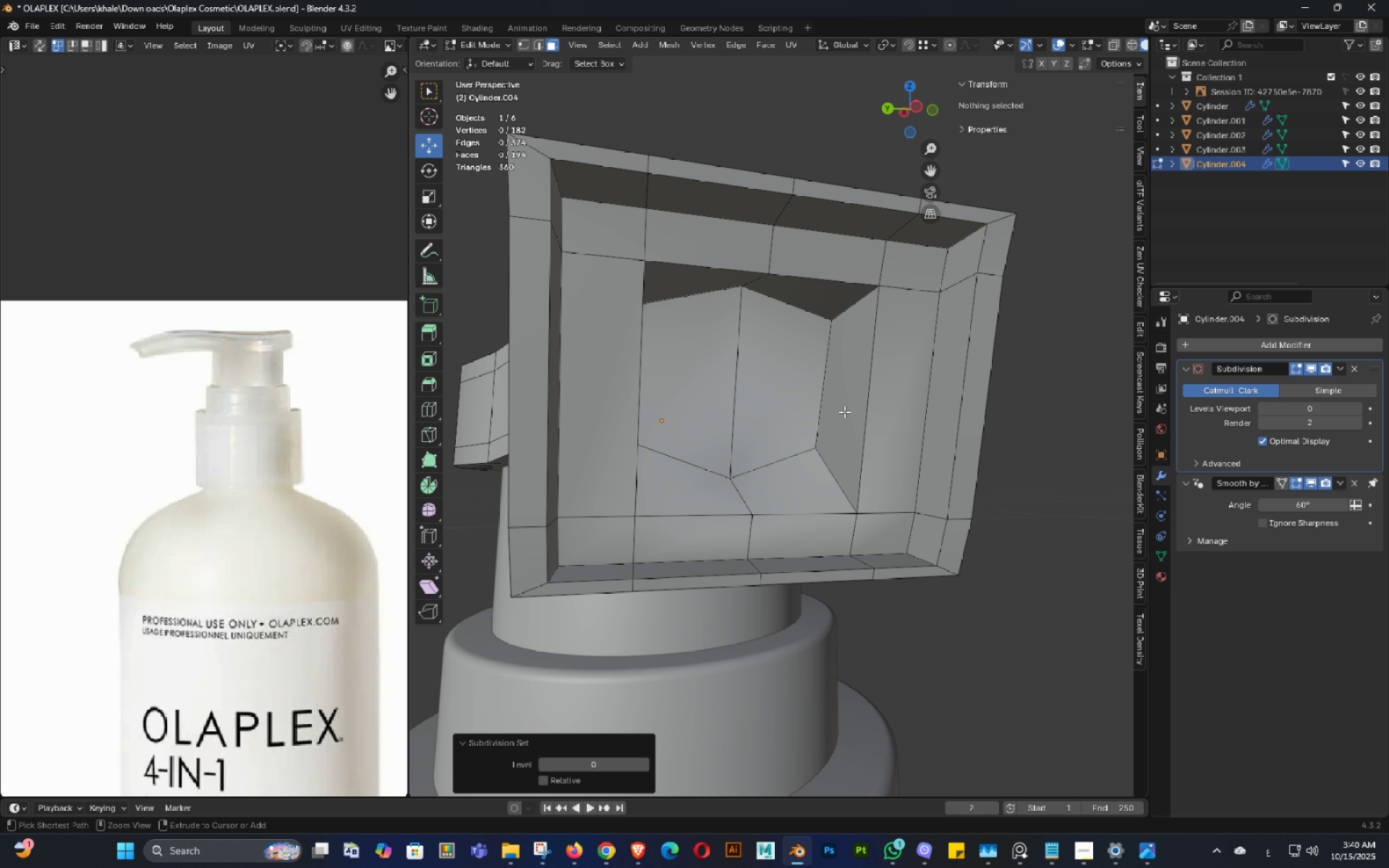 
key(Control+R)
 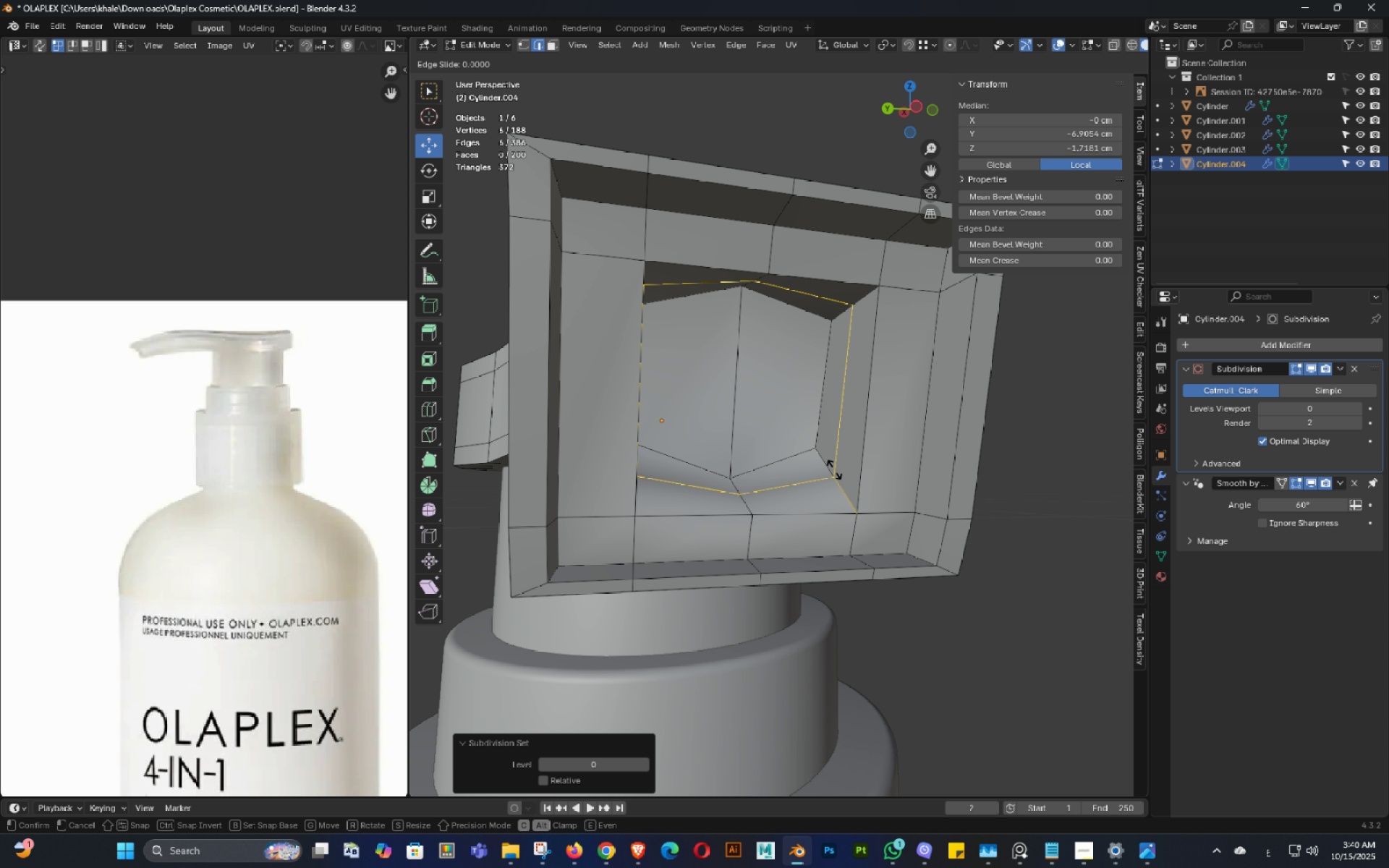 
left_click([834, 469])
 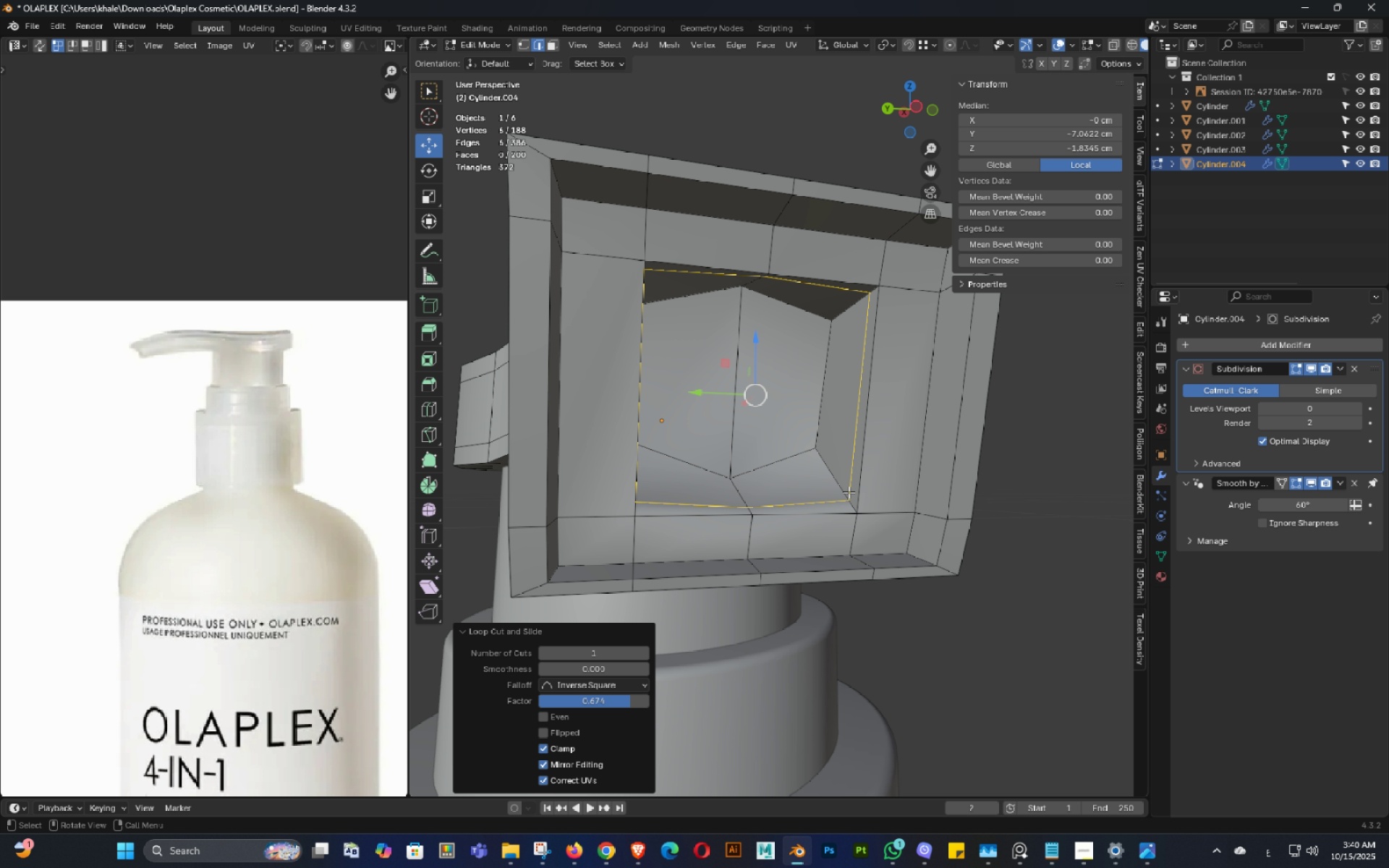 
key(Tab)
 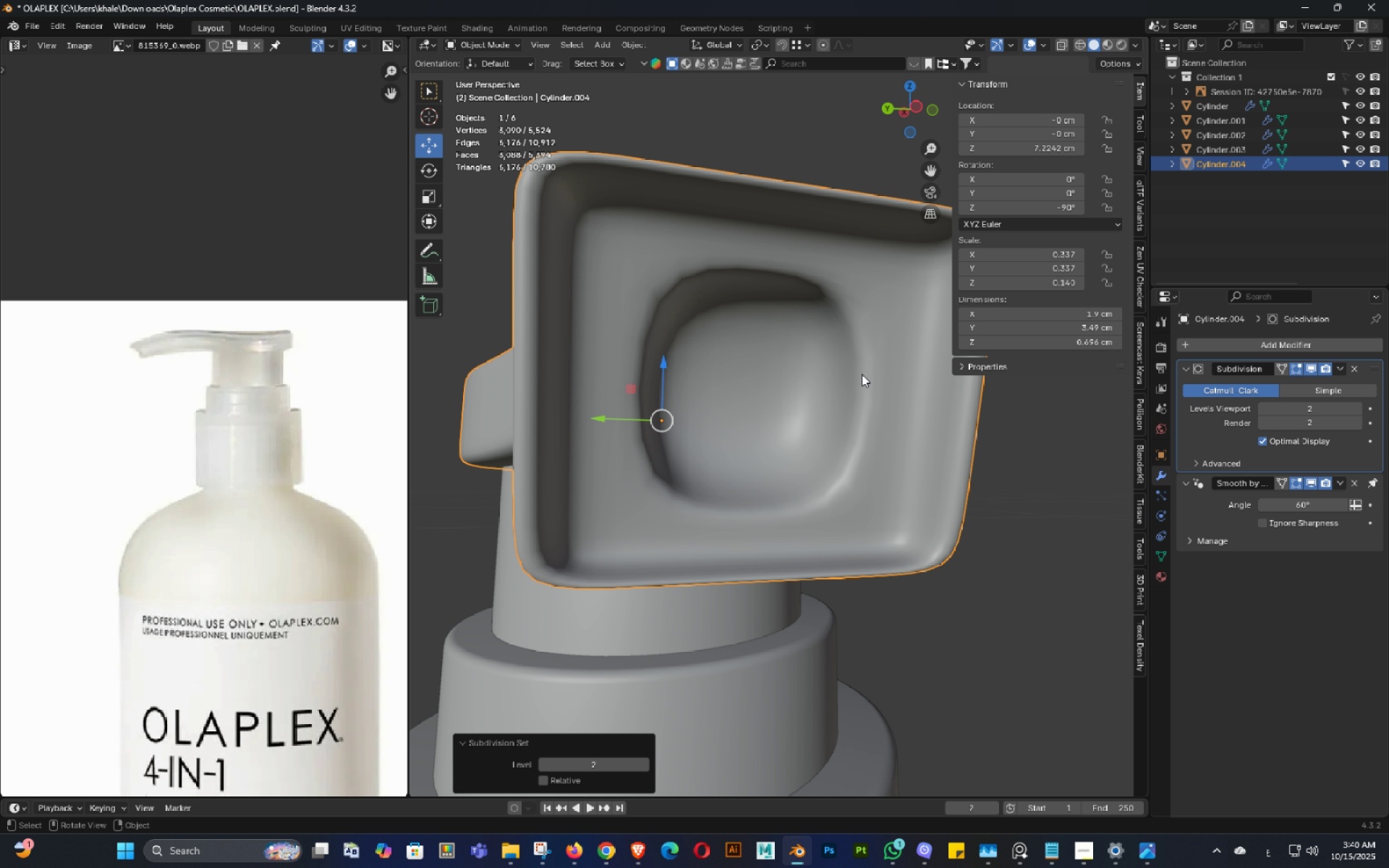 
hold_key(key=3, duration=16.3)
 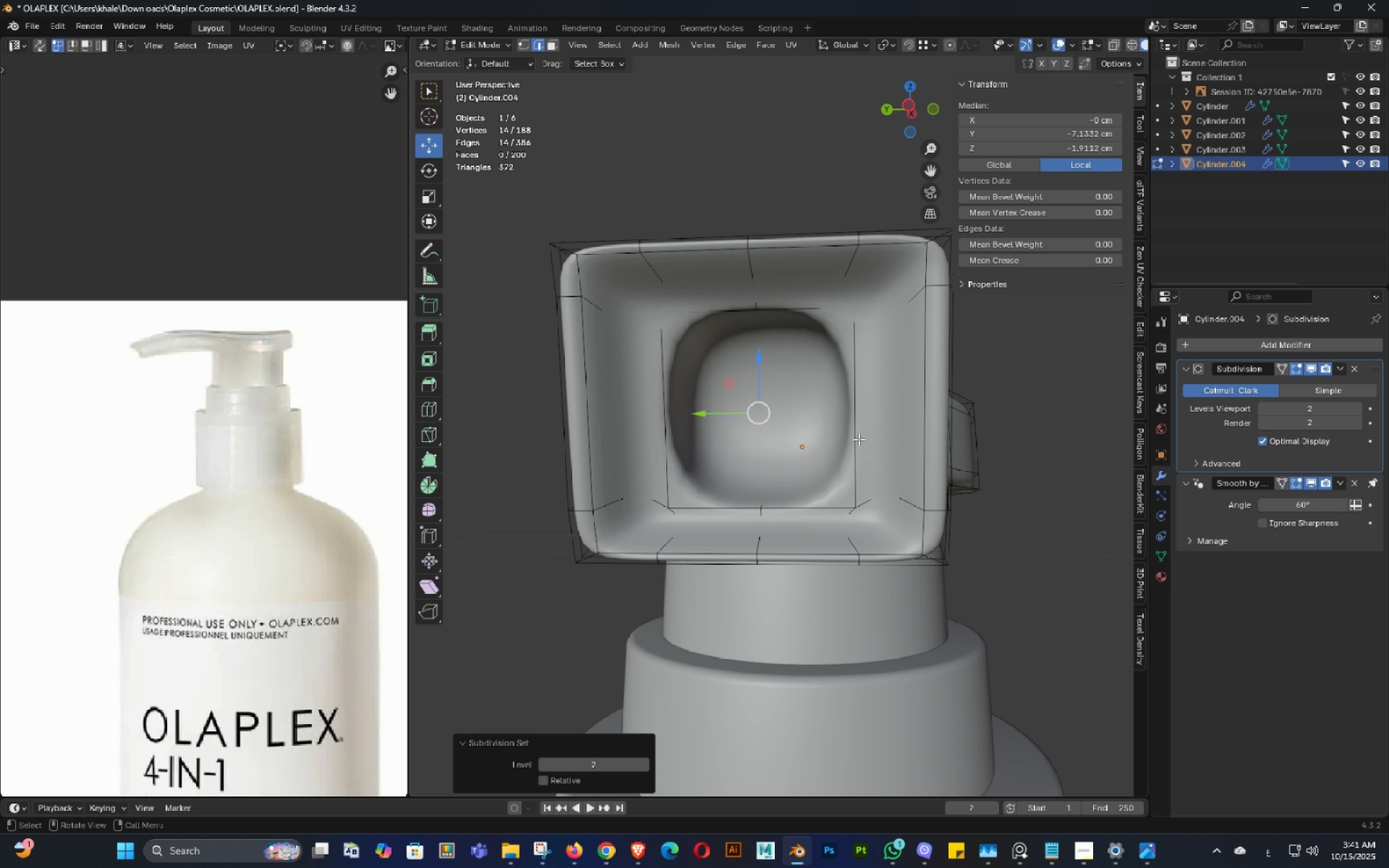 
scroll: coordinate [820, 412], scroll_direction: down, amount: 11.0
 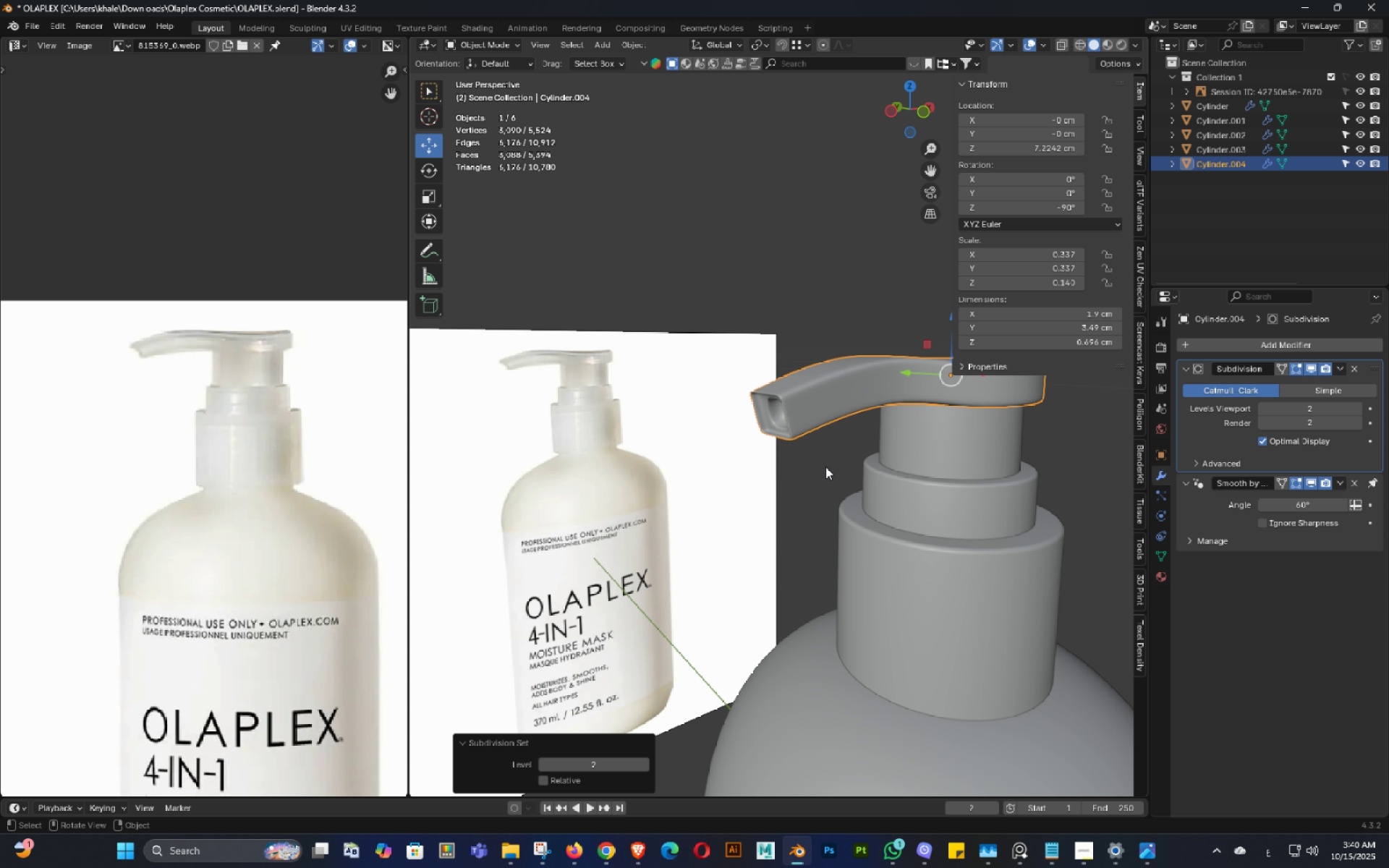 
scroll: coordinate [770, 412], scroll_direction: up, amount: 6.0
 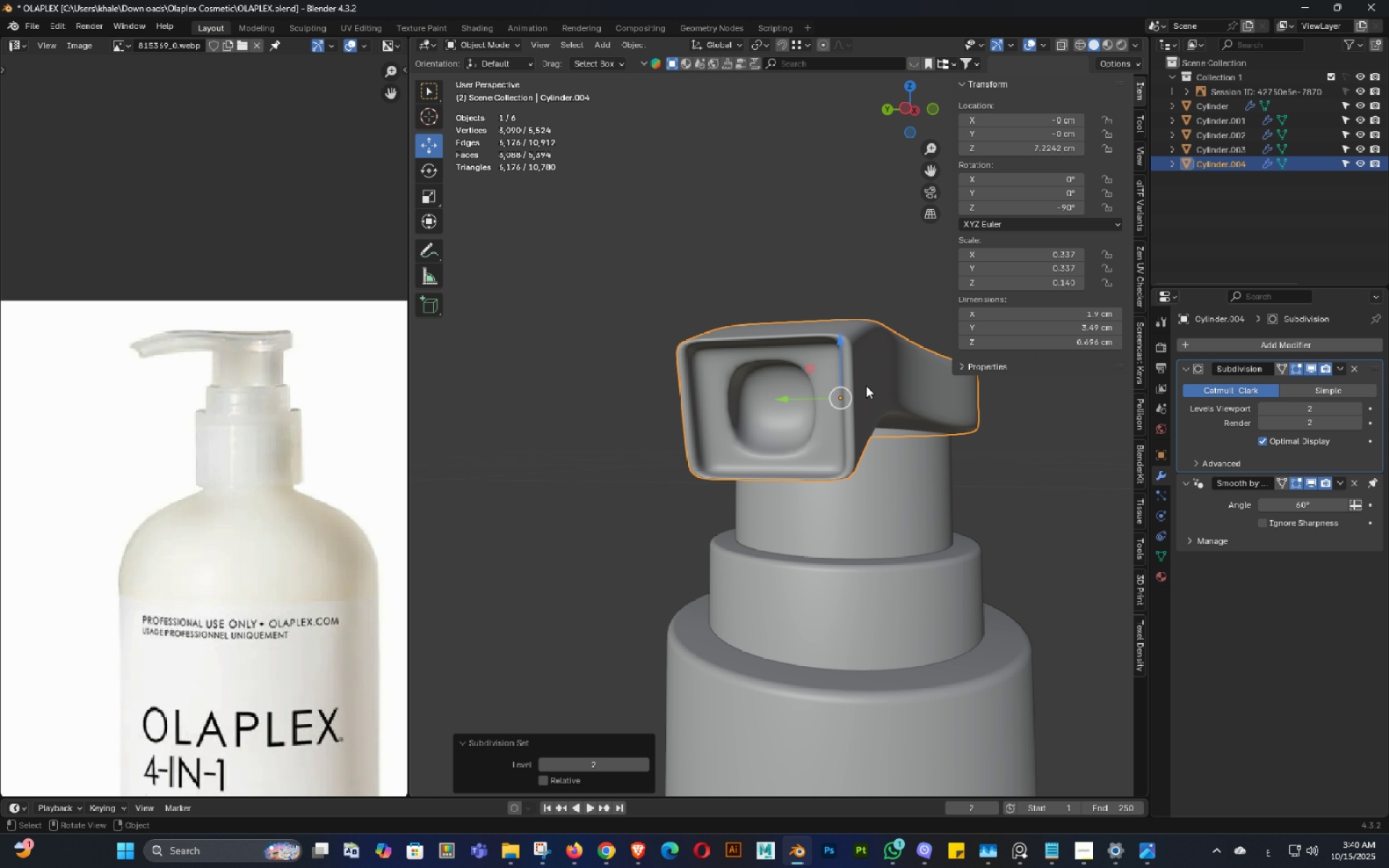 
key(Tab)
 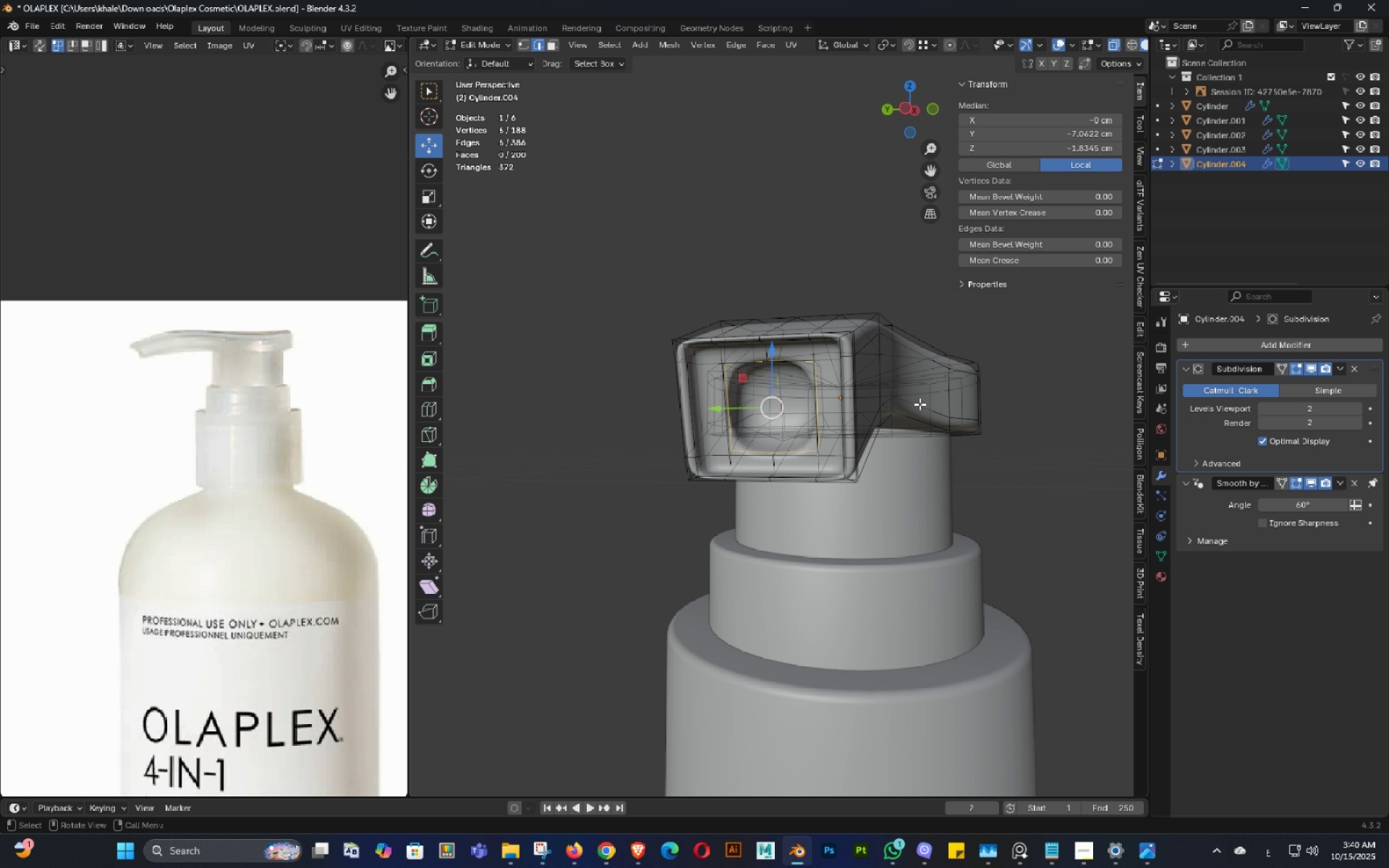 
key(1)
 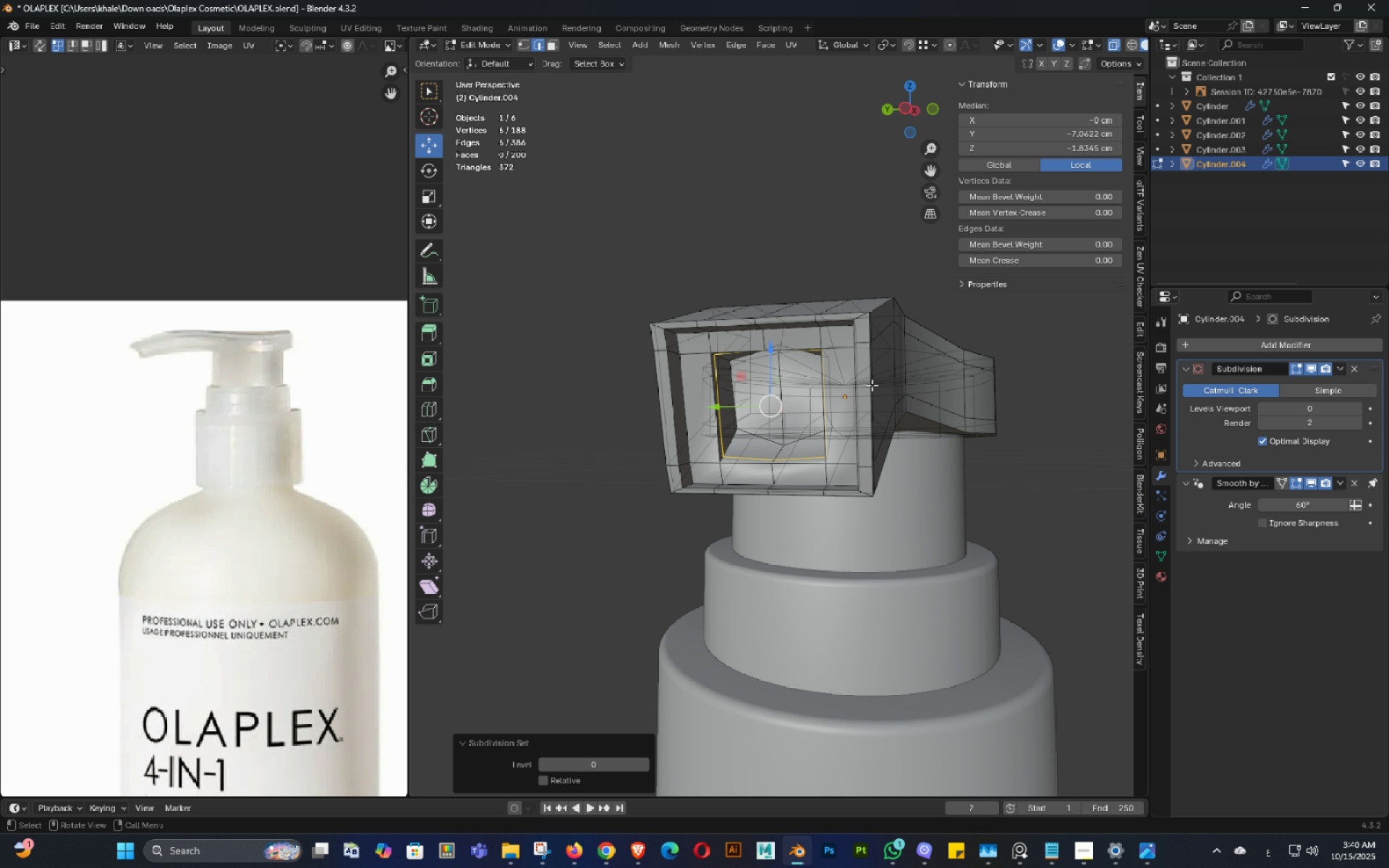 
scroll: coordinate [891, 342], scroll_direction: up, amount: 5.0
 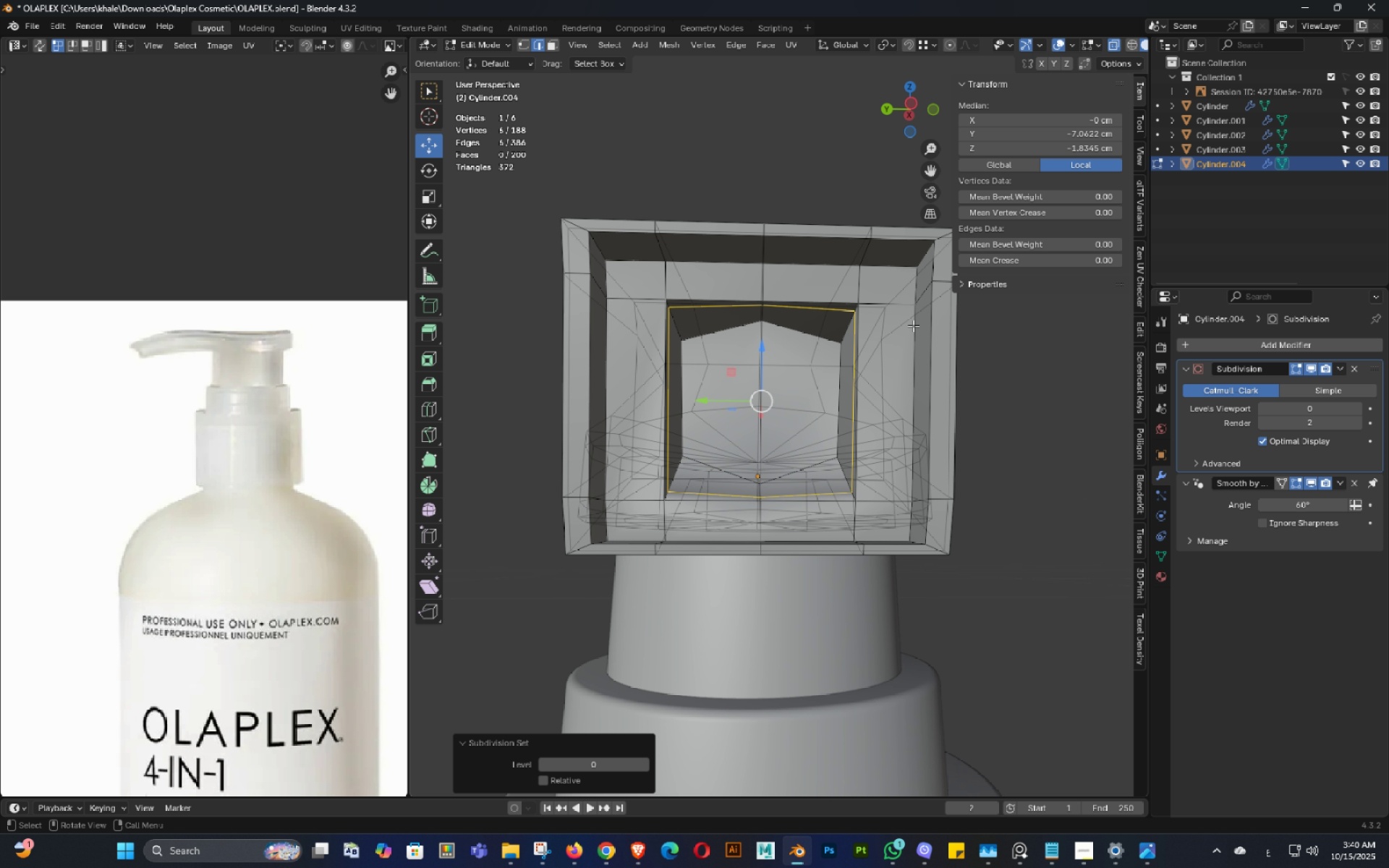 
key(Shift+ShiftLeft)
 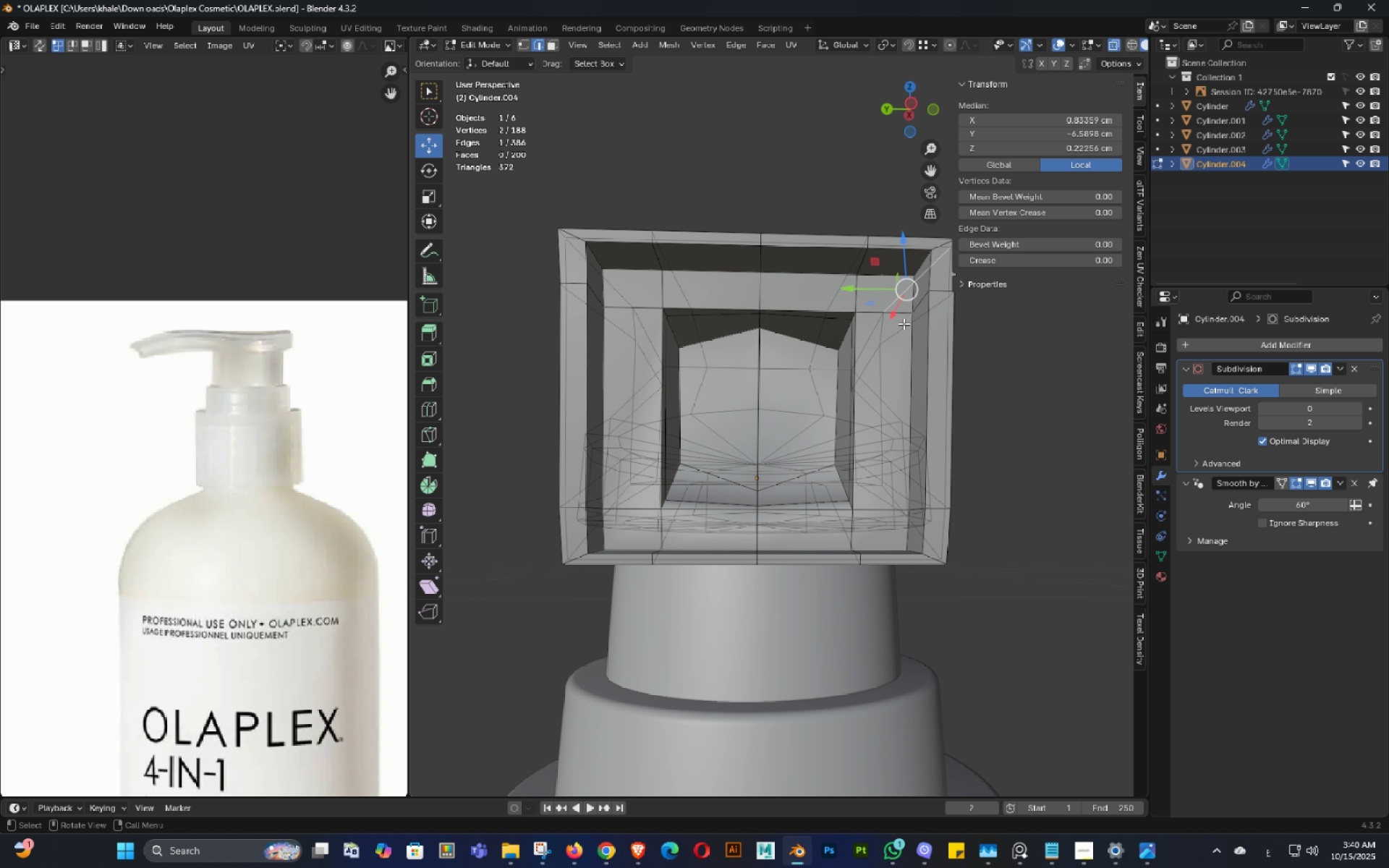 
key(Tab)
 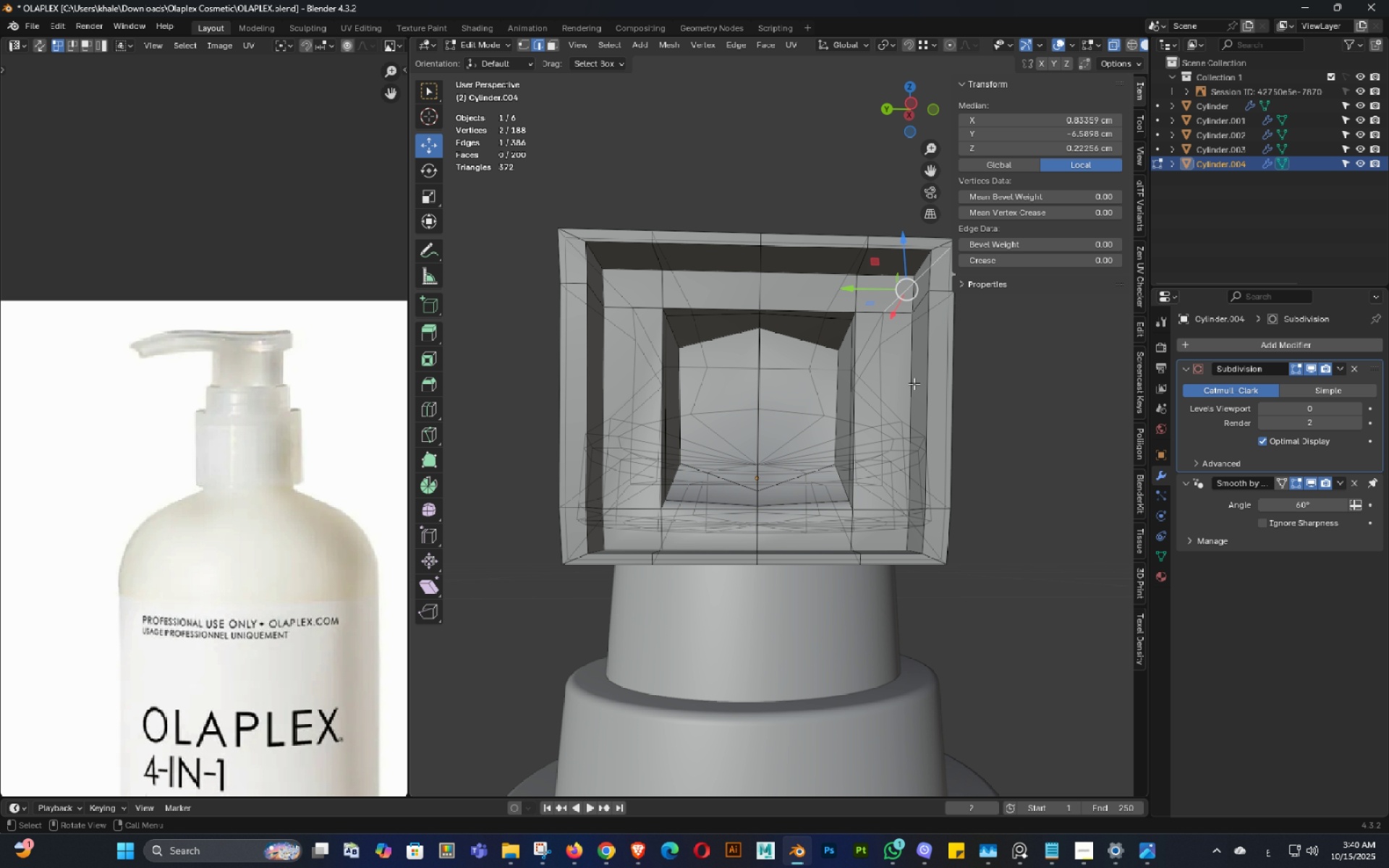 
hold_key(key=AltLeft, duration=0.3)
left_click([914, 375])
 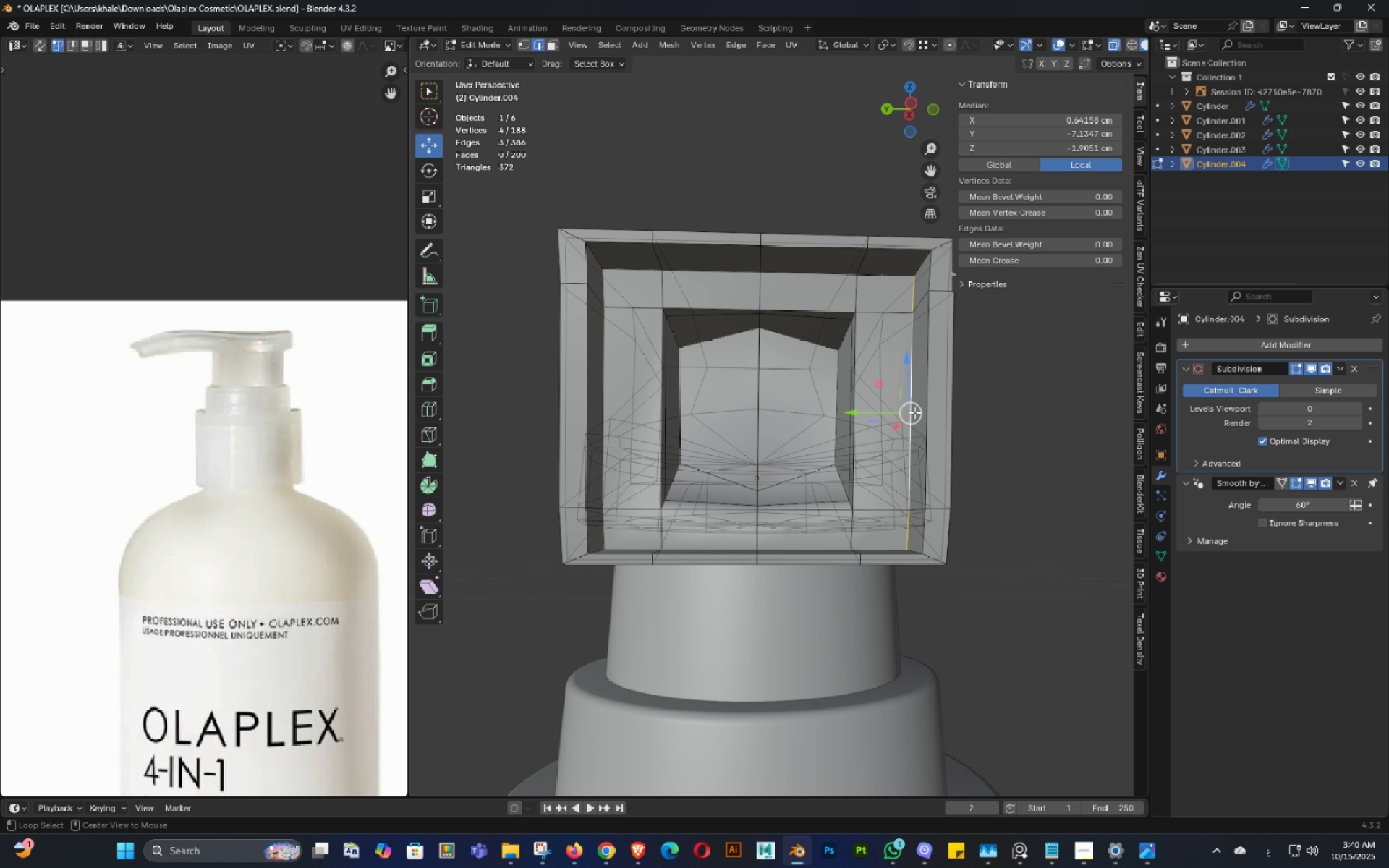 
key(Alt+AltLeft)
 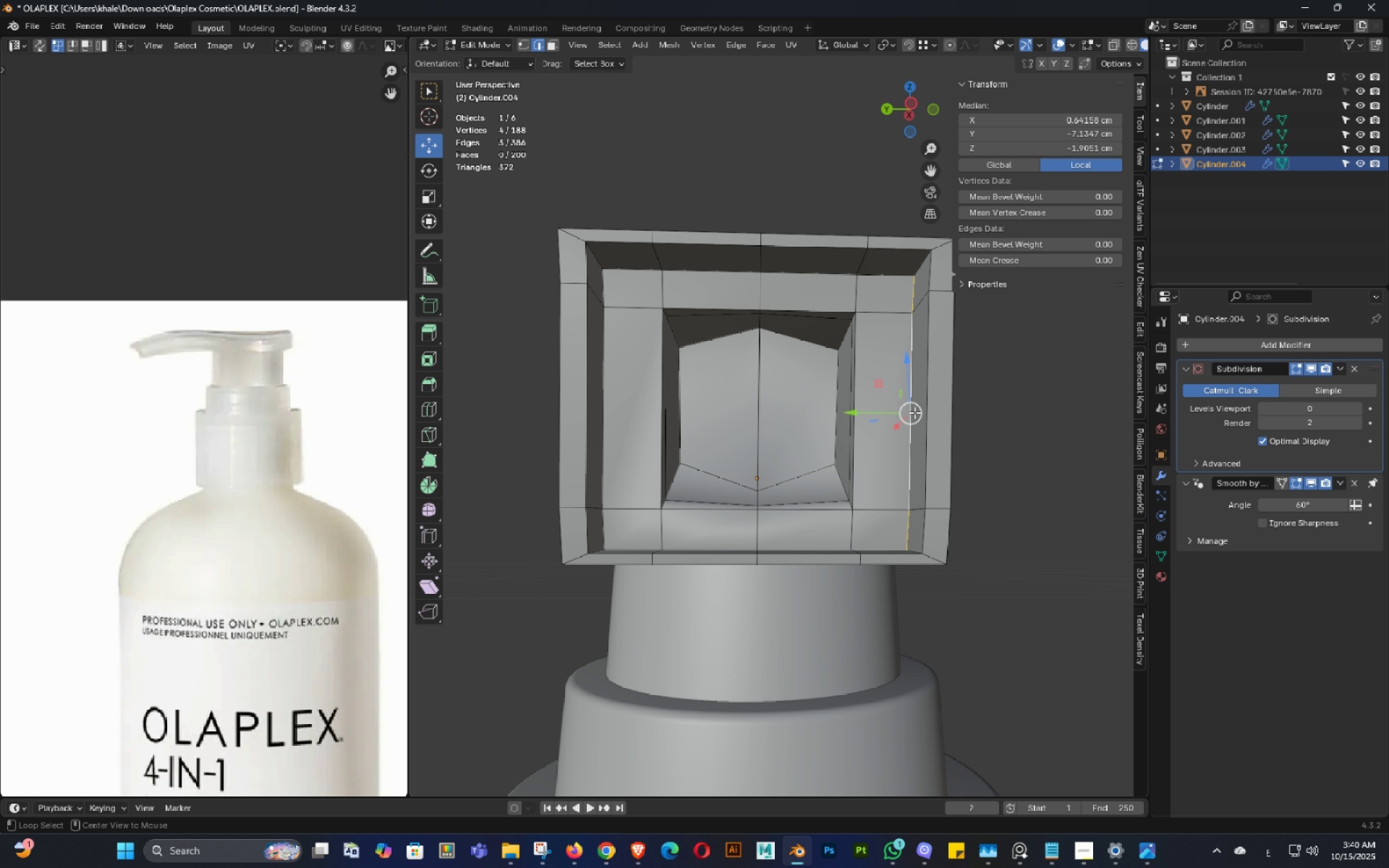 
key(Alt+Z)
 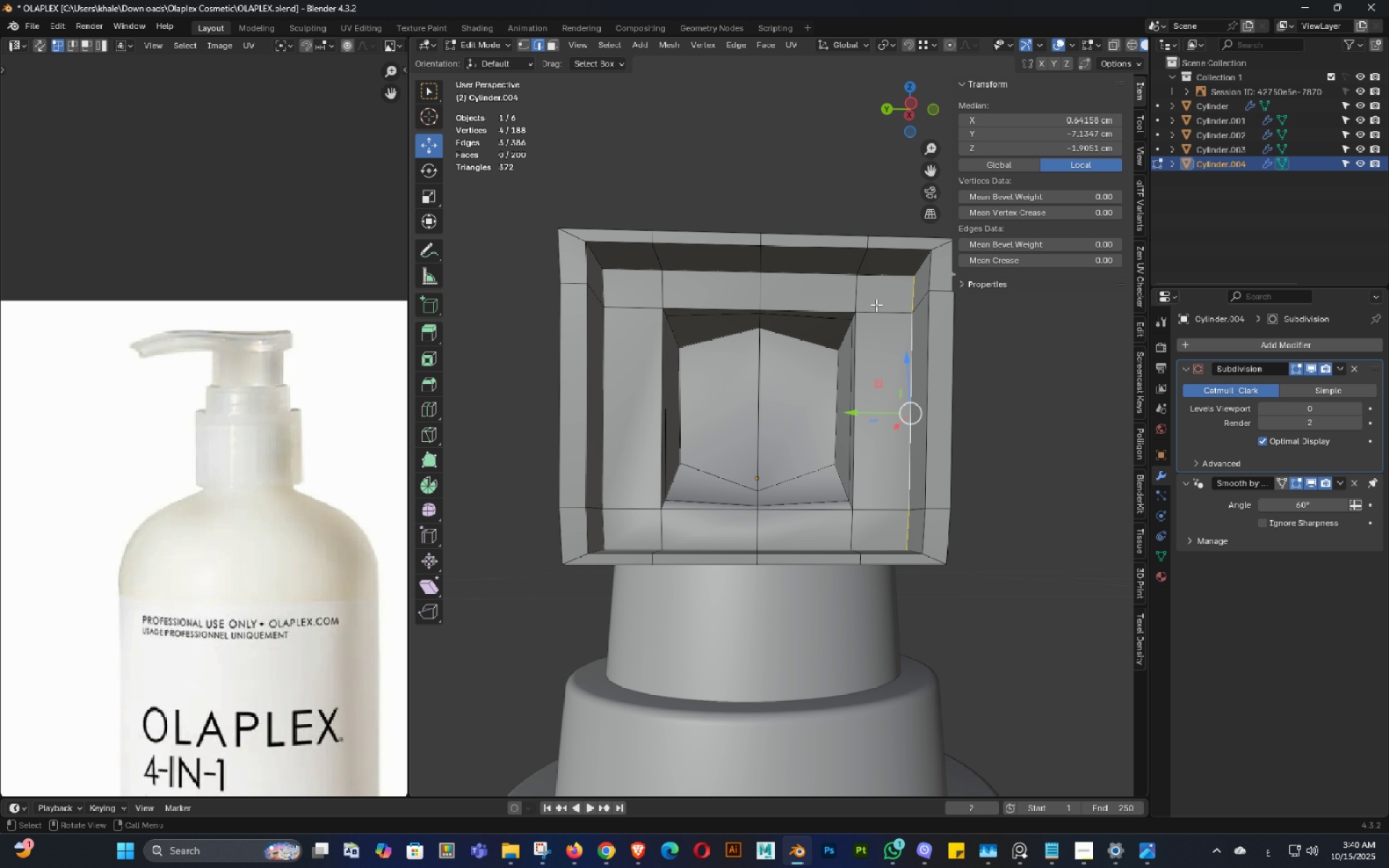 
hold_key(key=AltLeft, duration=2.11)
hold_key(key=ShiftLeft, duration=1.52)
left_click([809, 290])
 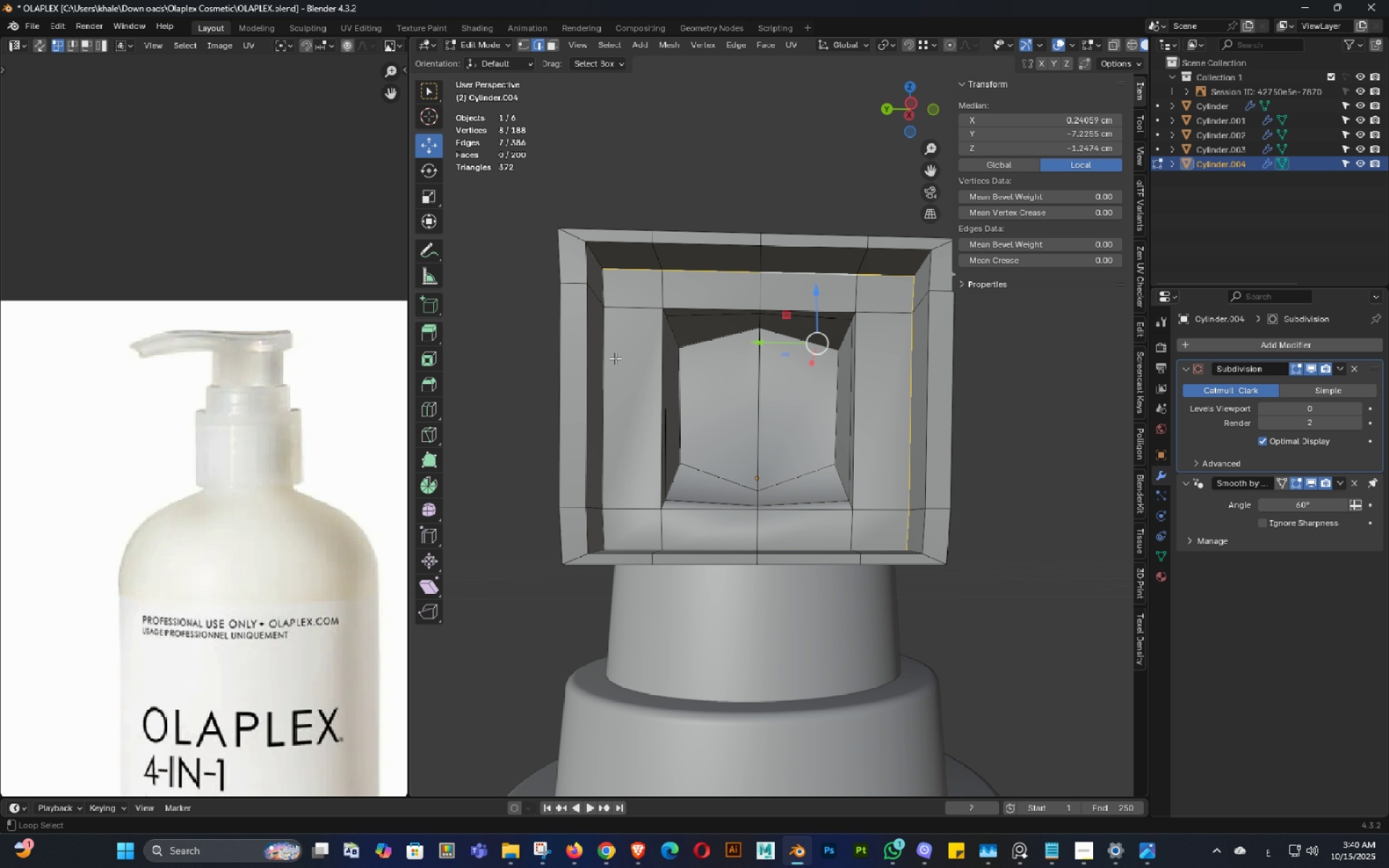 
left_click([612, 359])
 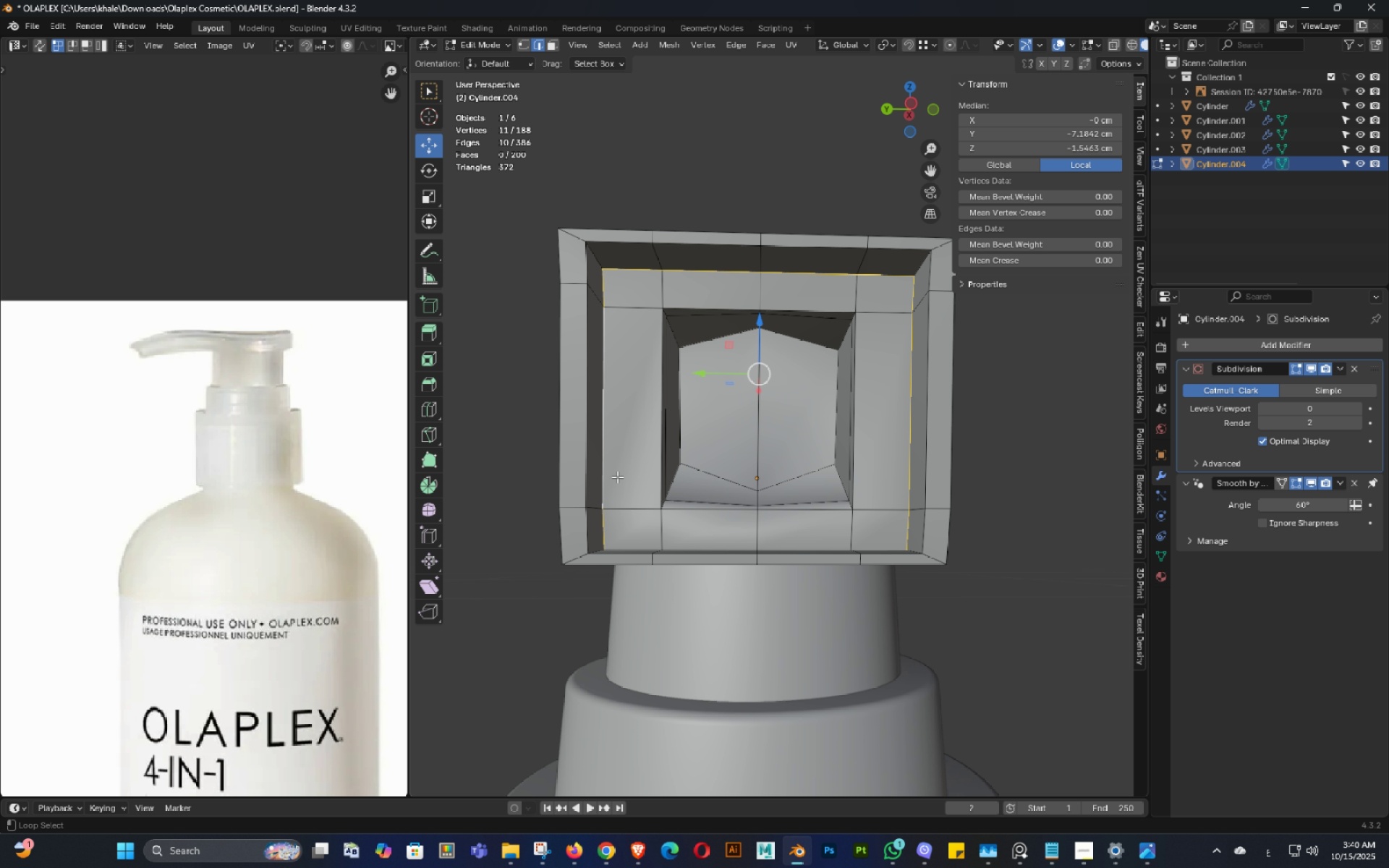 
hold_key(key=ShiftLeft, duration=0.46)
 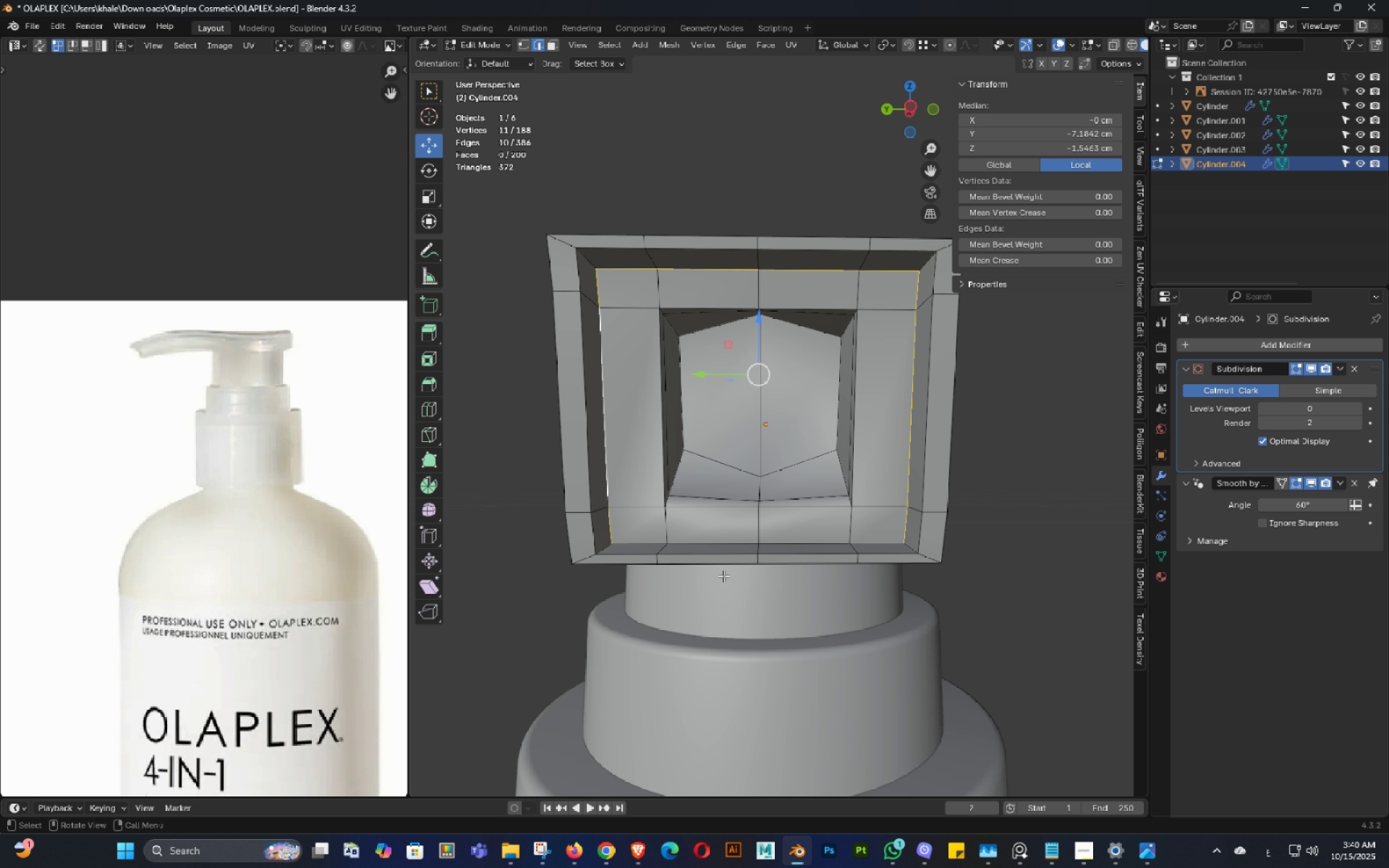 
double_click([726, 577])
 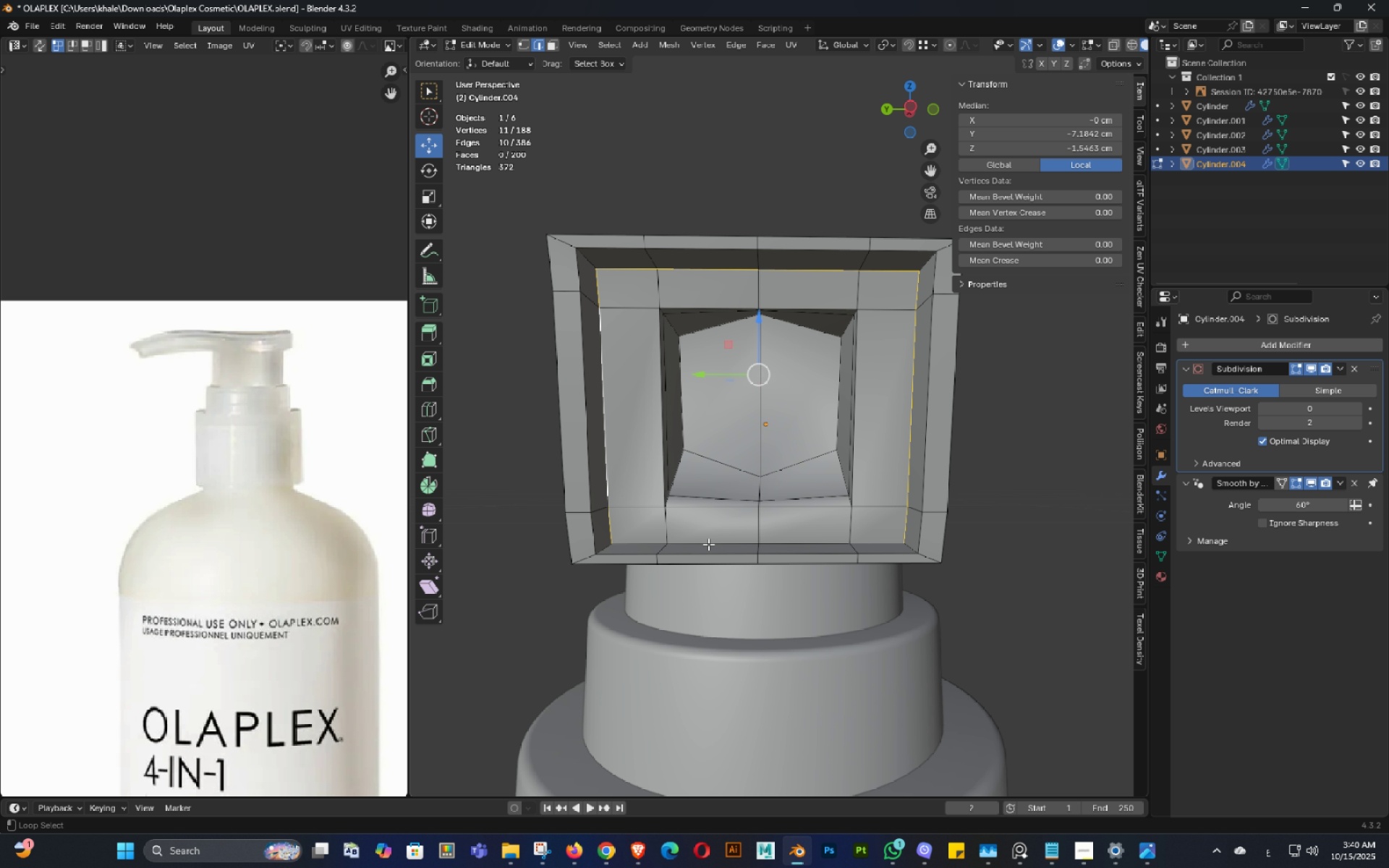 
hold_key(key=AltLeft, duration=0.69)
hold_key(key=ShiftLeft, duration=0.7)
left_click([721, 538])
 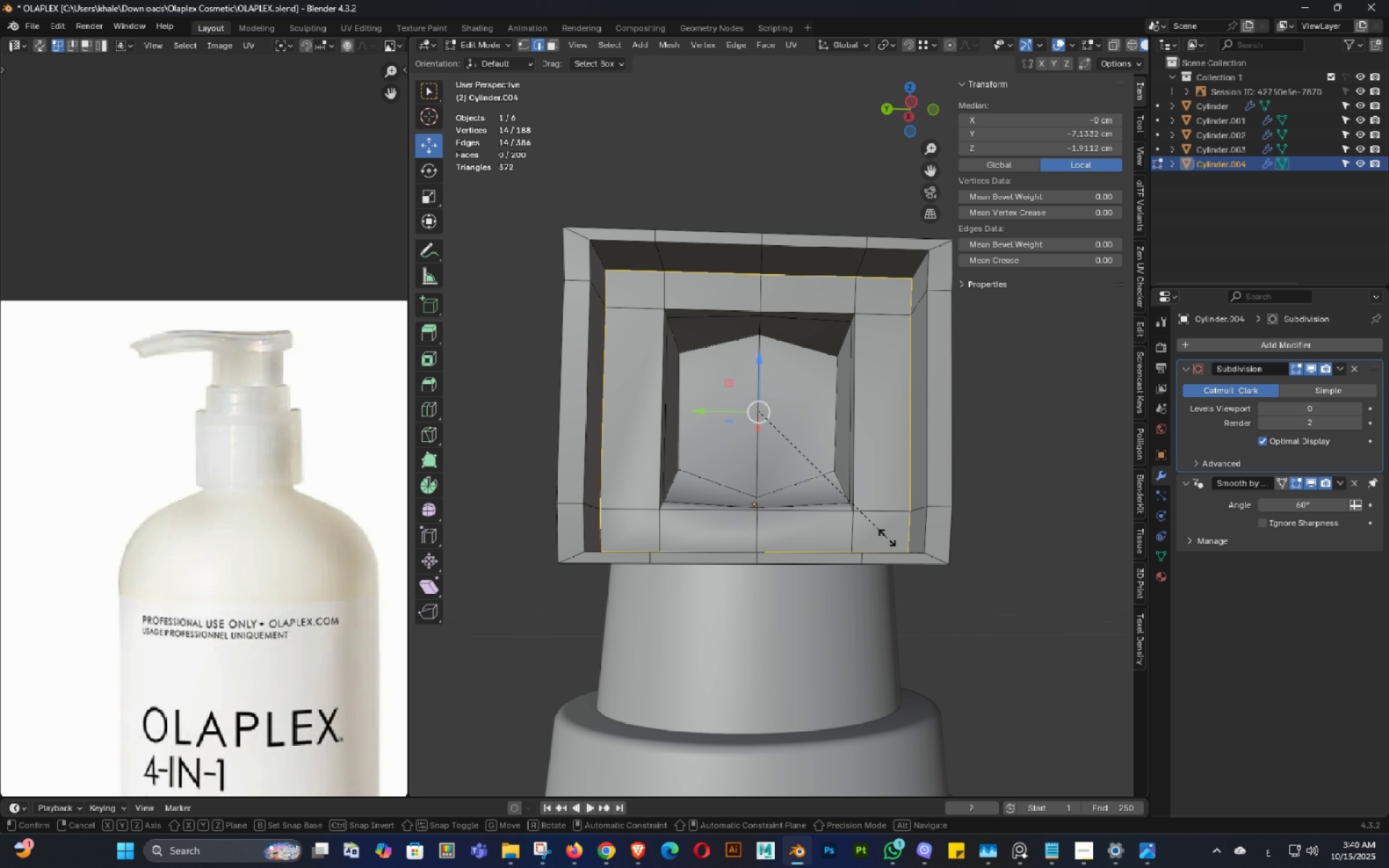 
key(S)
 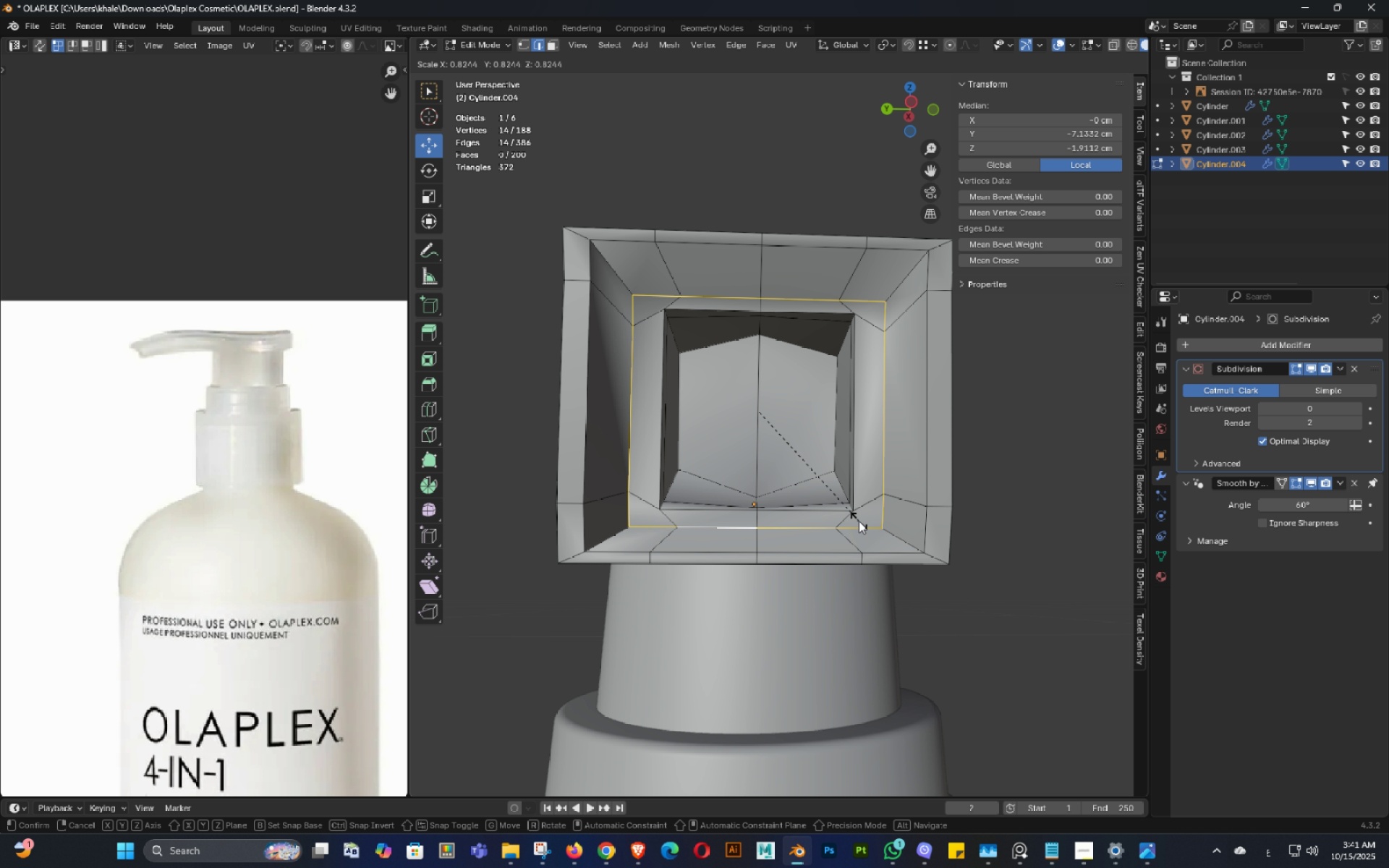 
left_click([859, 521])
 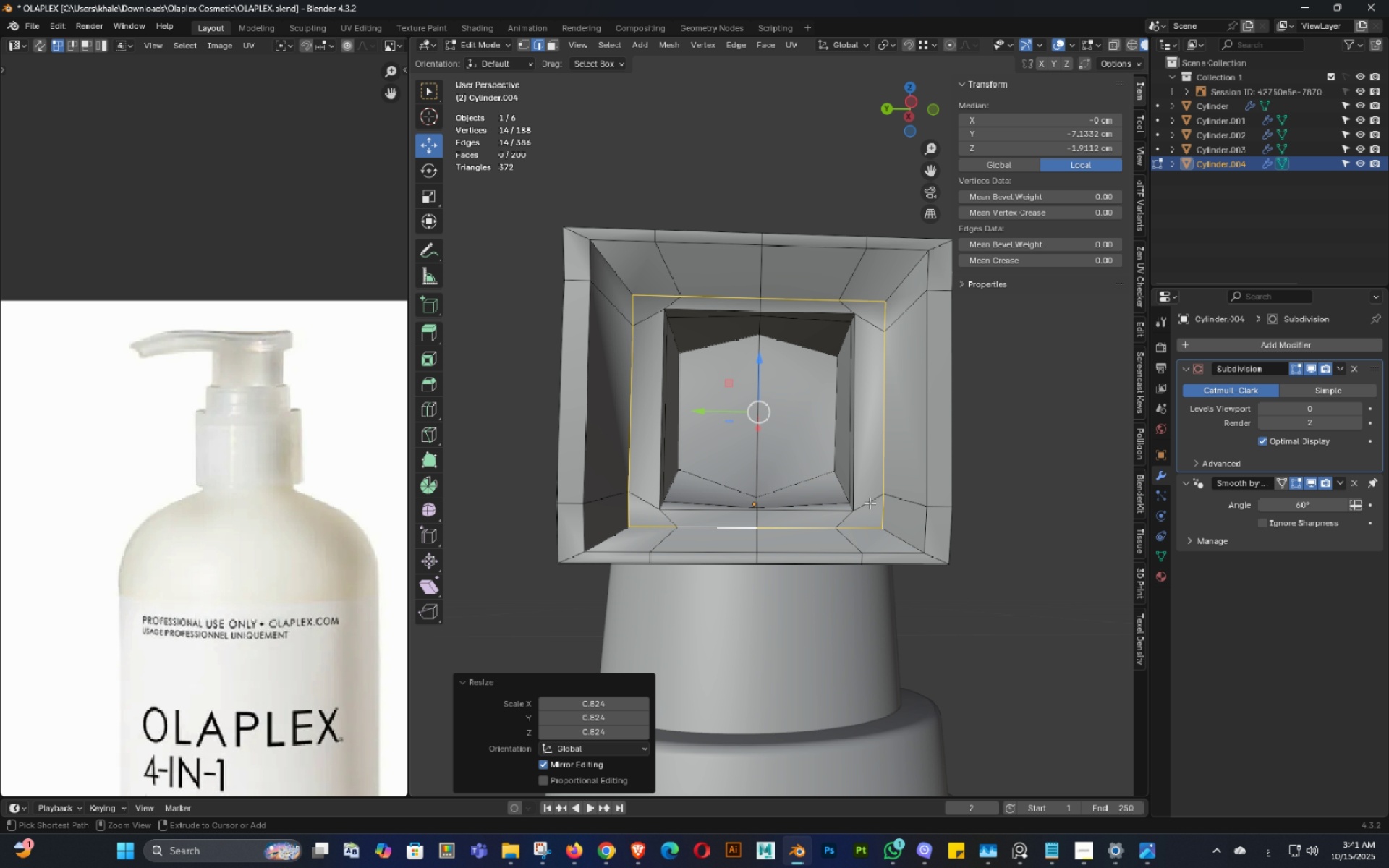 
hold_key(key=ControlLeft, duration=0.36)
 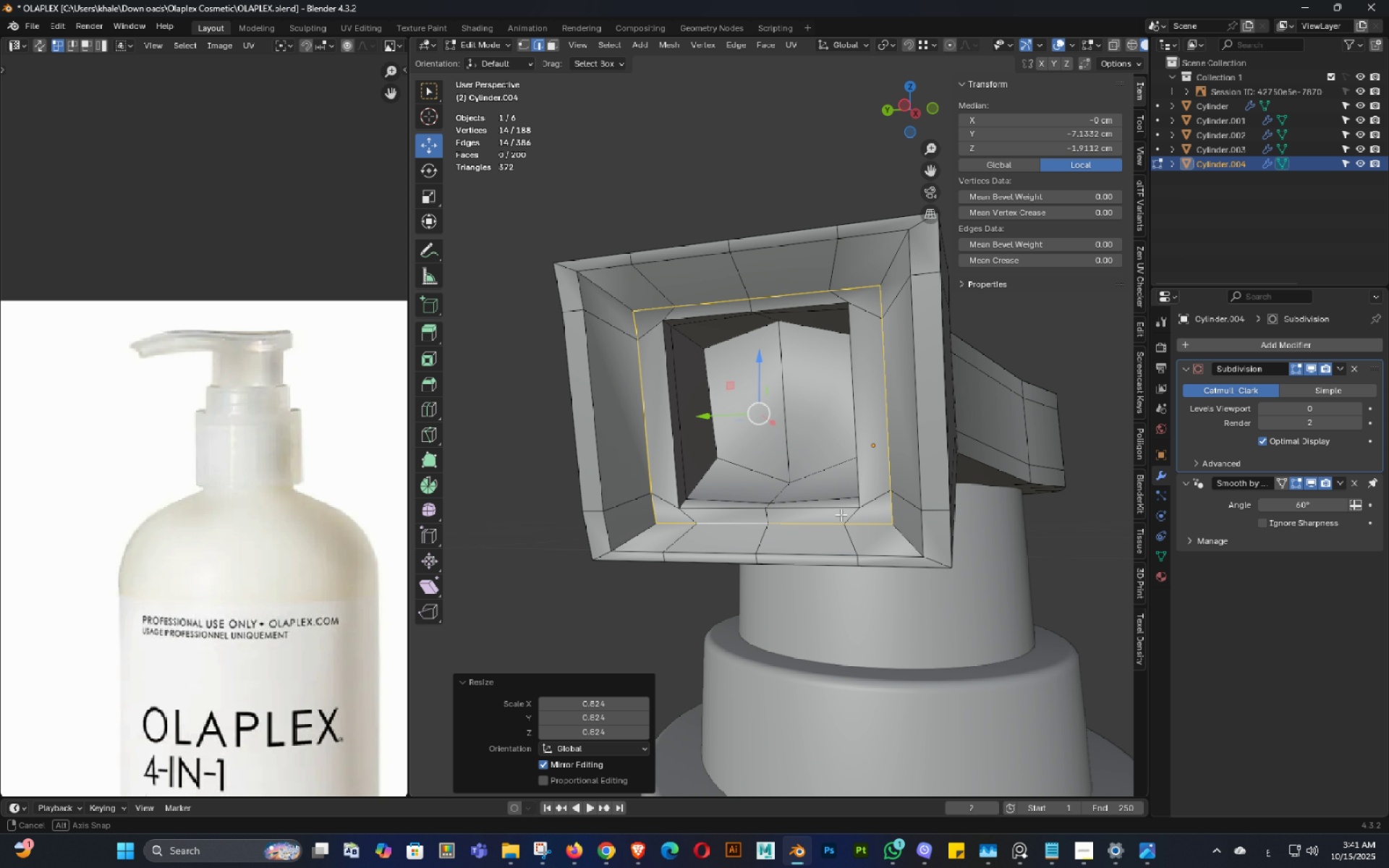 
middle_click([848, 514])
 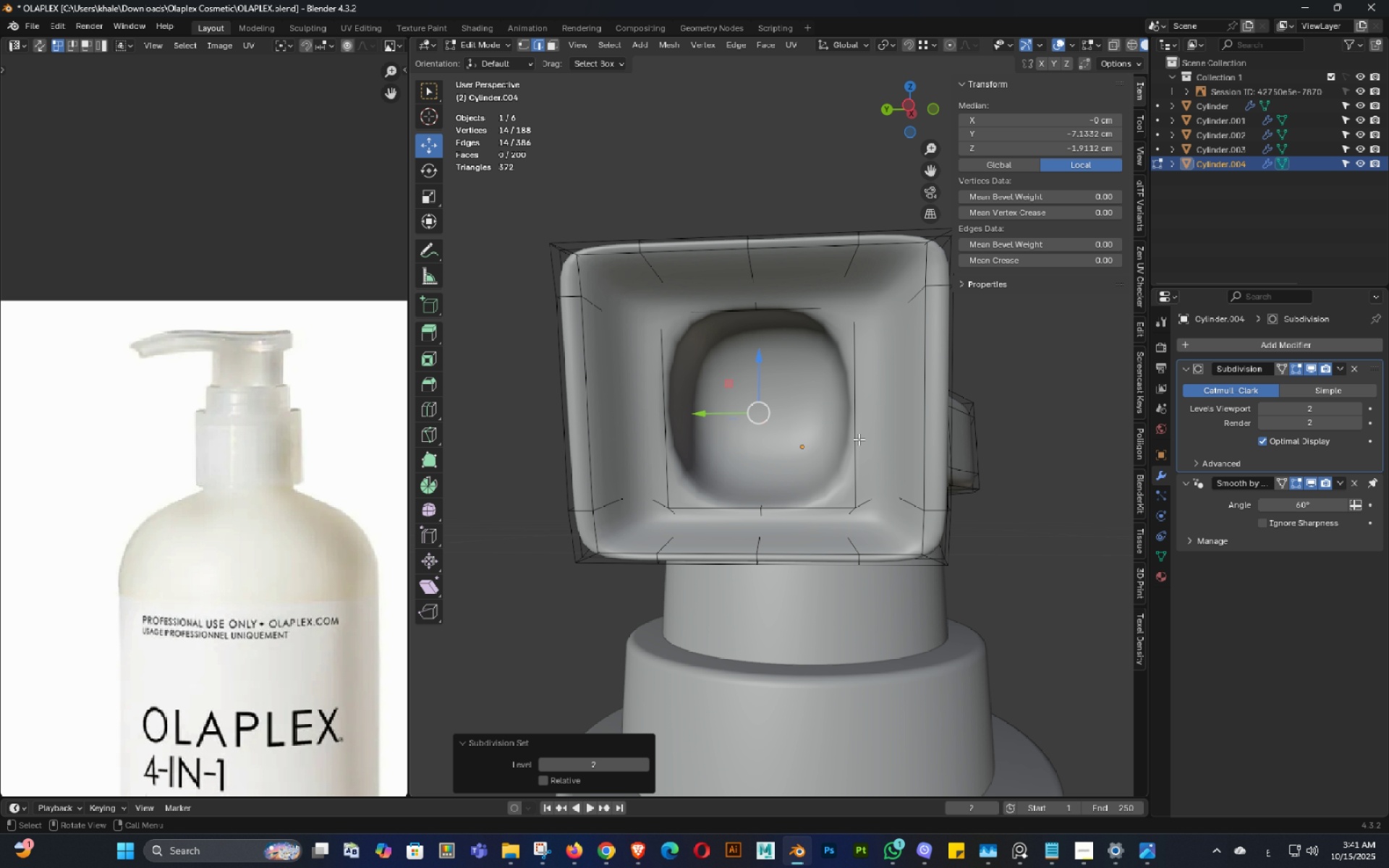 
key(Tab)
 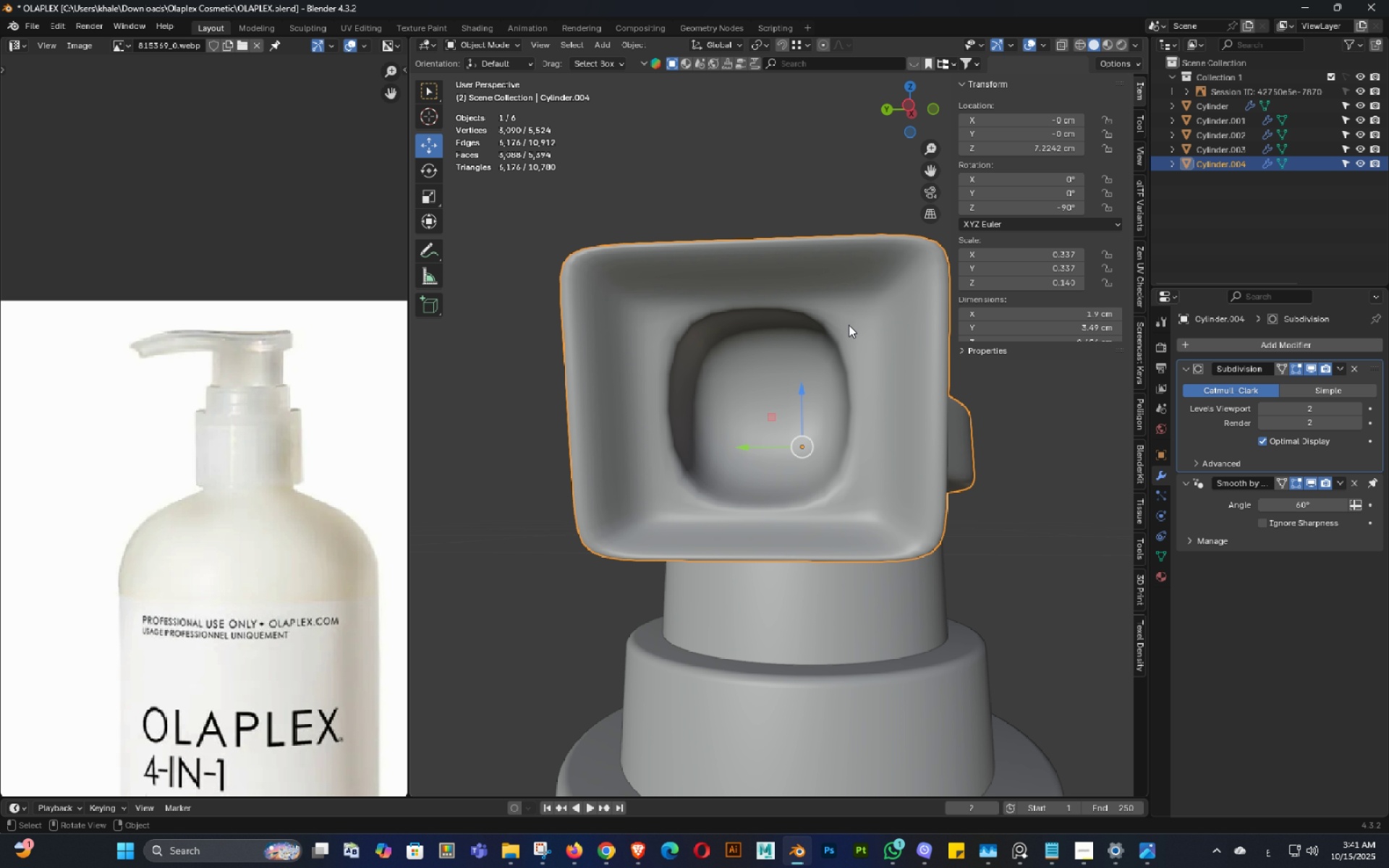 
scroll: coordinate [838, 346], scroll_direction: down, amount: 5.0
 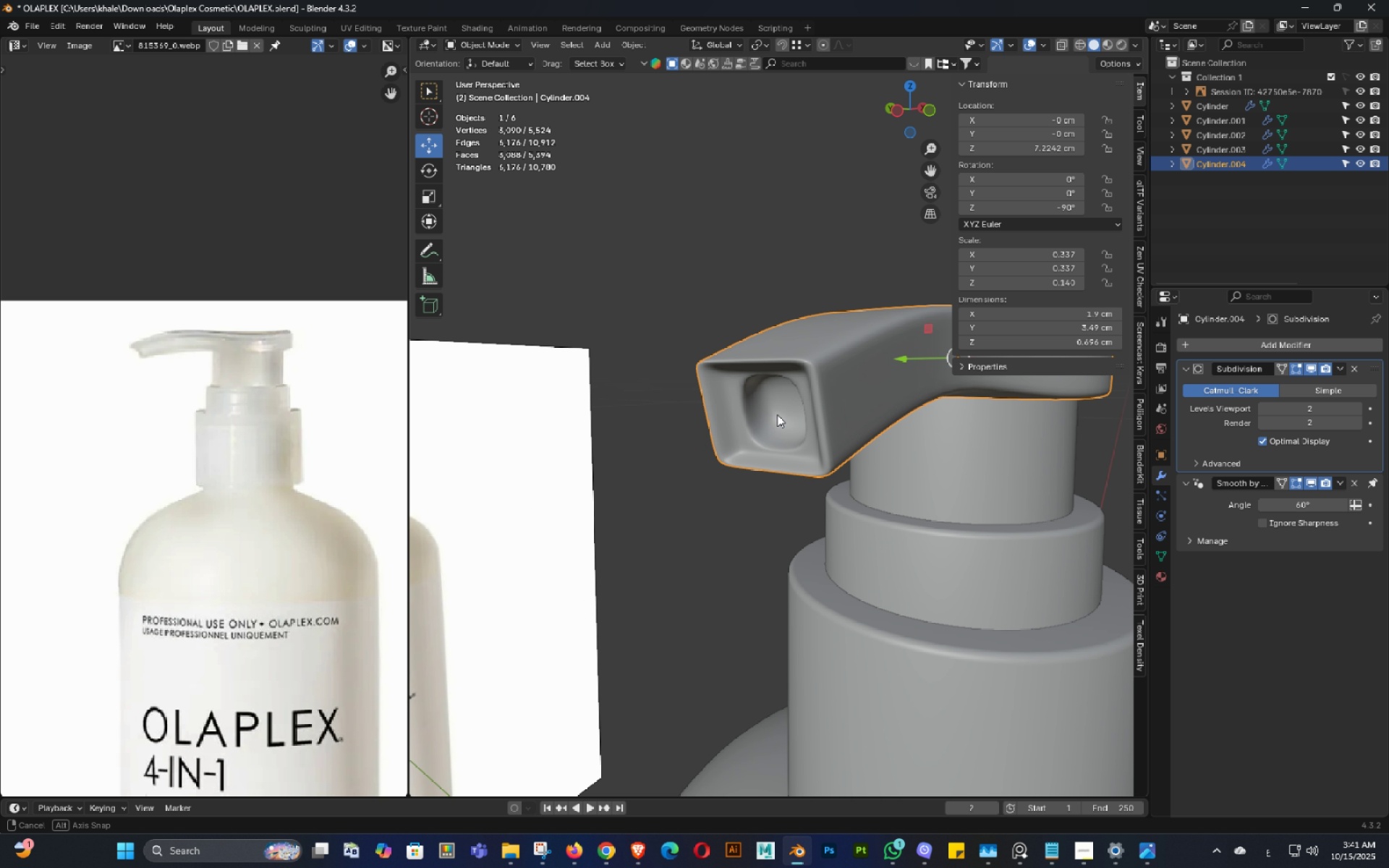 
key(Control+ControlLeft)
 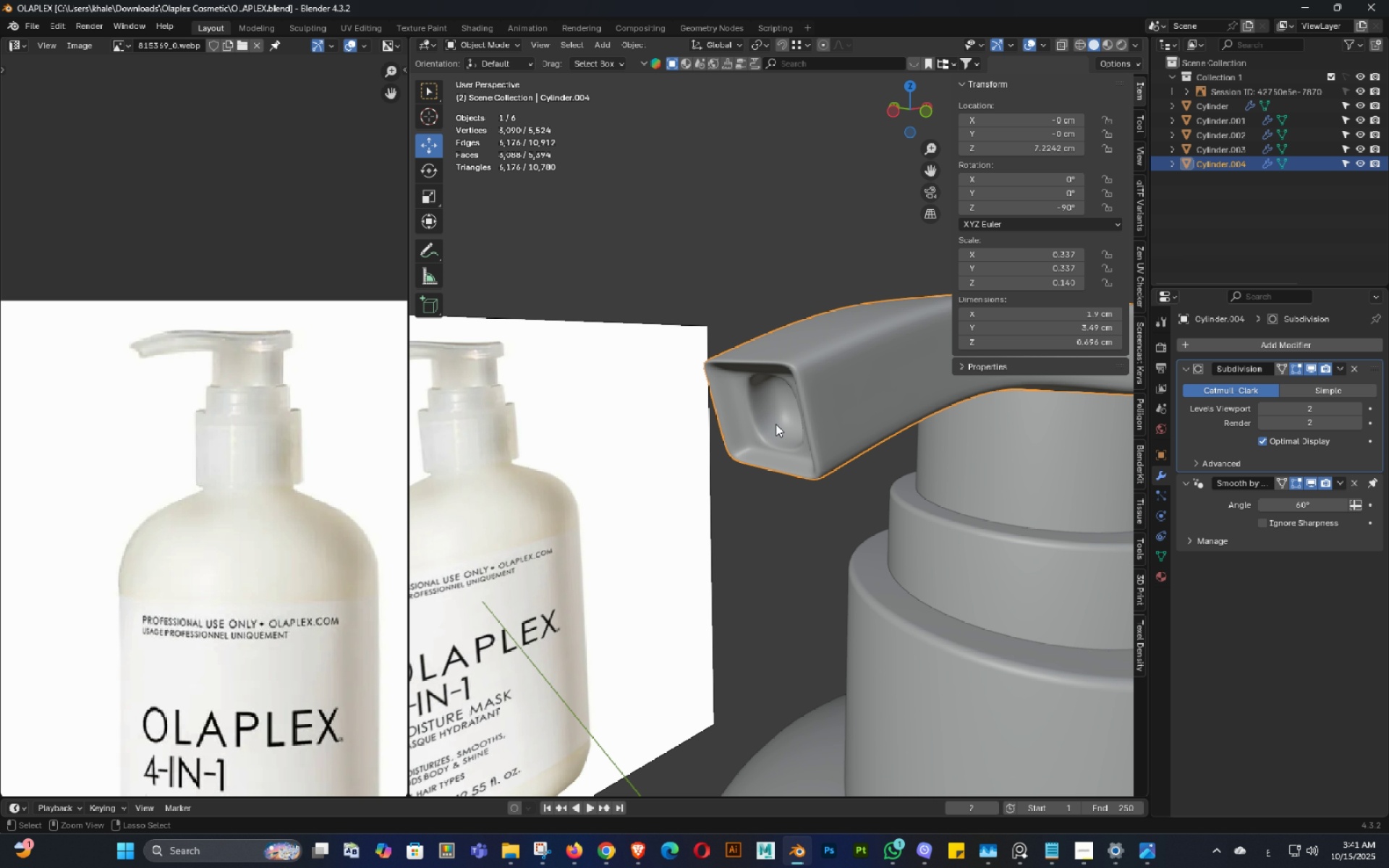 
key(Control+S)
 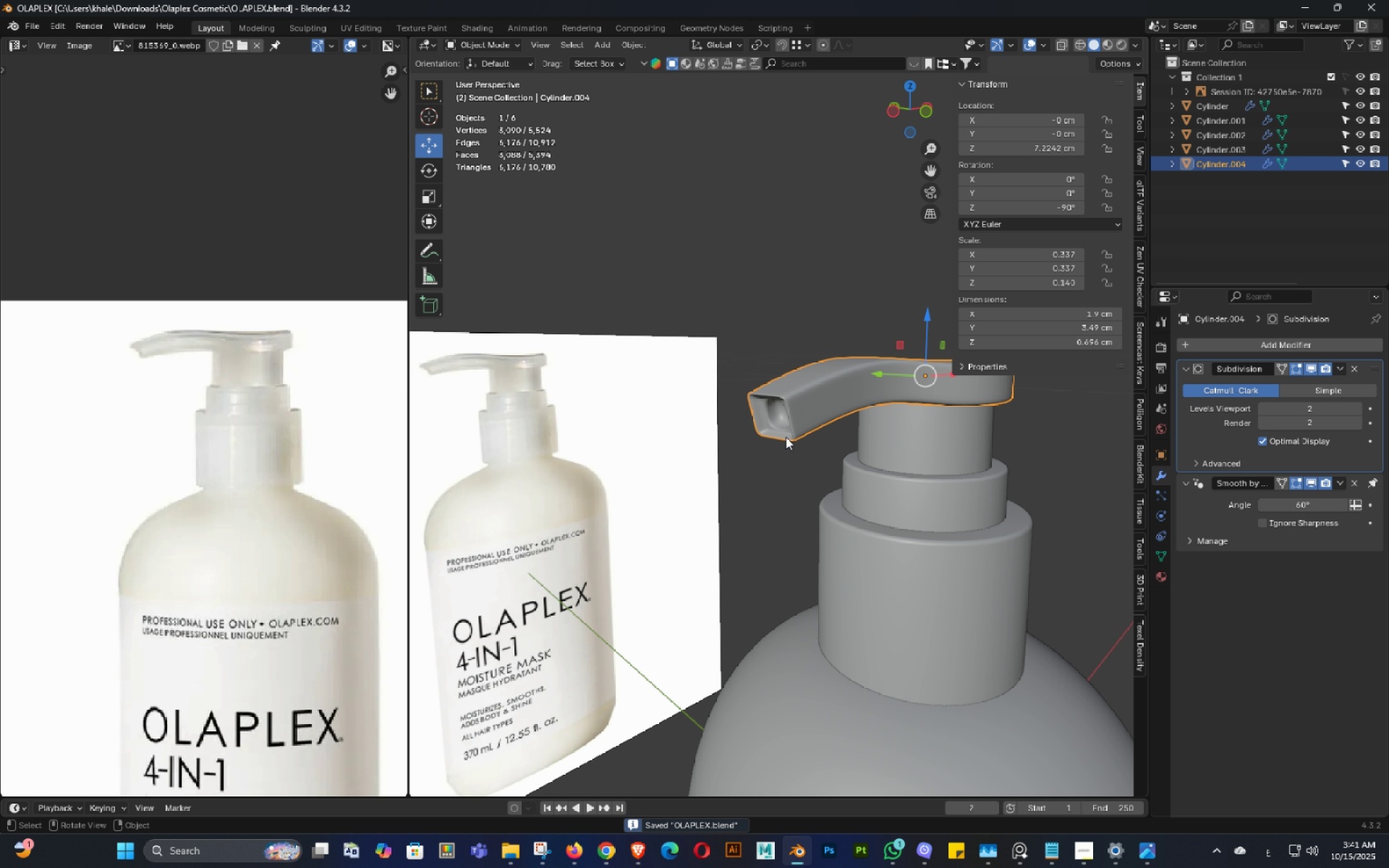 
scroll: coordinate [880, 437], scroll_direction: down, amount: 11.0
 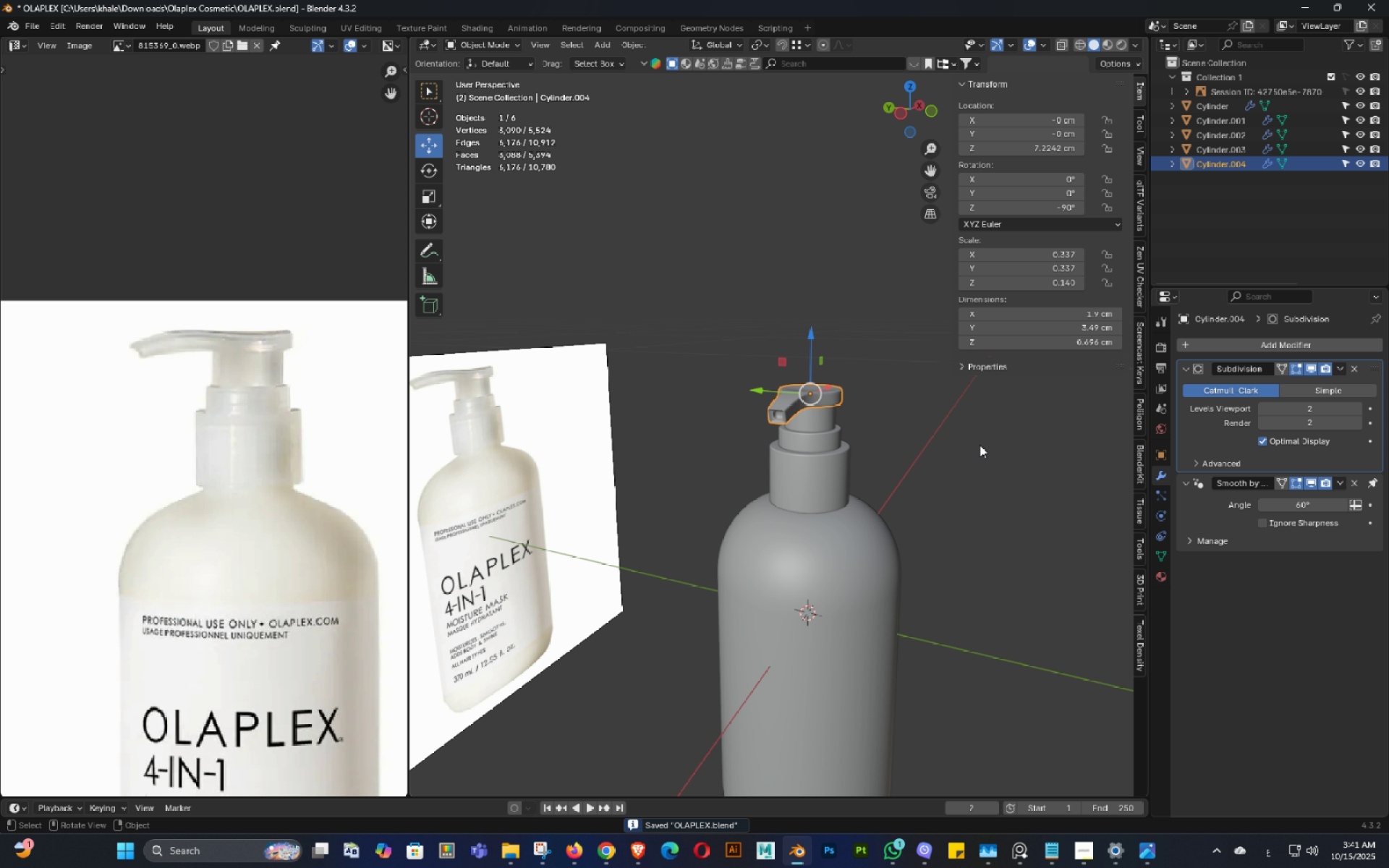 
left_click([980, 442])
 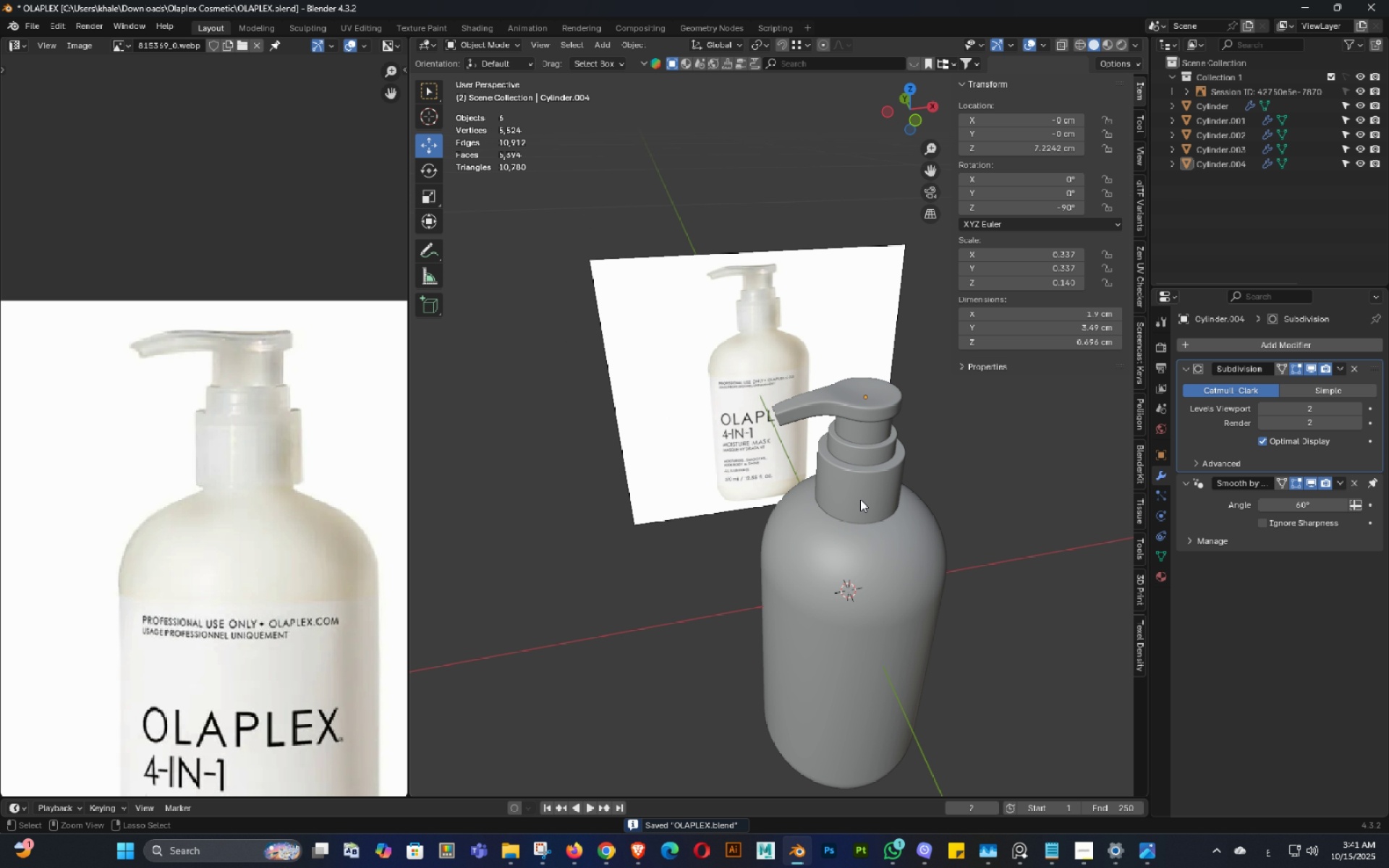 
key(Control+ControlLeft)
 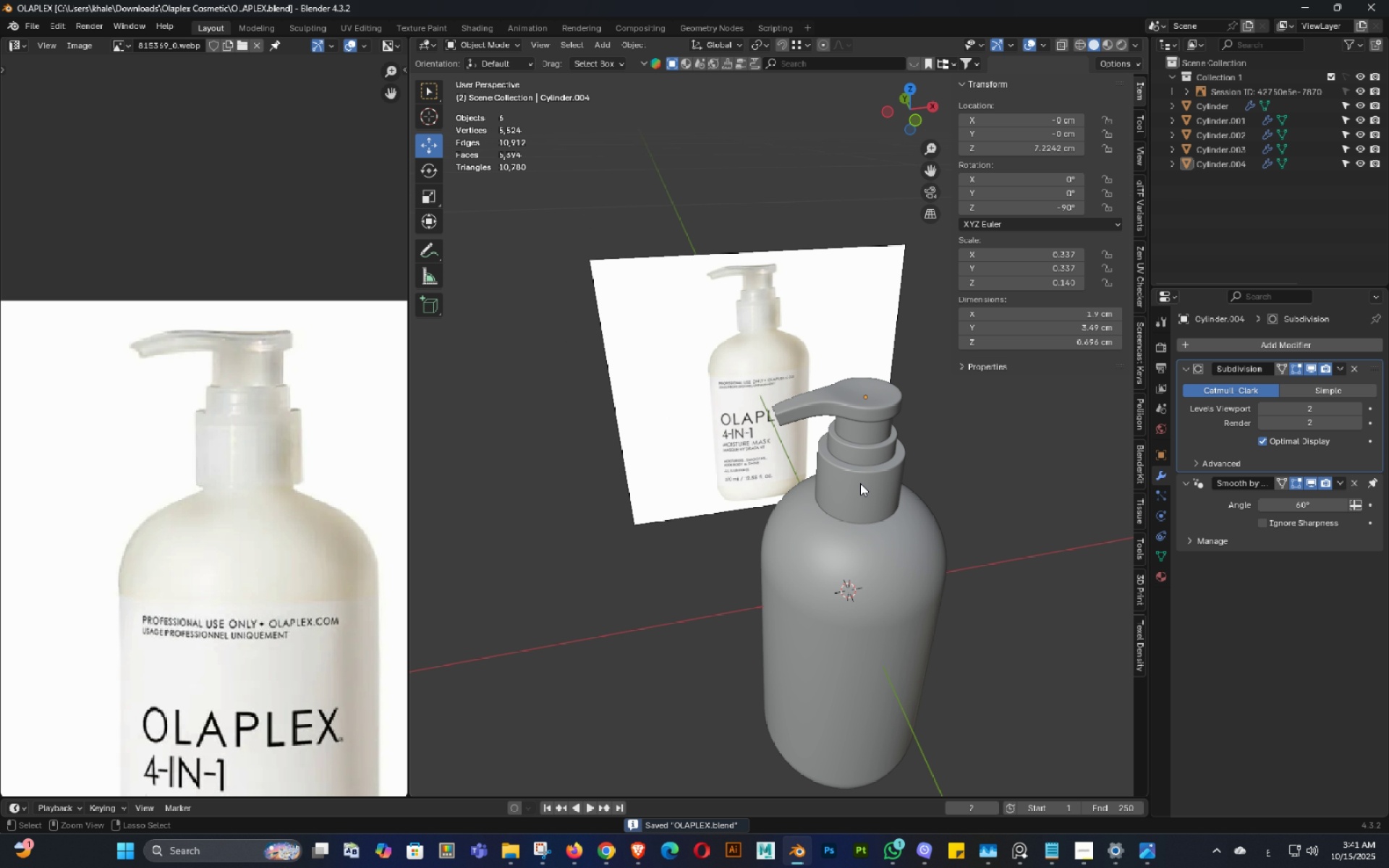 
key(Control+S)
 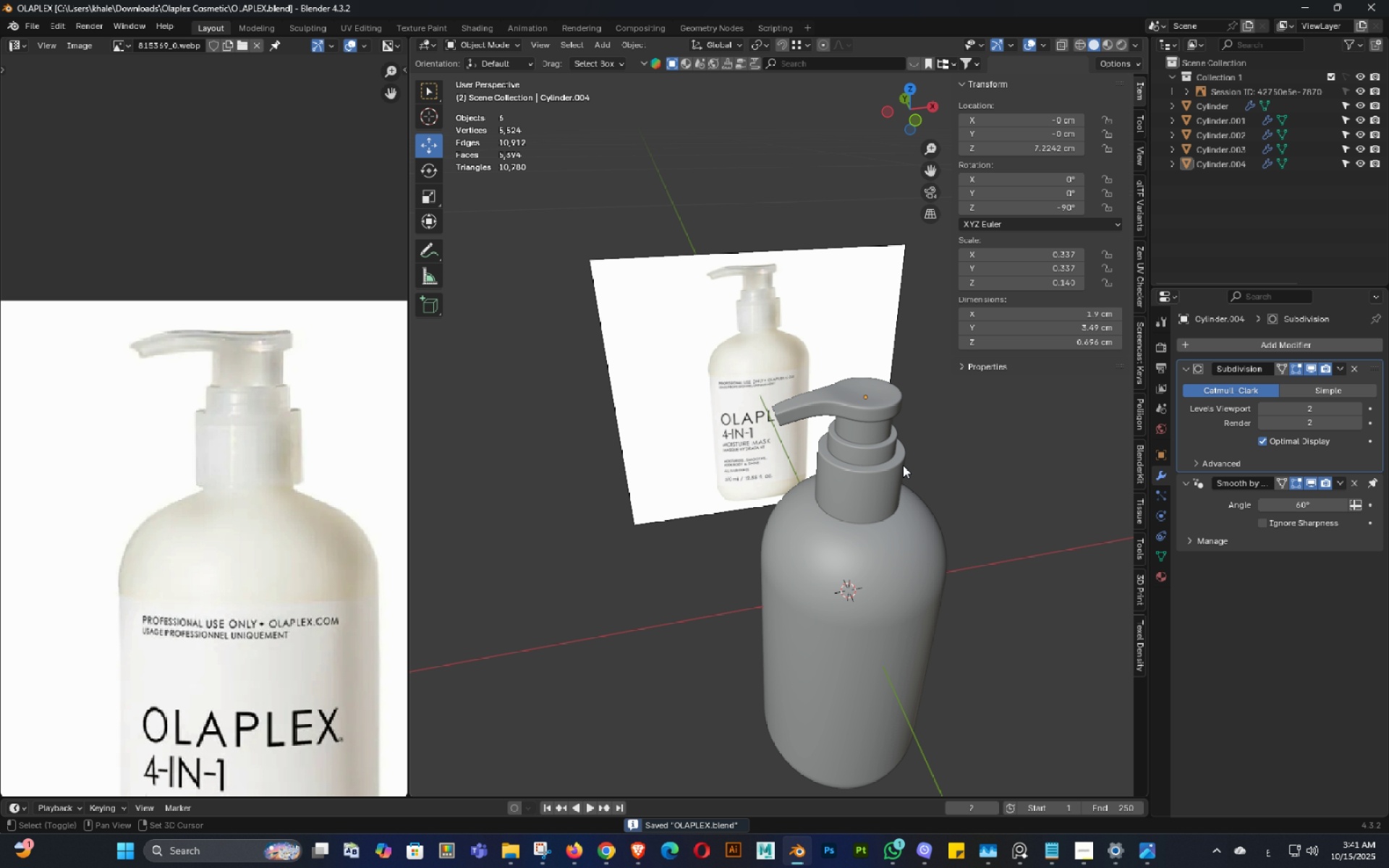 
key(Shift+ShiftLeft)
 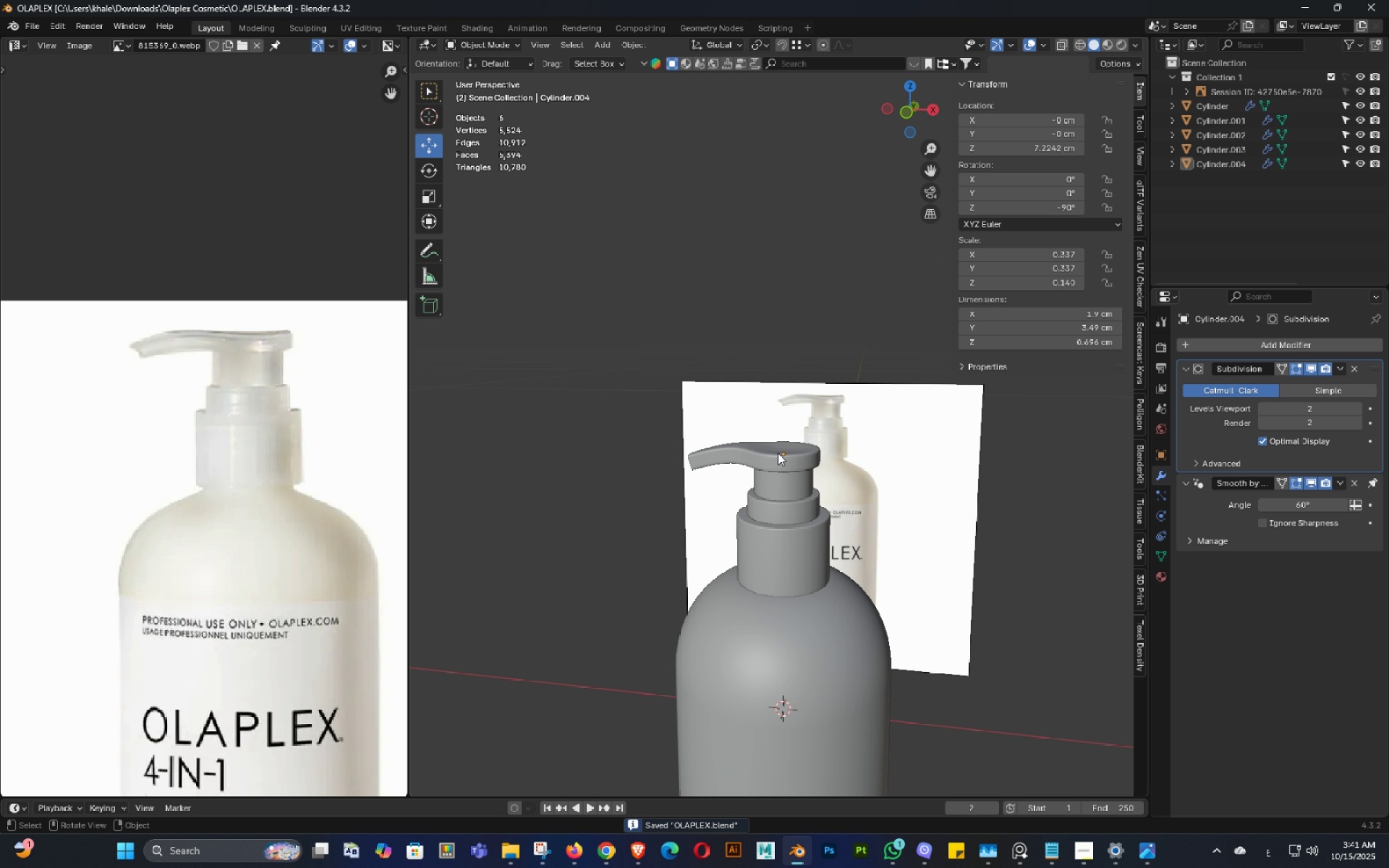 
scroll: coordinate [763, 454], scroll_direction: up, amount: 3.0
 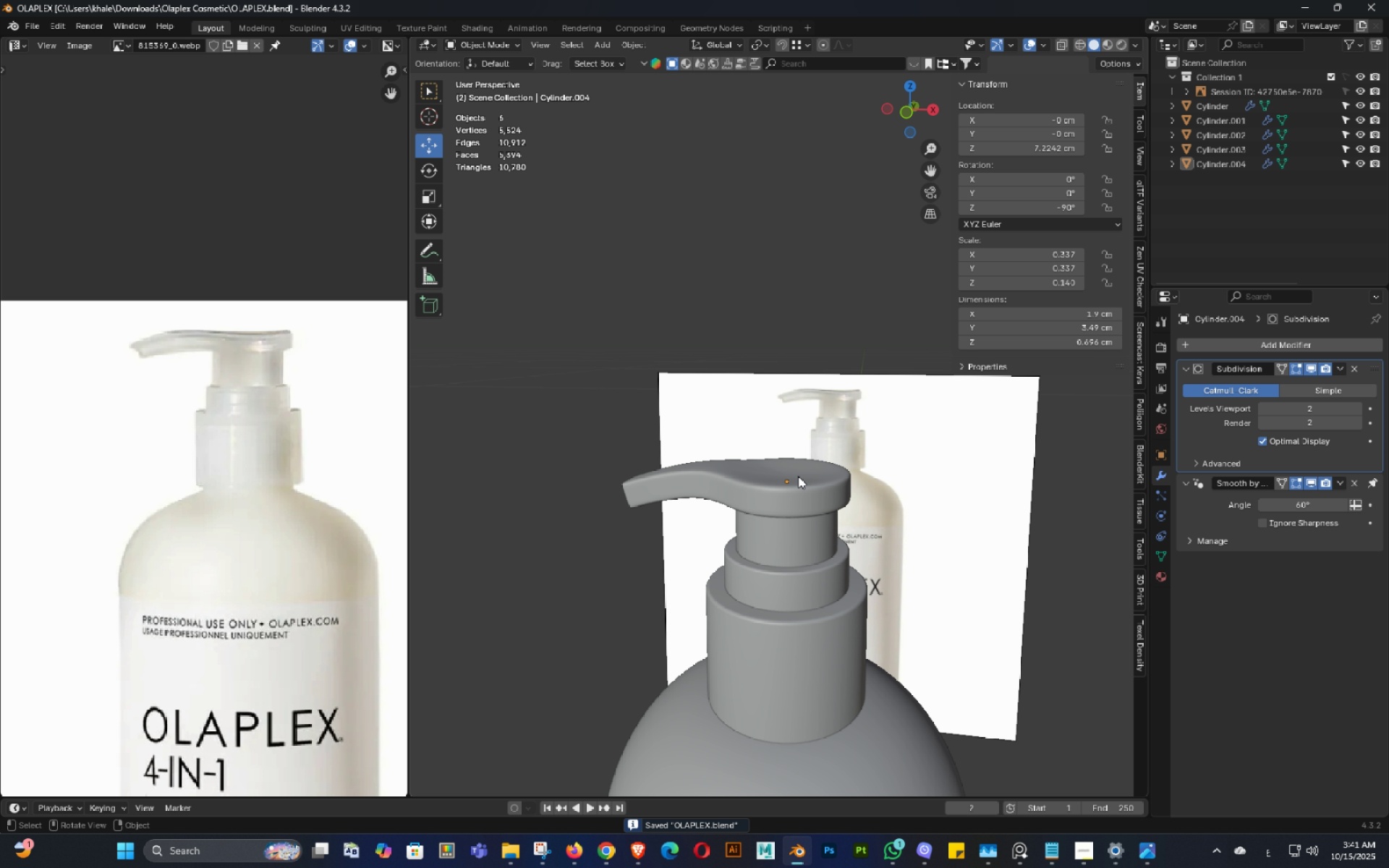 
left_click([798, 476])
 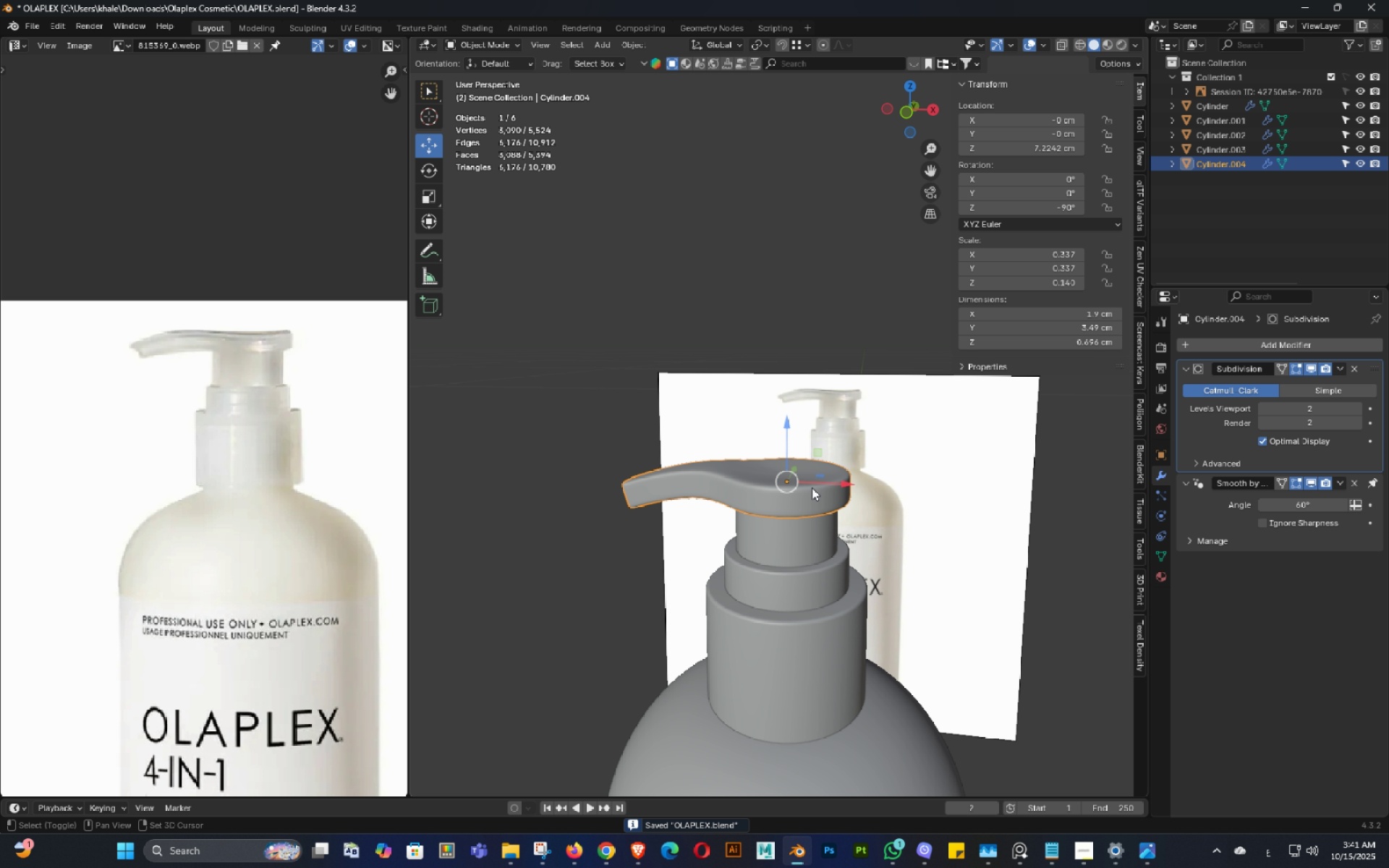 
key(Shift+ShiftLeft)
 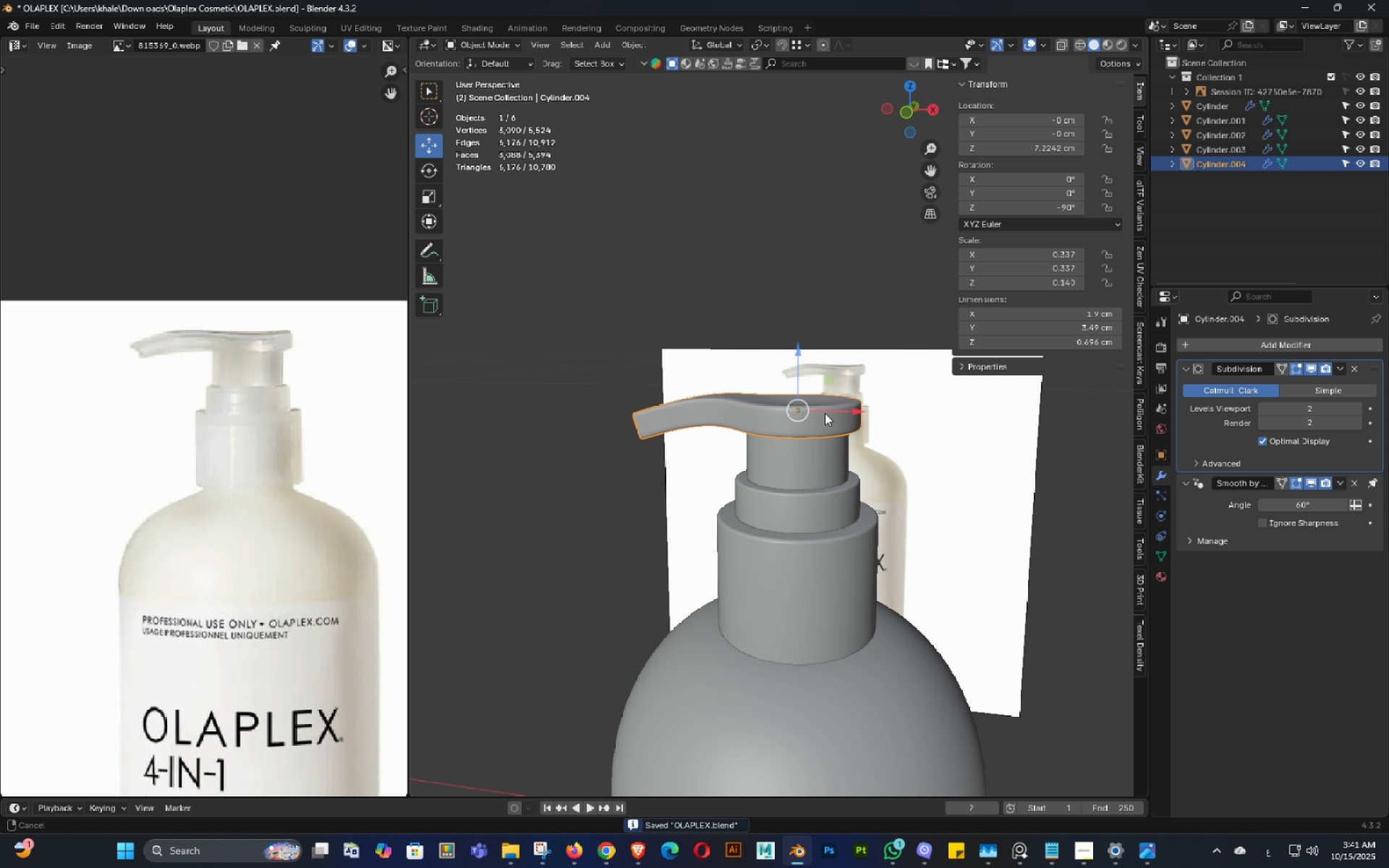 
scroll: coordinate [810, 501], scroll_direction: up, amount: 1.0
 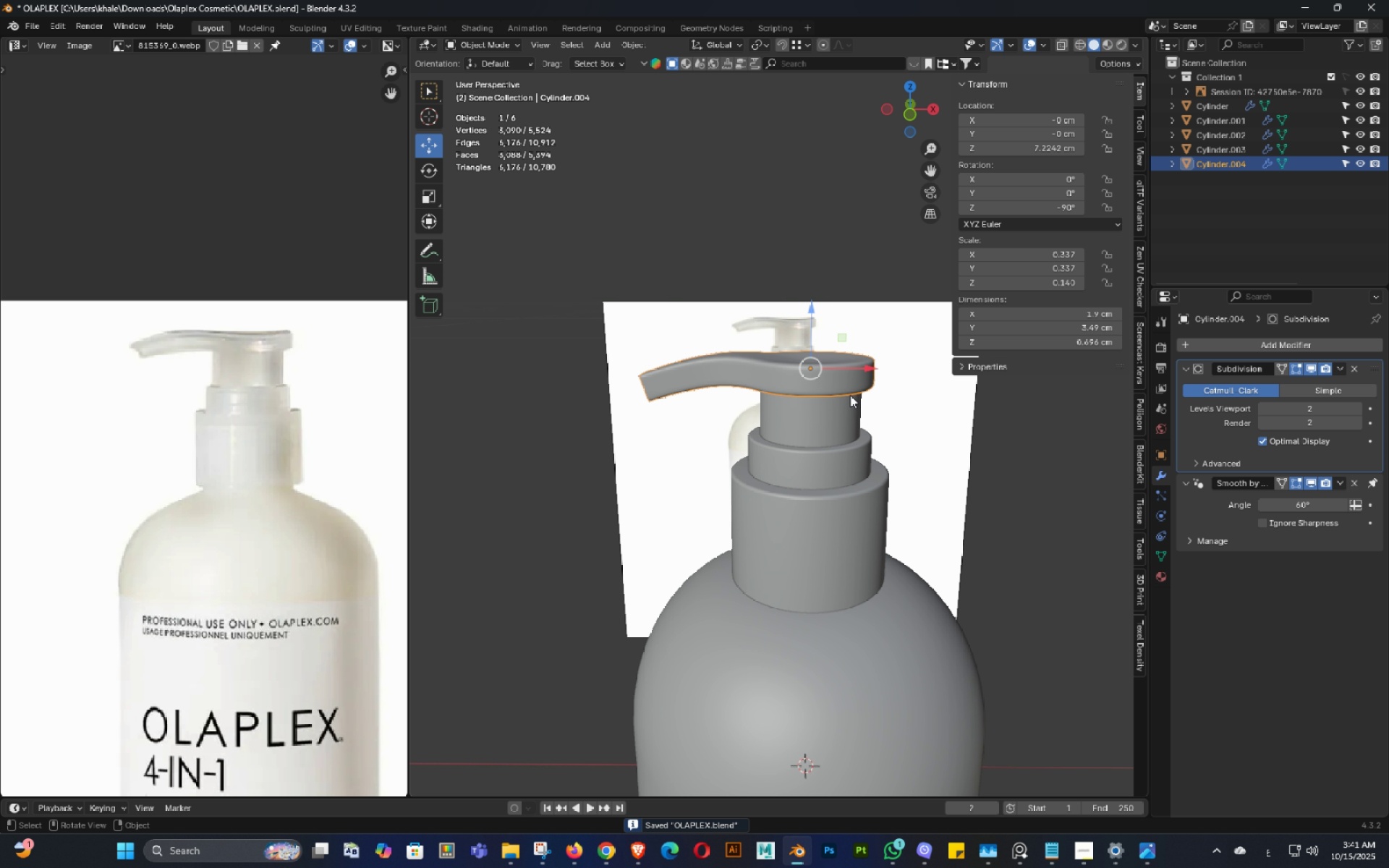 
key(Control+ControlLeft)
 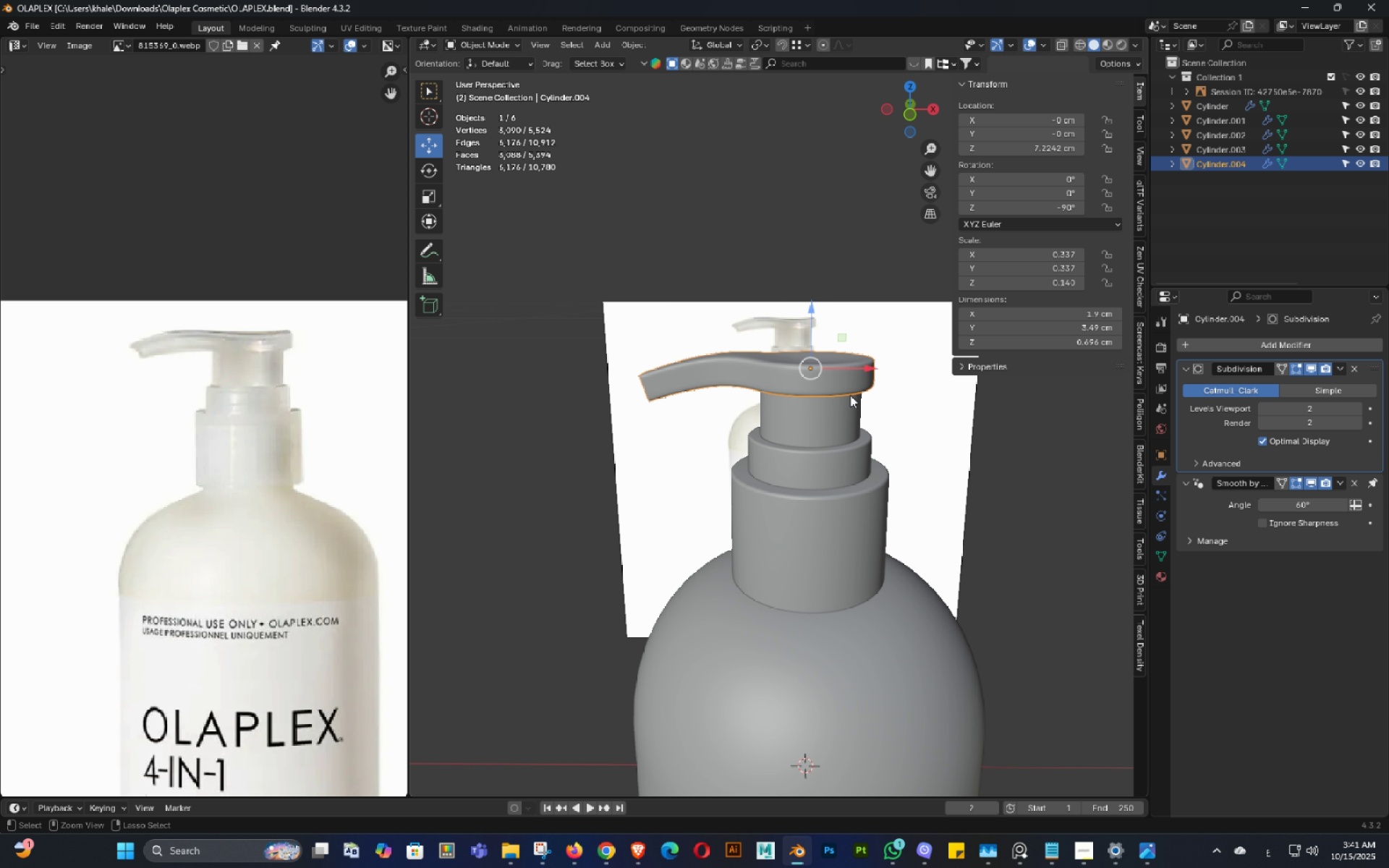 
key(Control+S)
 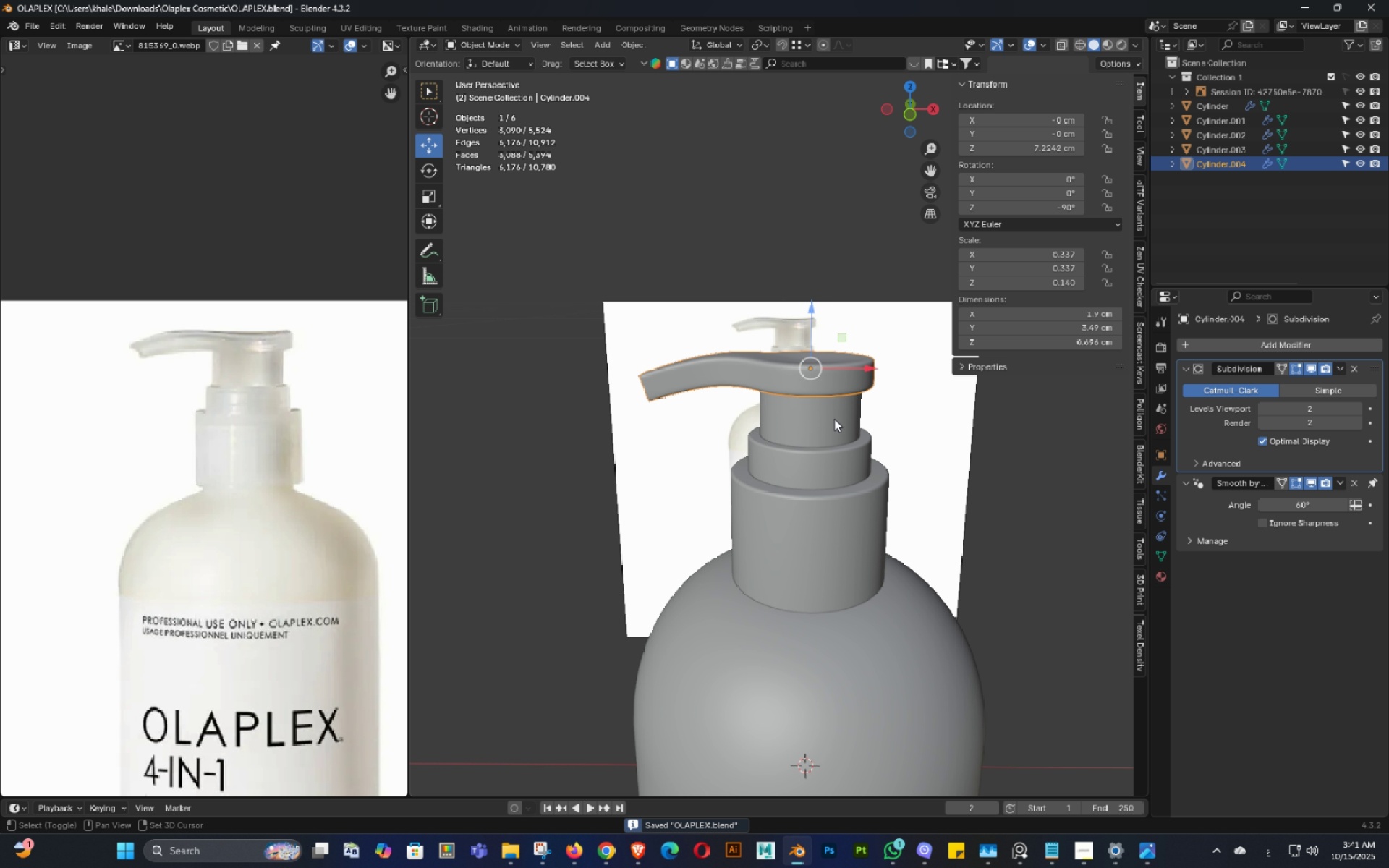 
key(Shift+ShiftLeft)
 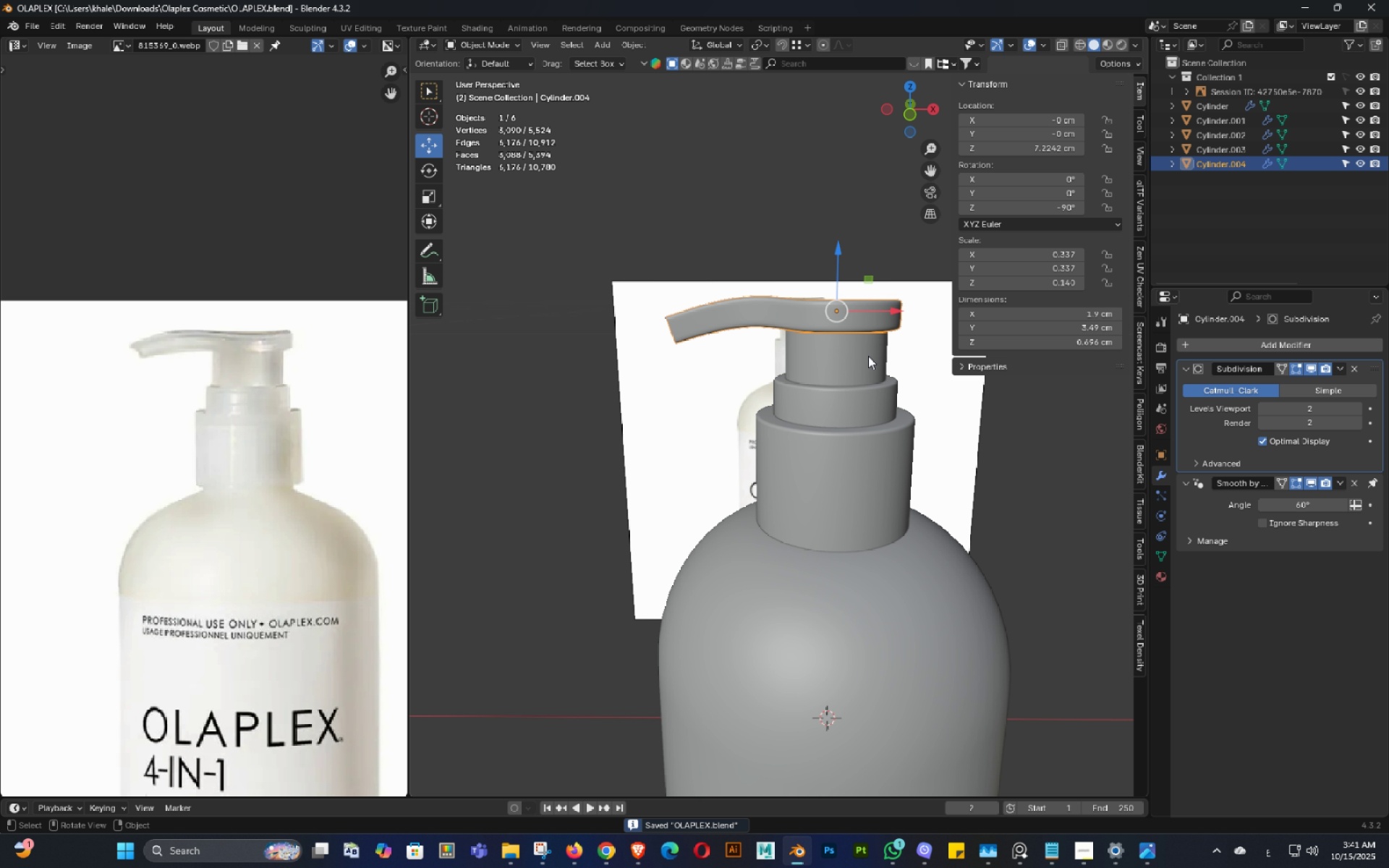 
key(Control+ControlLeft)
 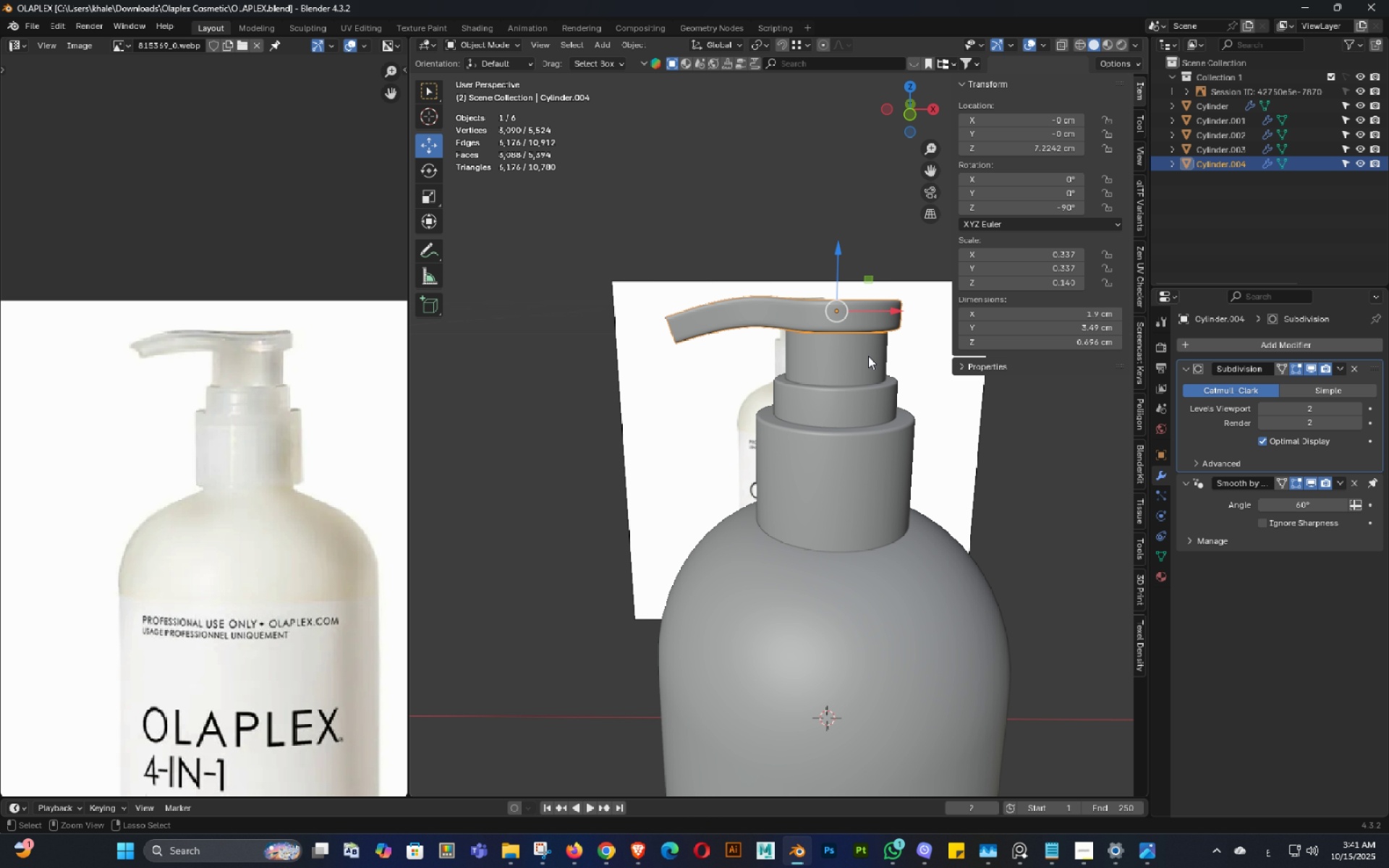 
key(Control+S)
 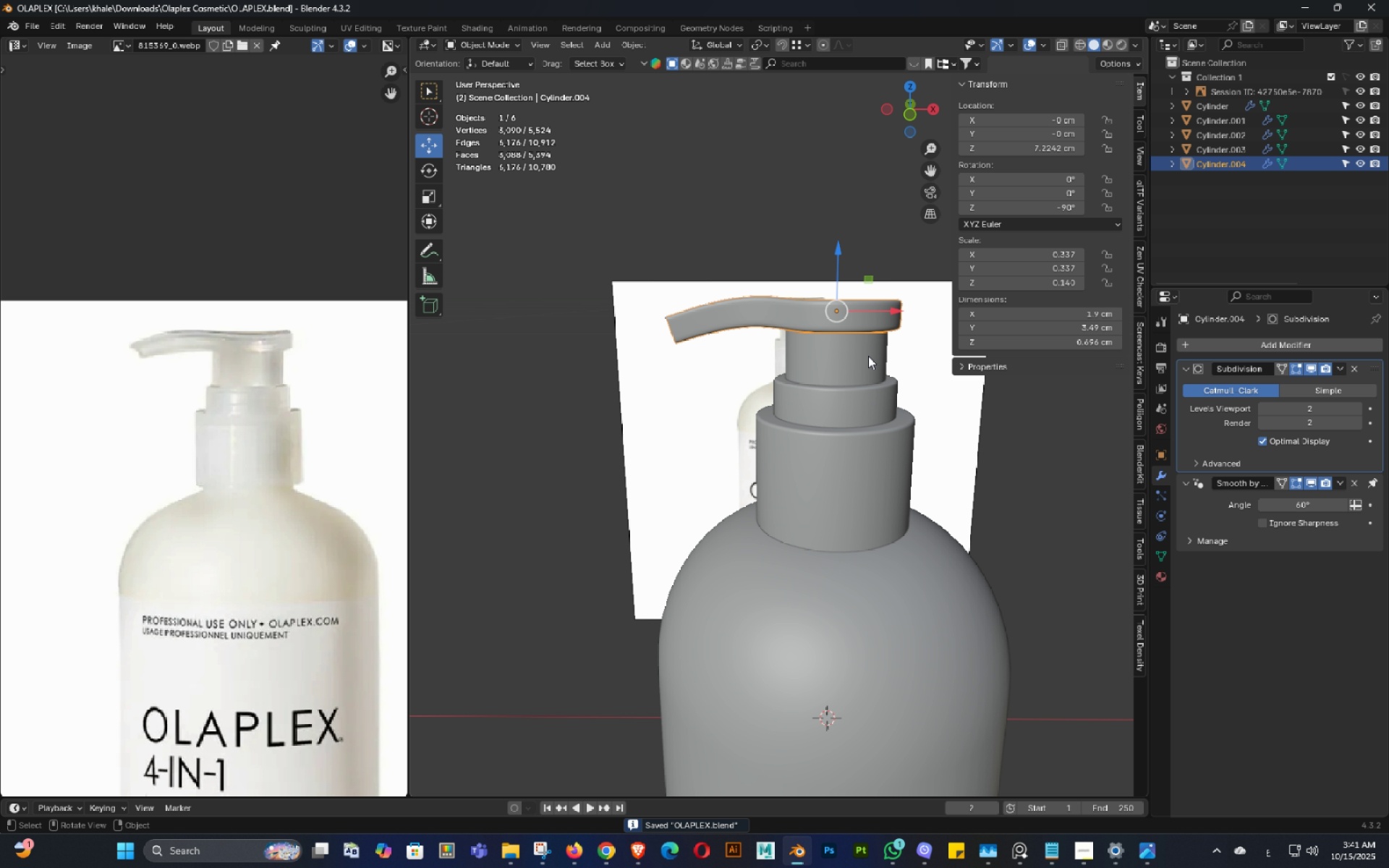 
scroll: coordinate [856, 430], scroll_direction: down, amount: 7.0
 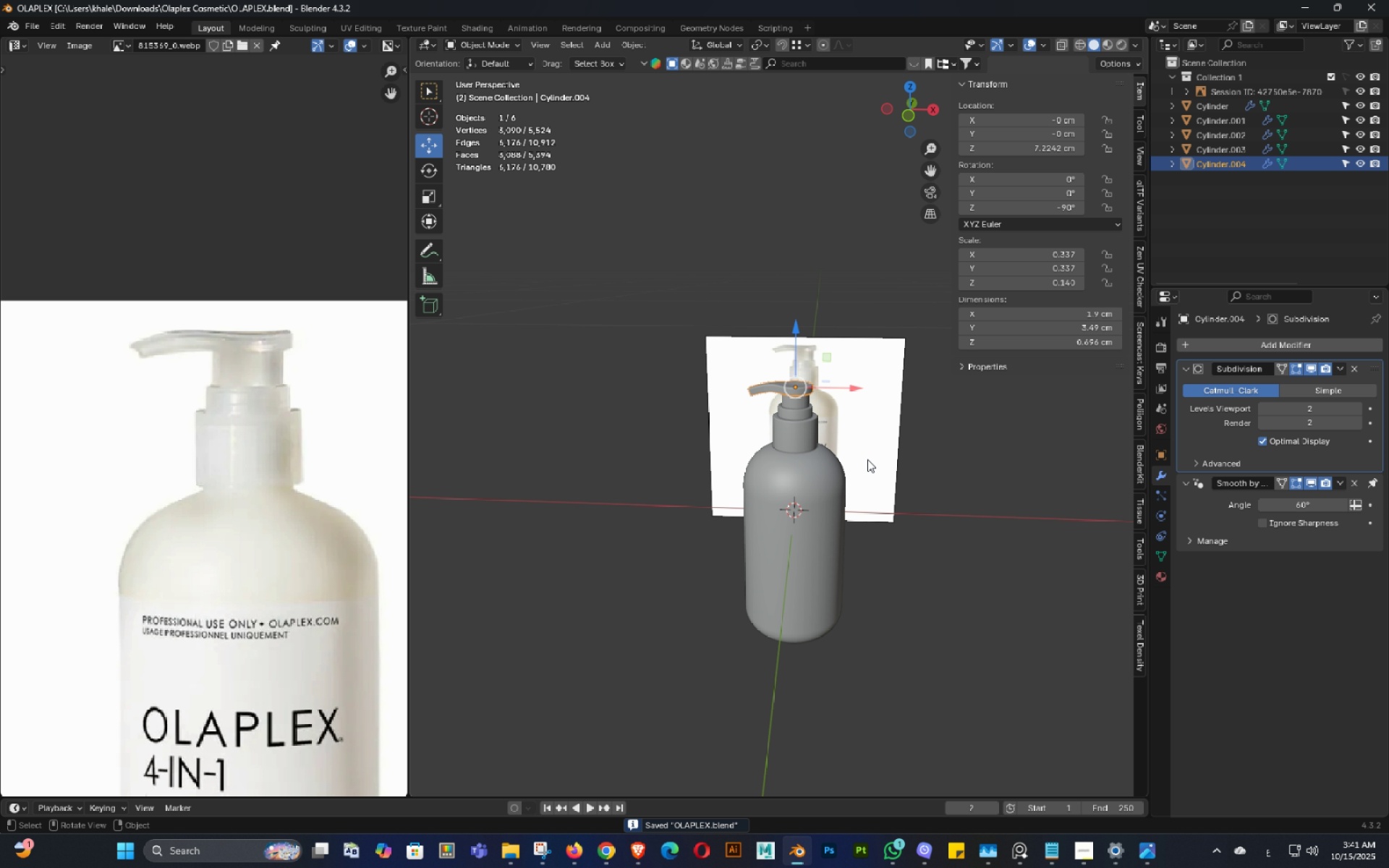 
key(Control+ControlLeft)
 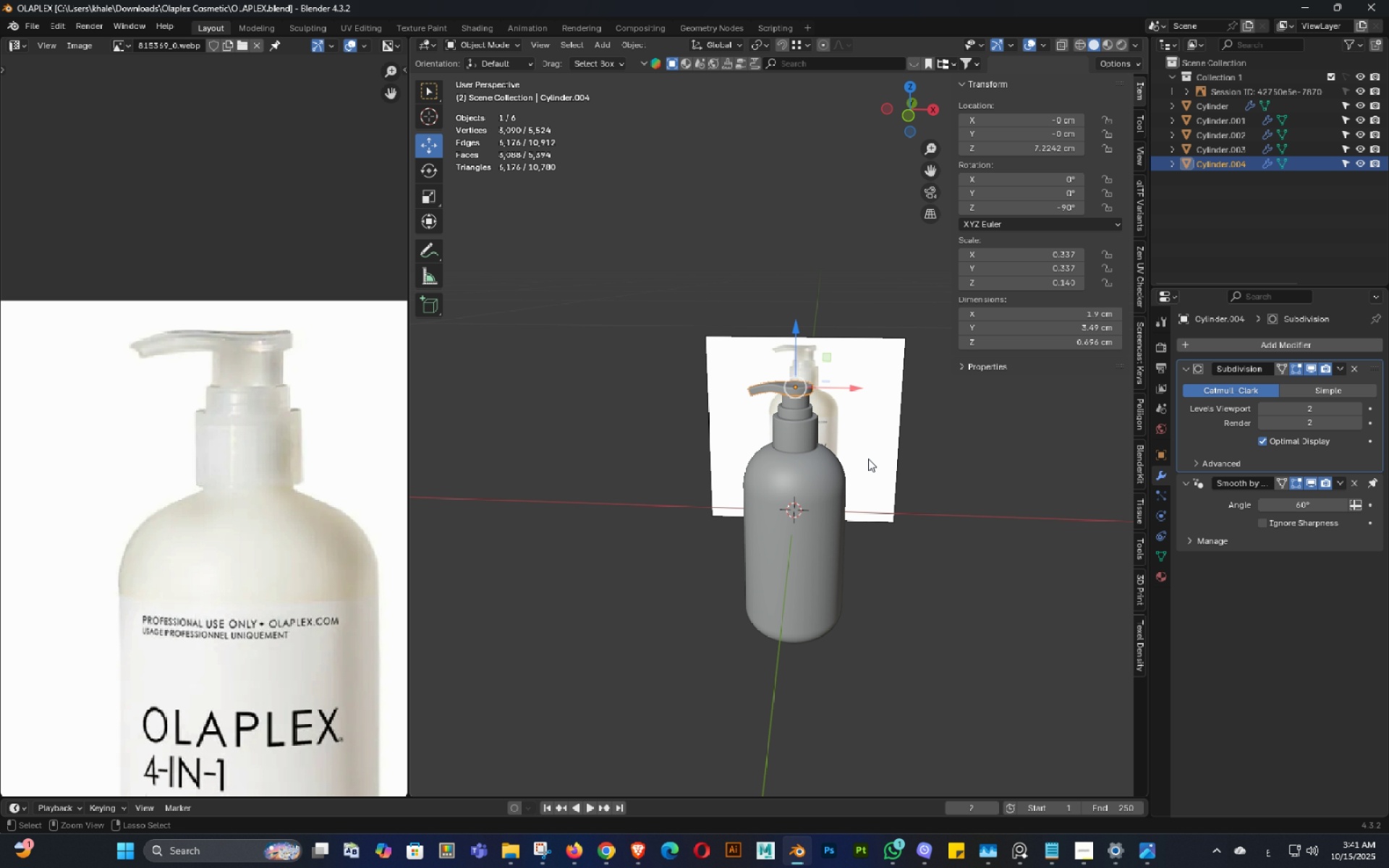 
key(Control+S)
 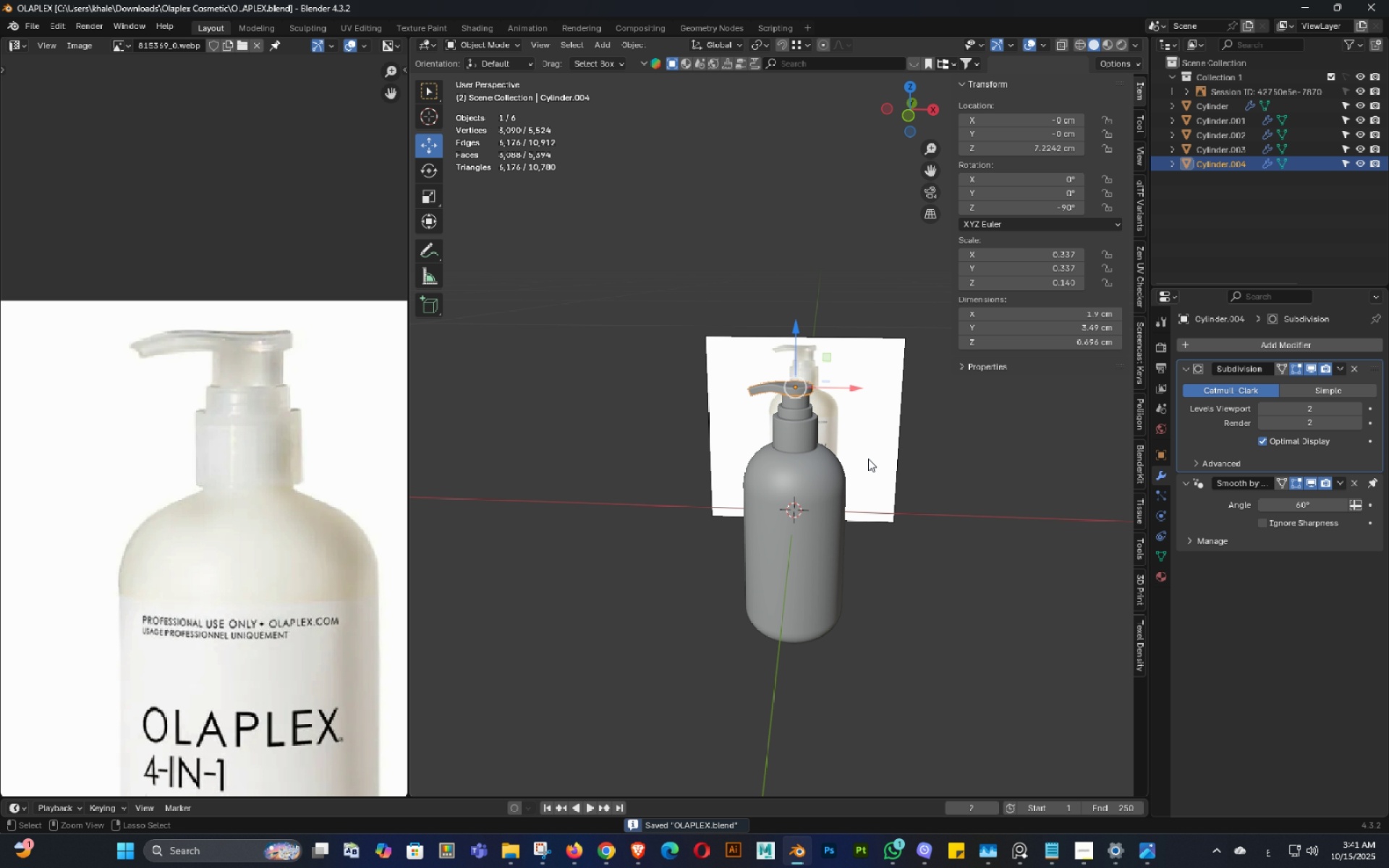 
key(Control+Shift+S)
 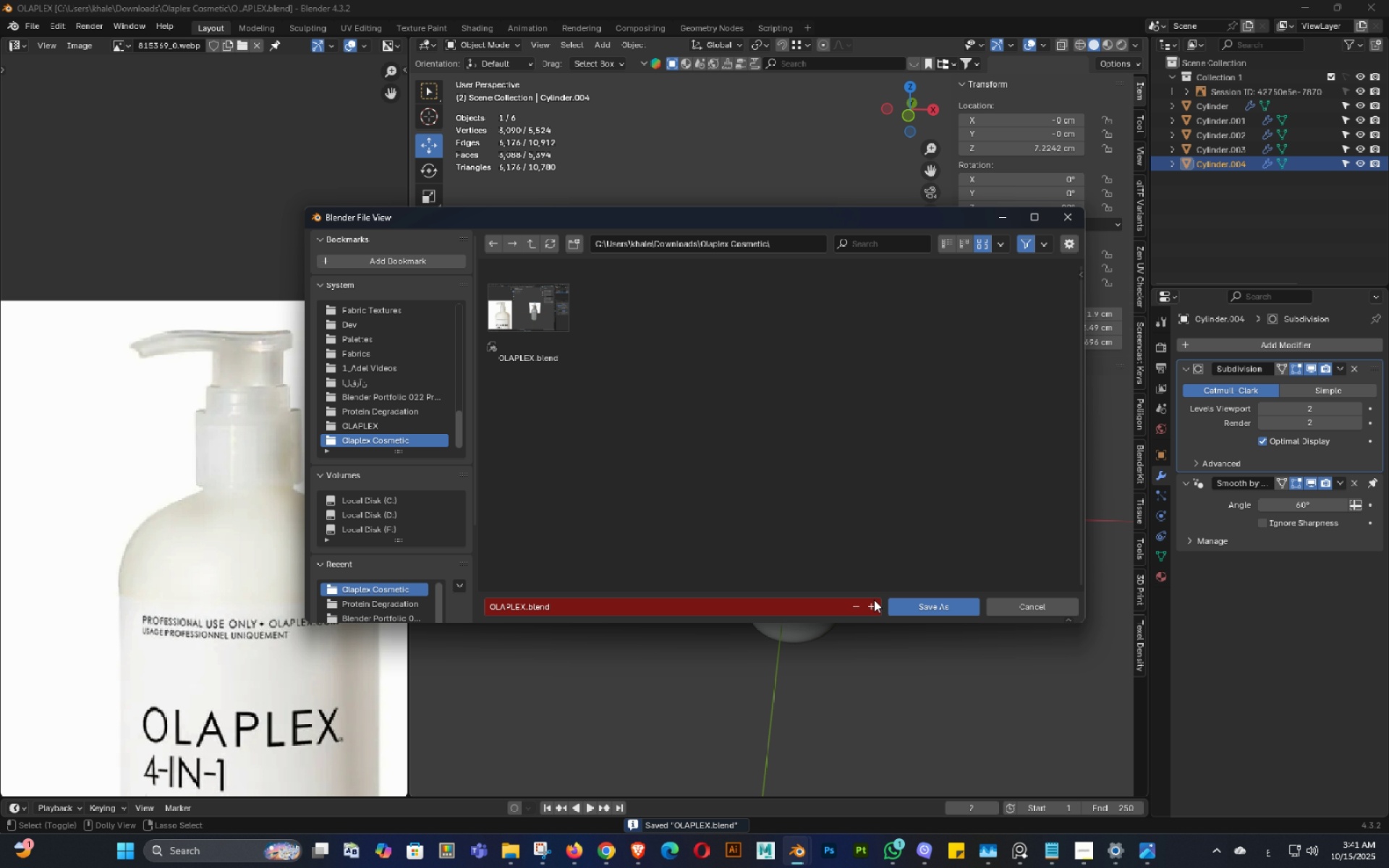 
left_click([872, 601])
 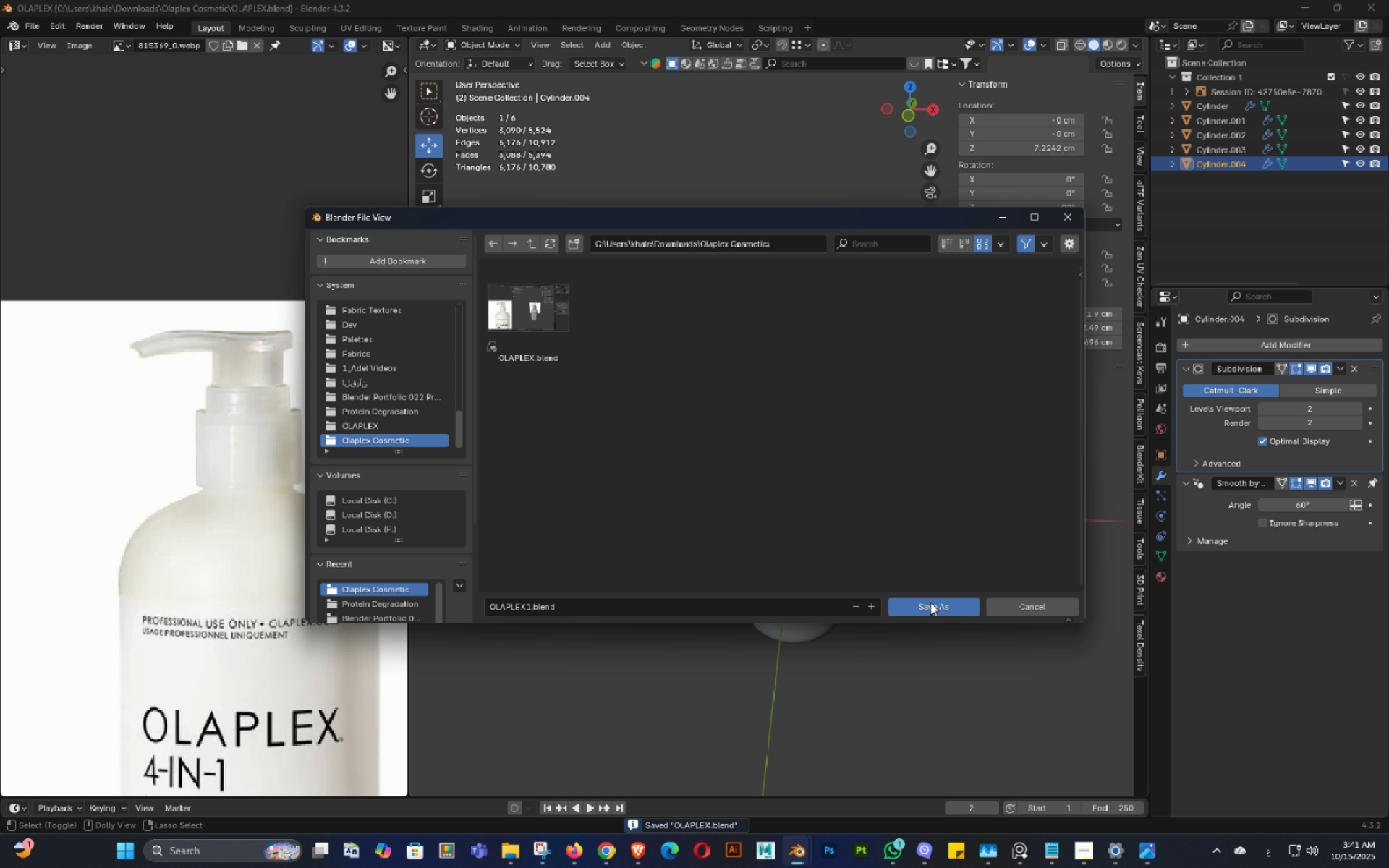 
left_click([930, 603])
 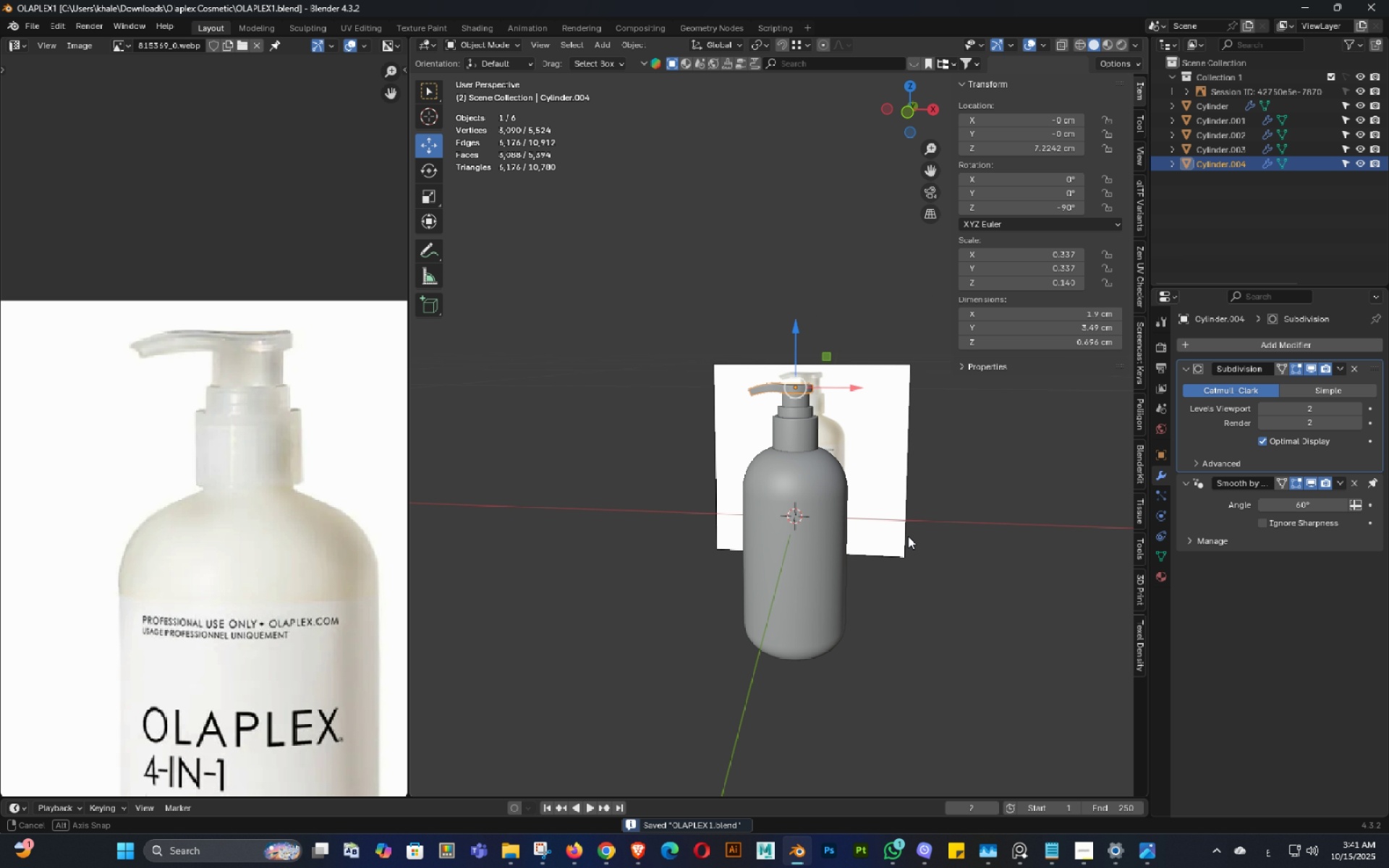 
key(Control+ControlLeft)
 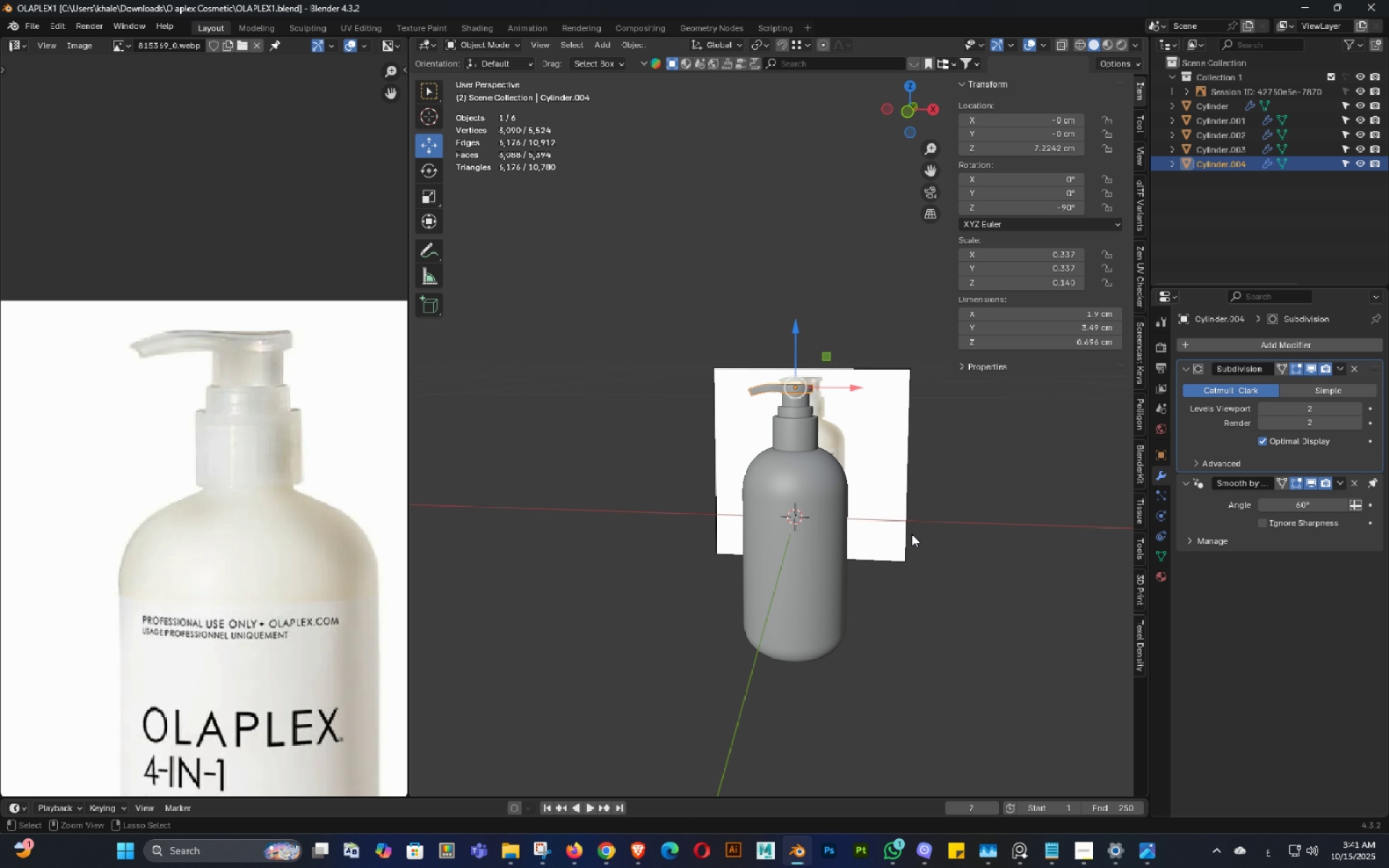 
key(Control+S)
 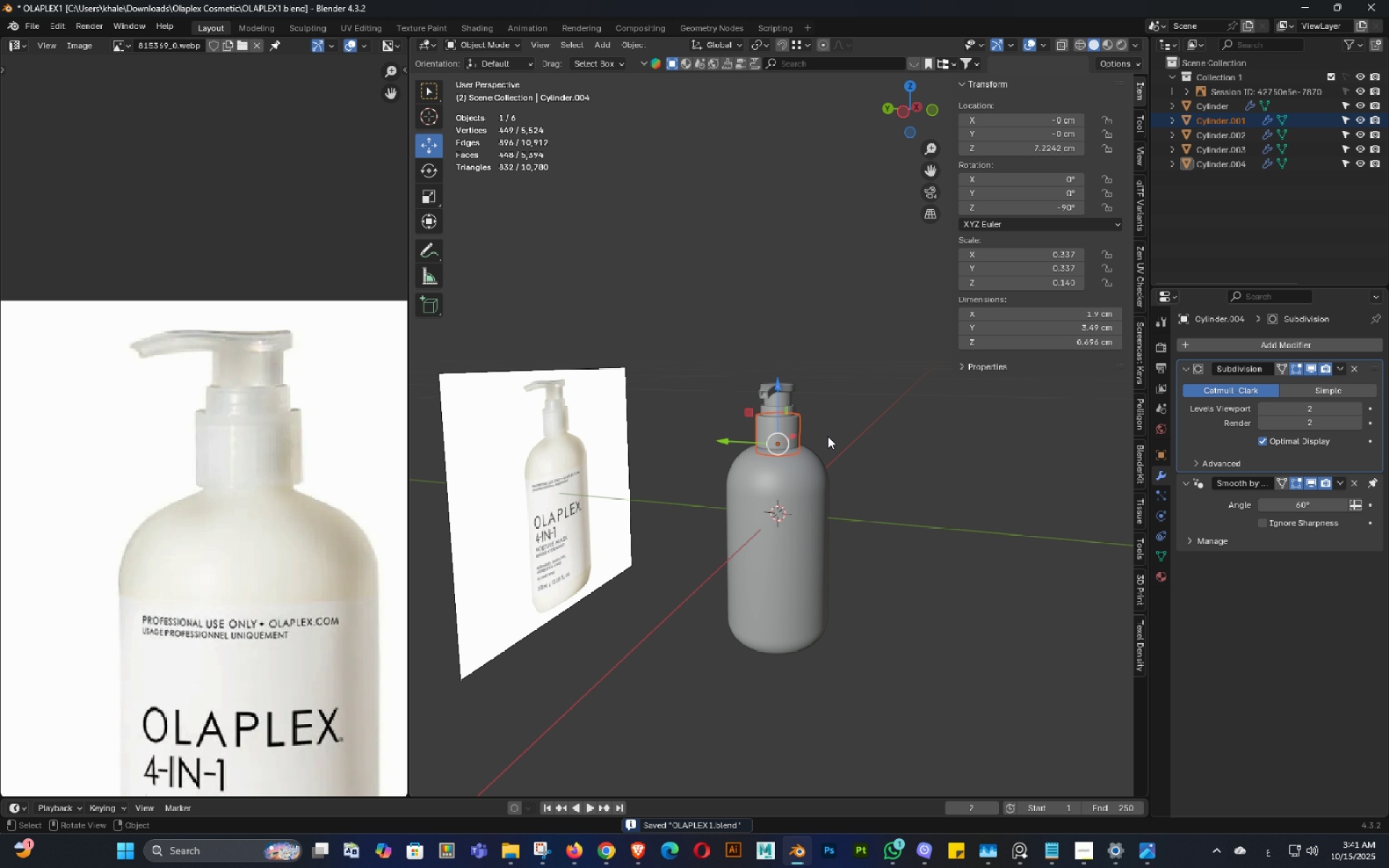 
left_click([872, 476])
 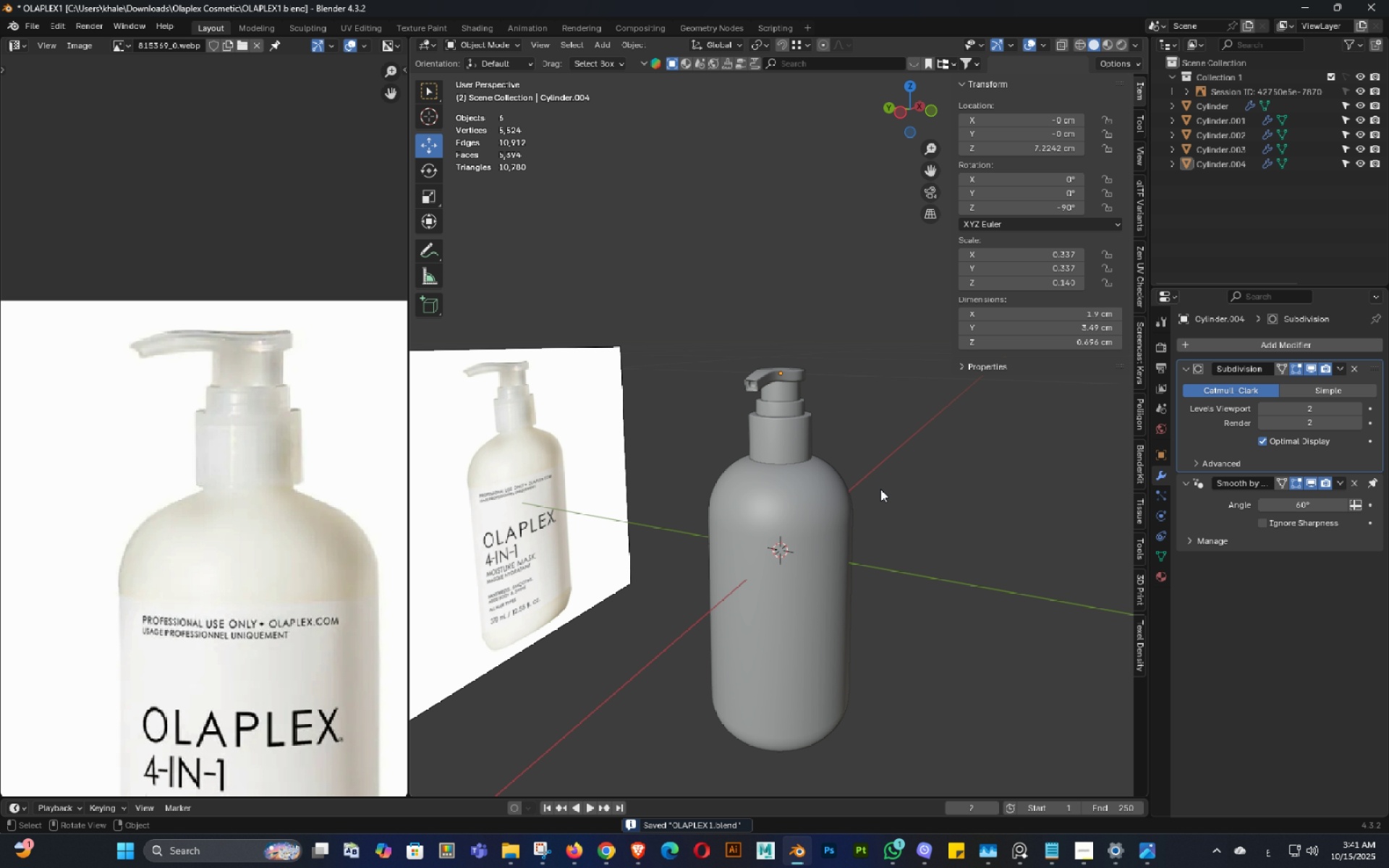 
scroll: coordinate [880, 489], scroll_direction: up, amount: 4.0
 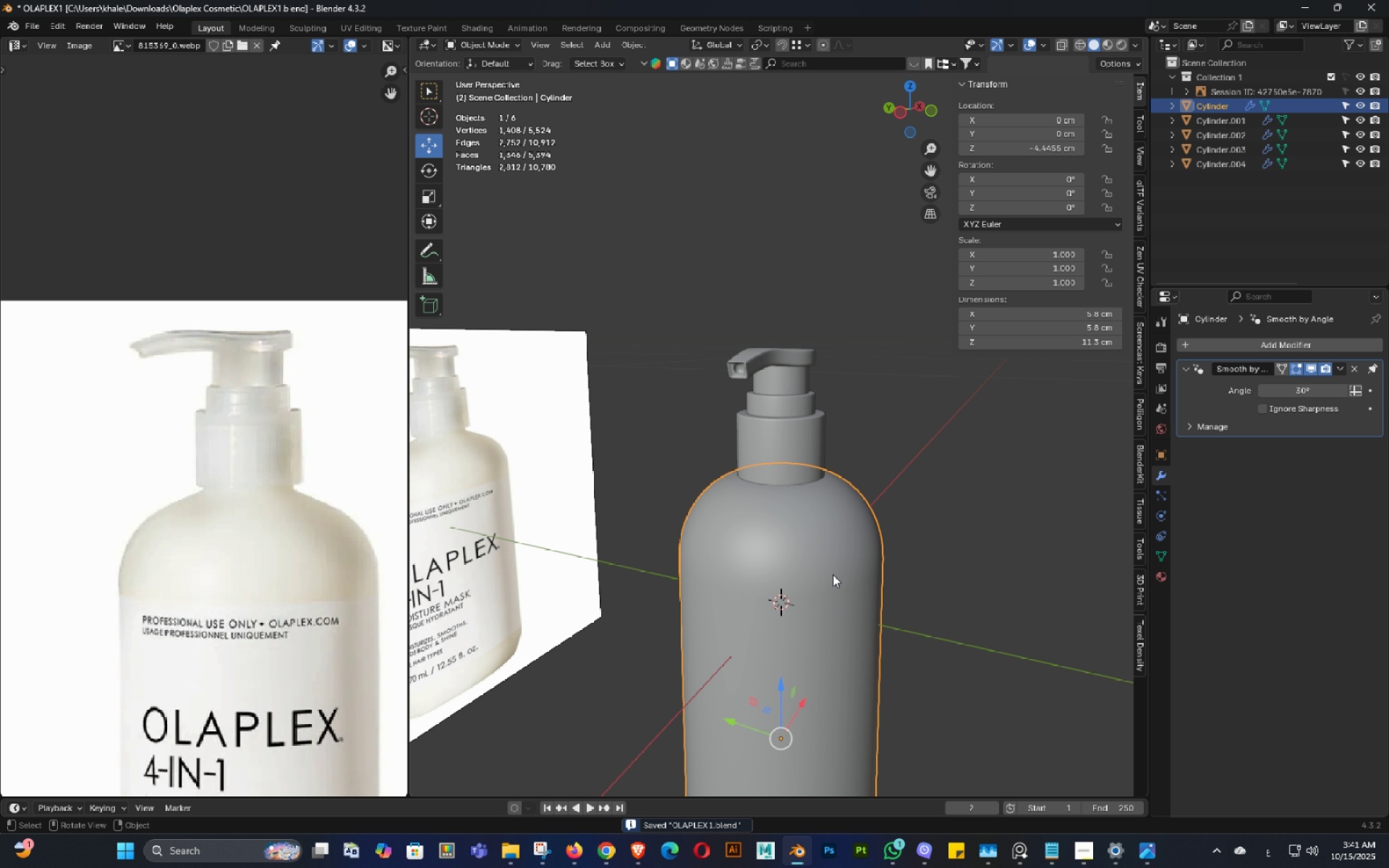 
left_click([831, 574])
 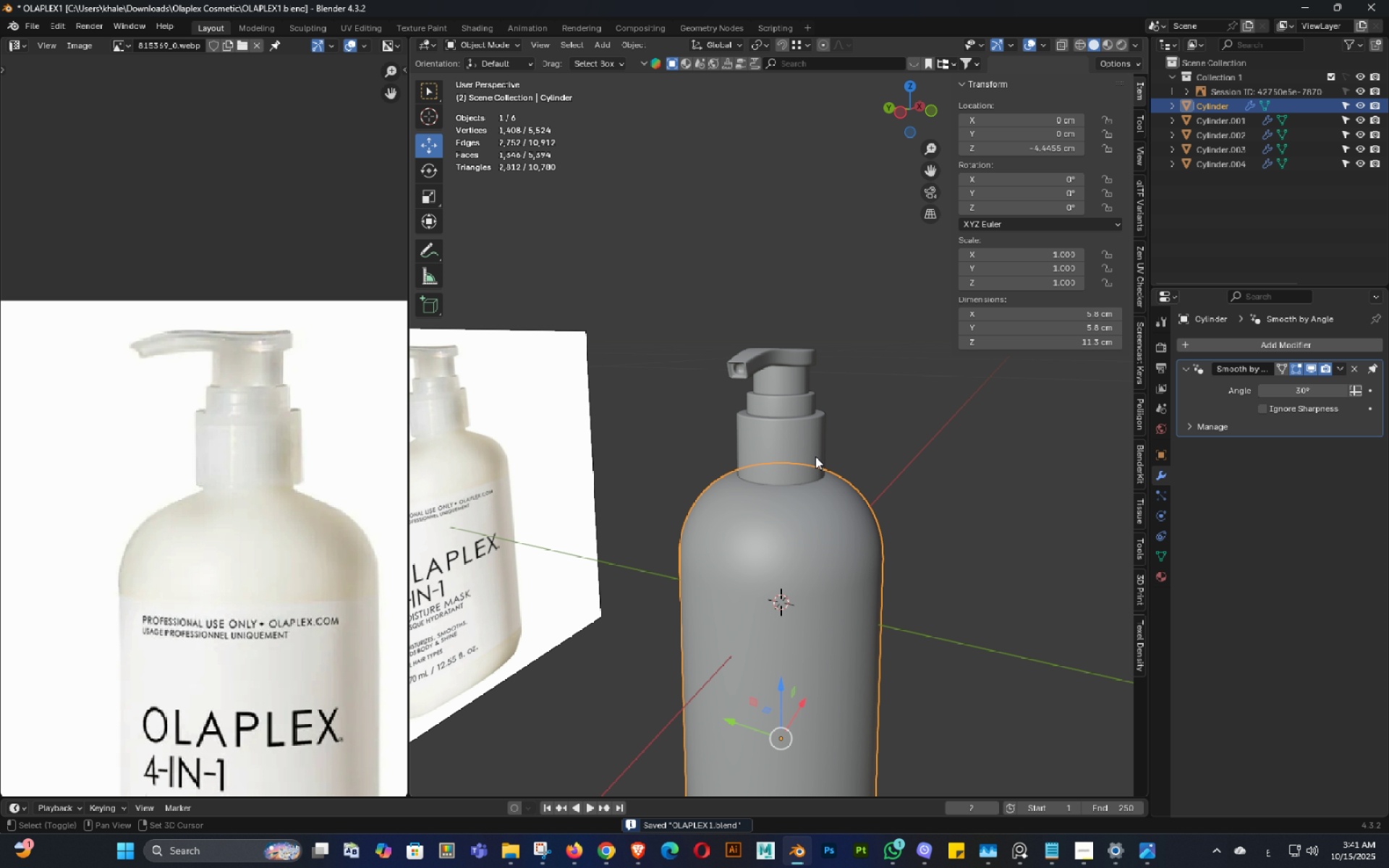 
hold_key(key=ShiftLeft, duration=1.45)
left_click([788, 436])
 